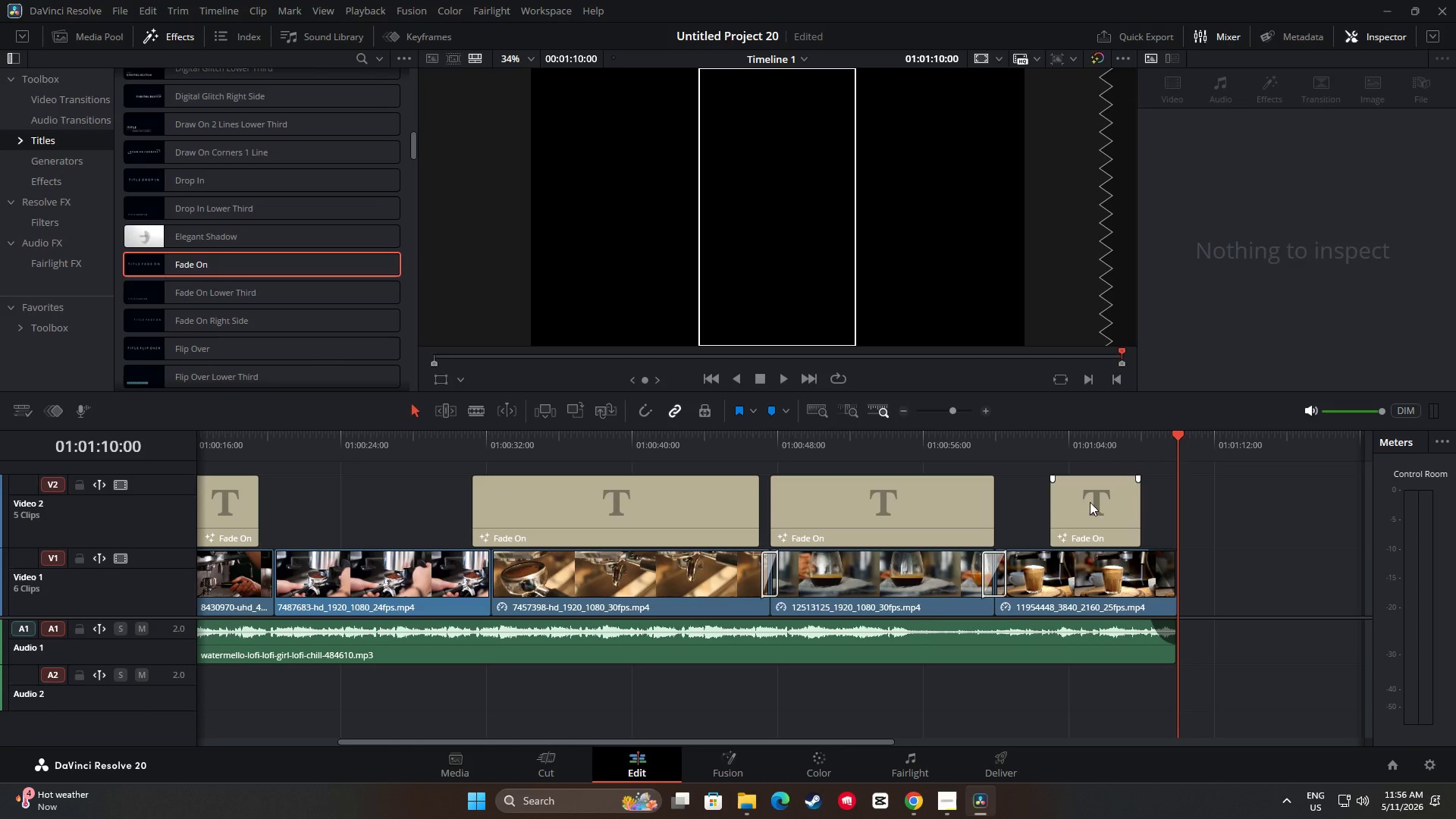 
left_click([1099, 504])
 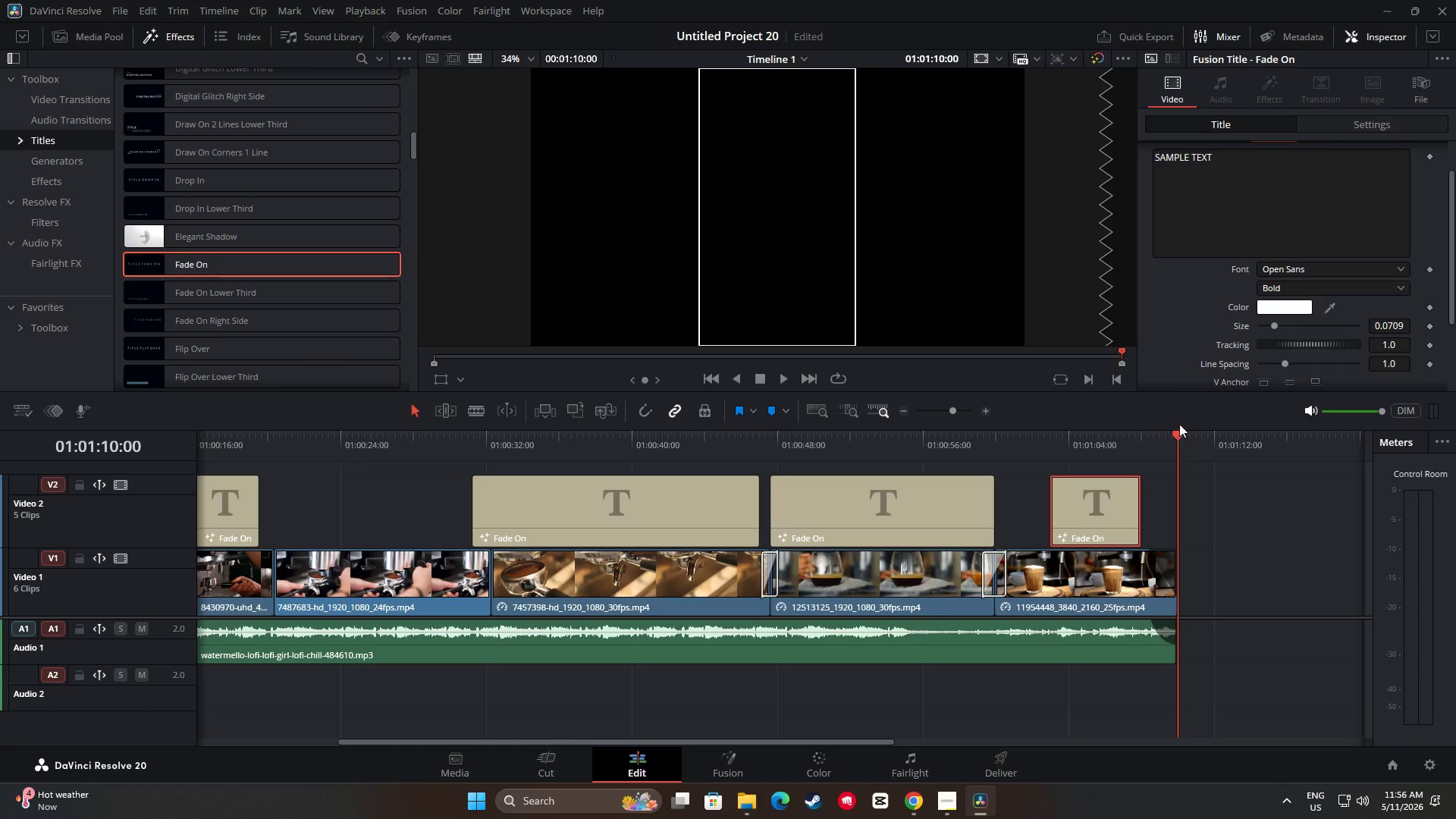 
left_click_drag(start_coordinate=[1178, 435], to_coordinate=[1081, 446])
 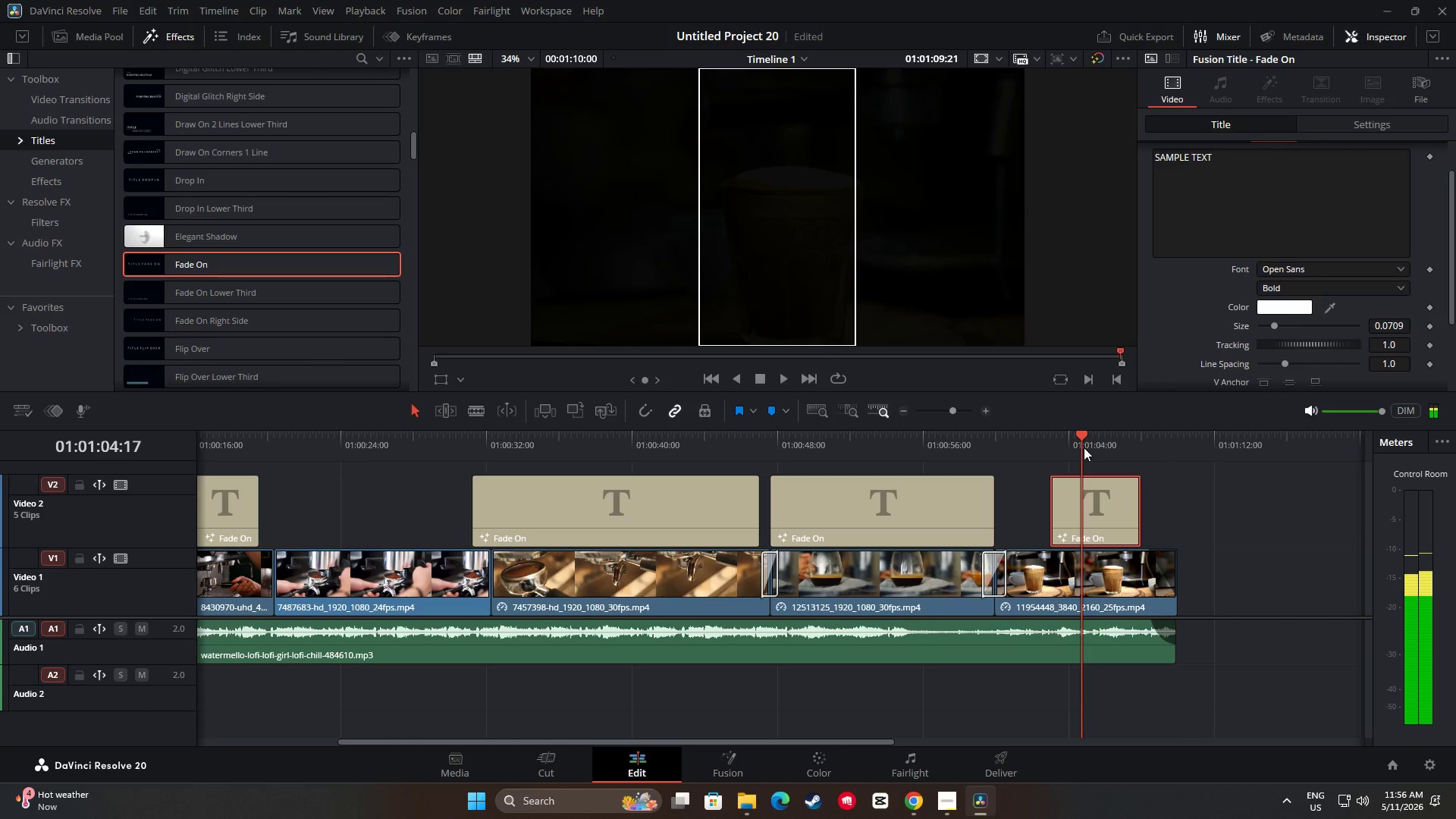 
left_click_drag(start_coordinate=[1082, 442], to_coordinate=[1073, 443])
 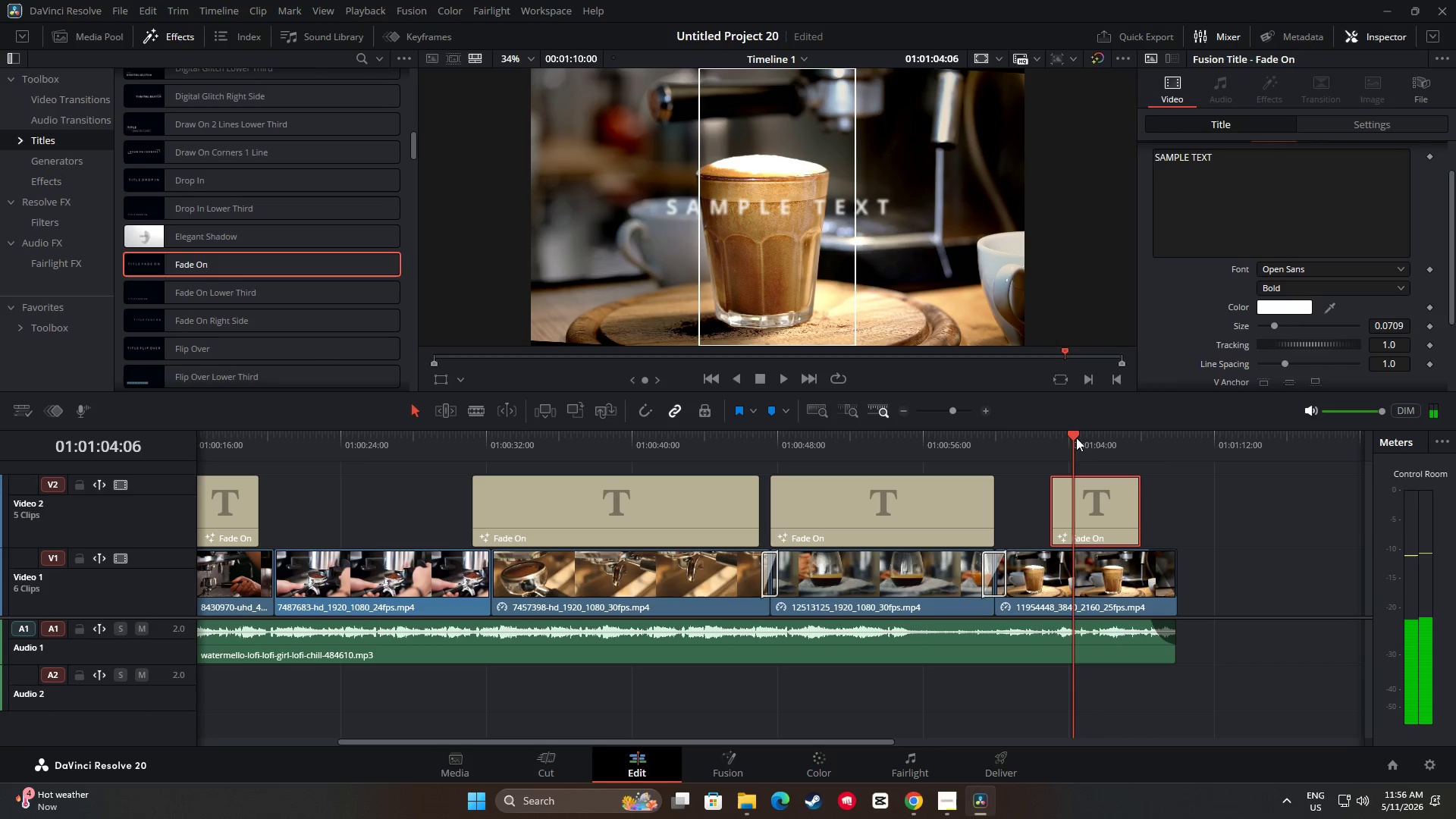 
left_click_drag(start_coordinate=[1069, 436], to_coordinate=[1087, 436])
 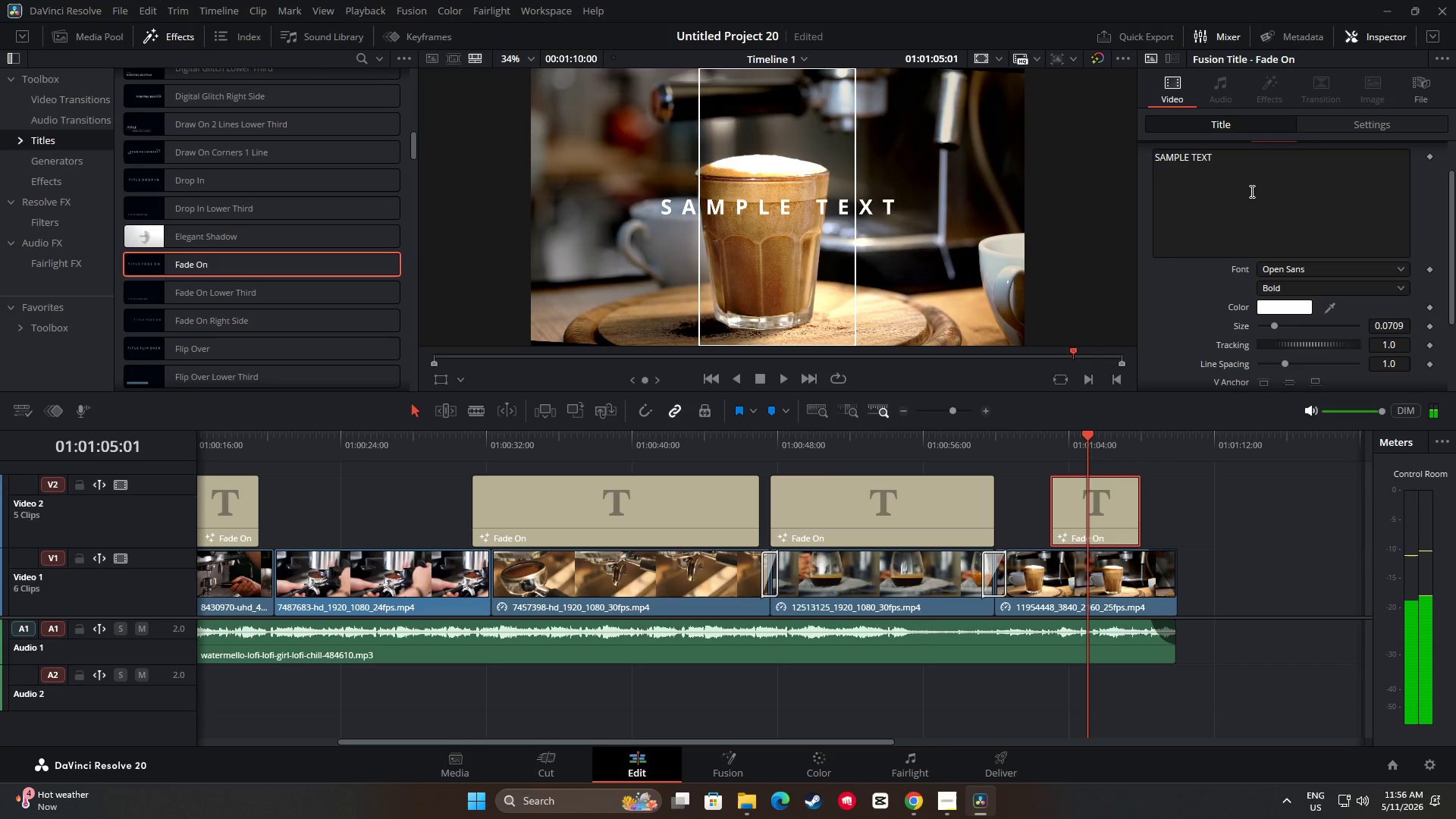 
left_click_drag(start_coordinate=[1232, 161], to_coordinate=[1142, 160])
 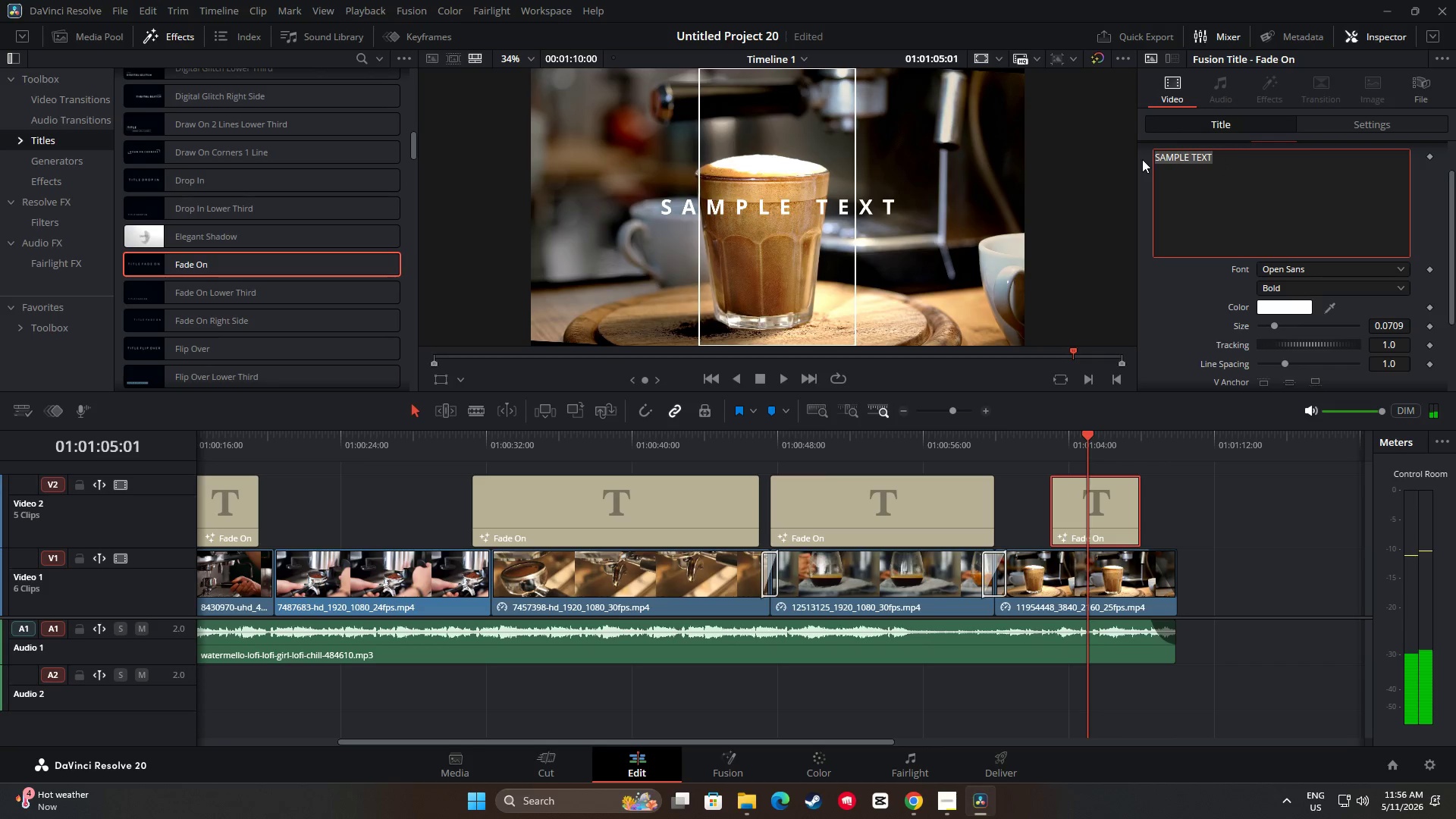 
key(Backspace)
 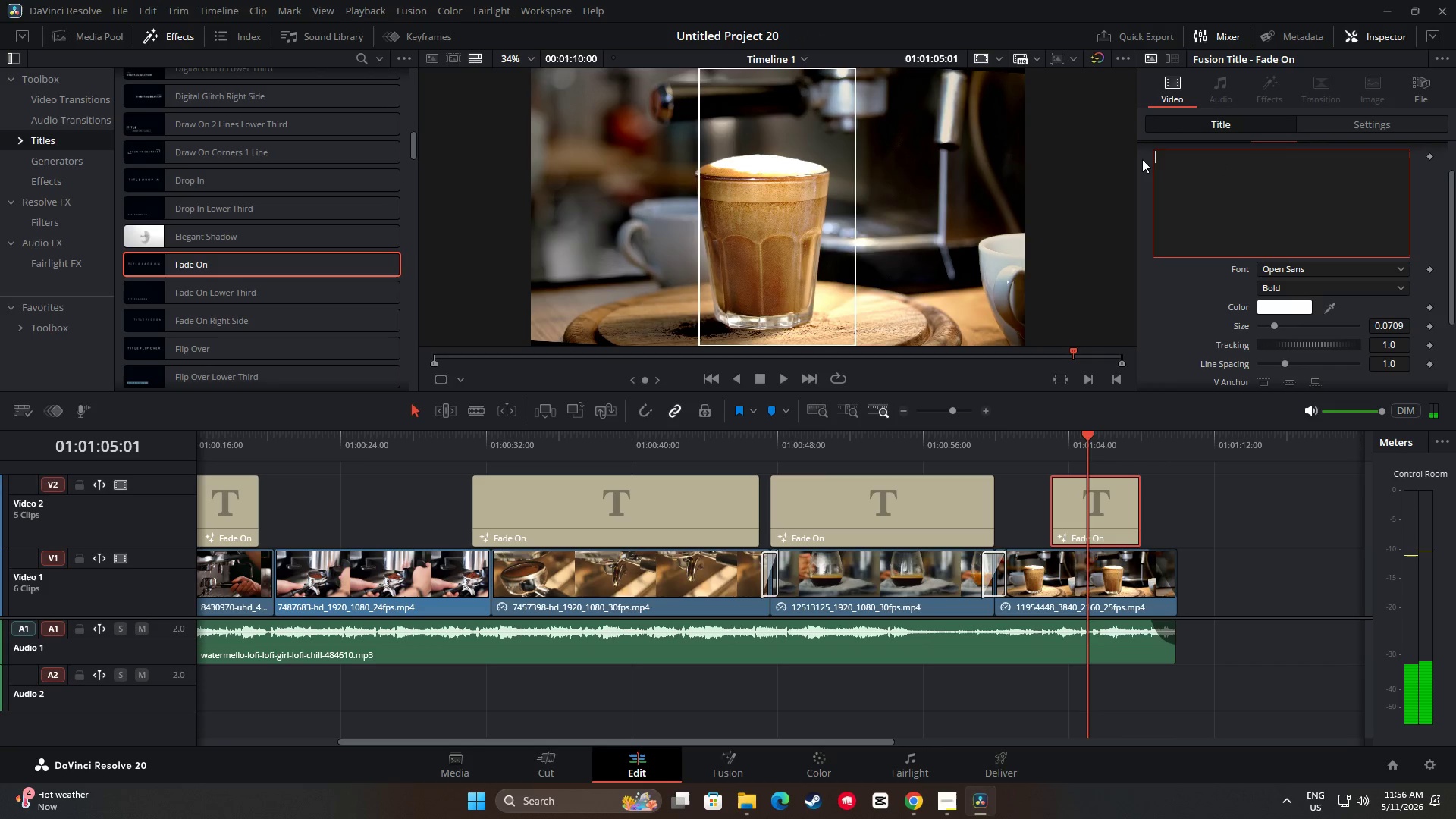 
key(Shift+Quote)
 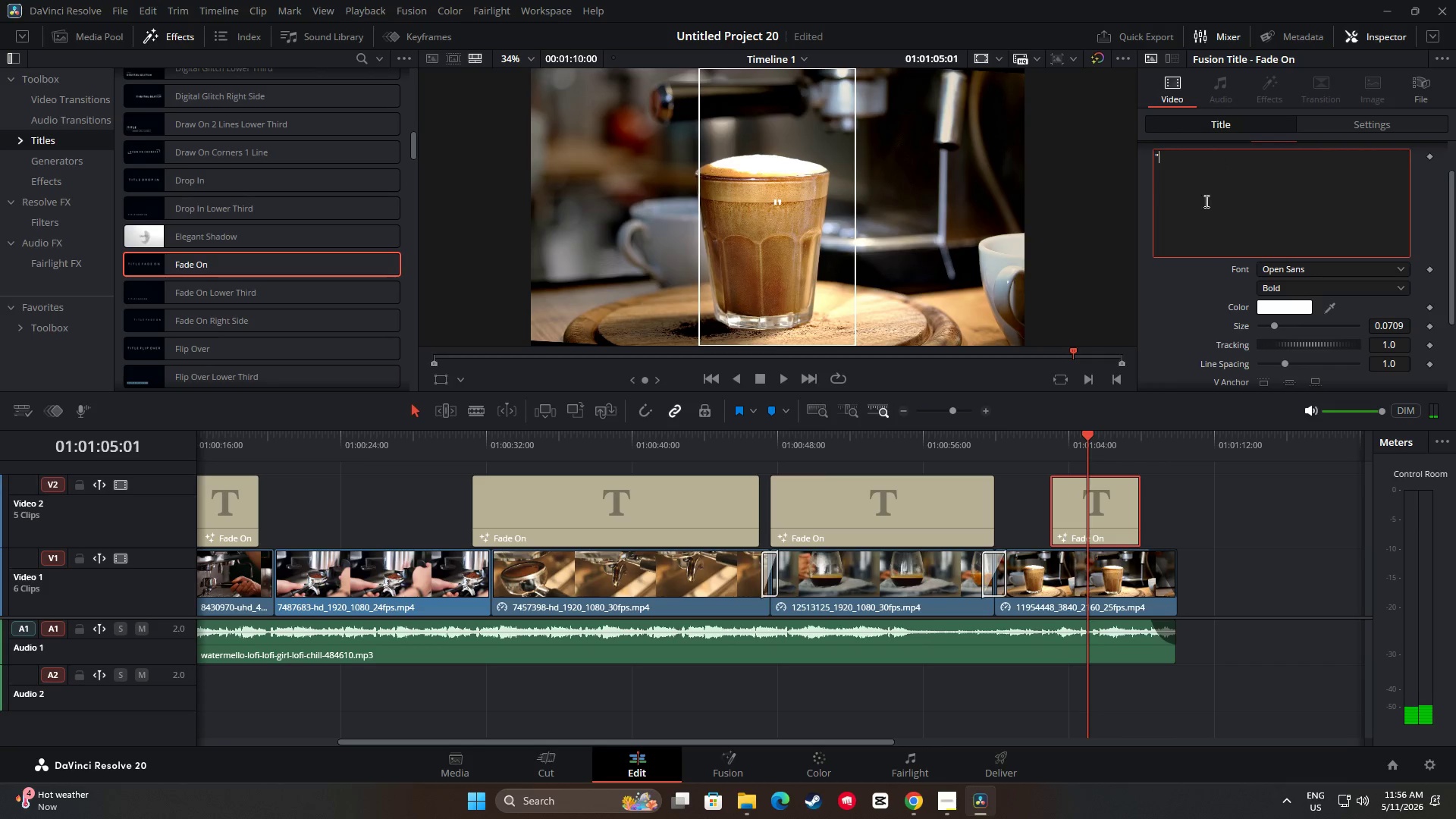 
type(Ready for Service")
 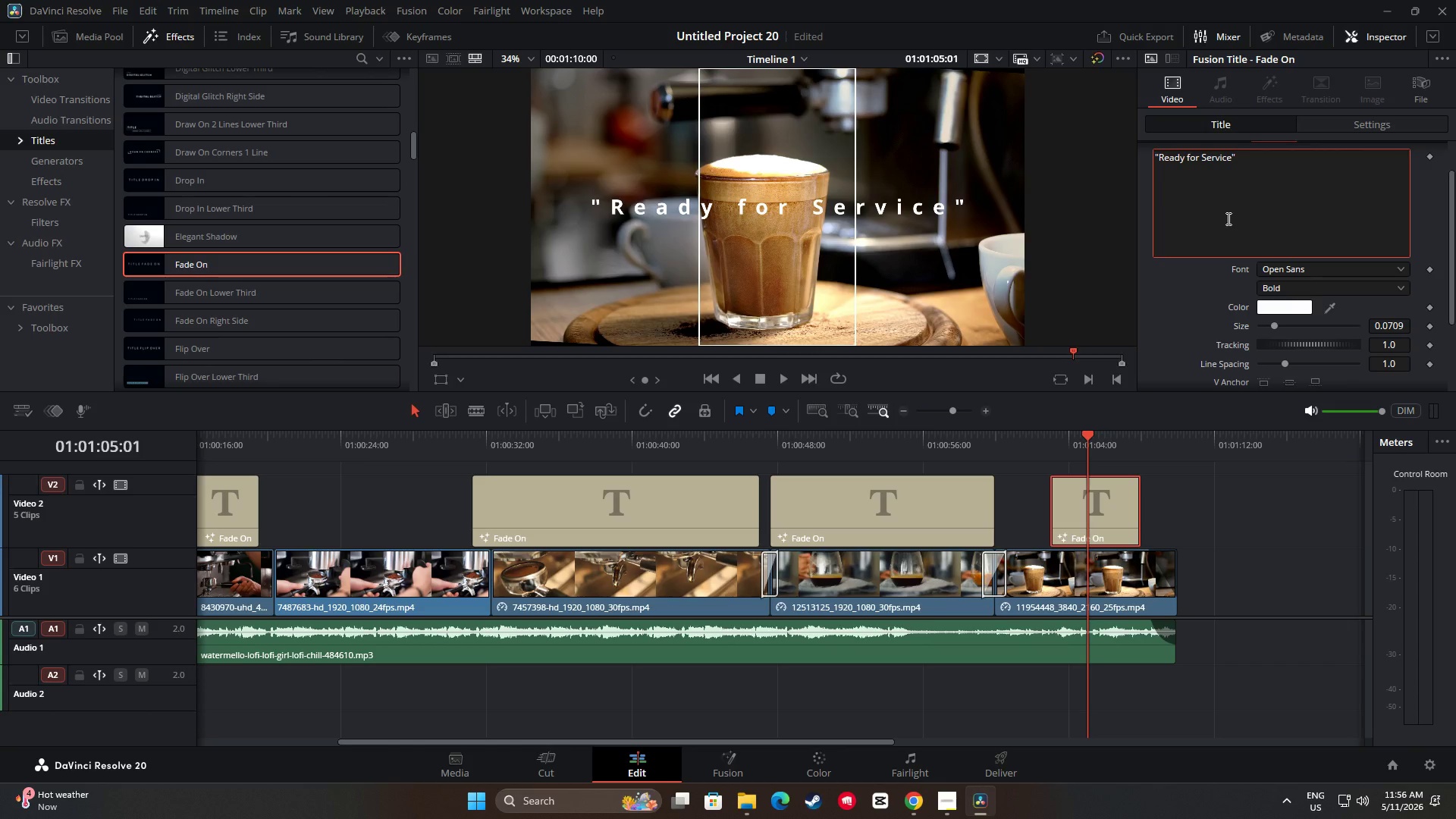 
left_click_drag(start_coordinate=[1315, 342], to_coordinate=[1306, 344])
 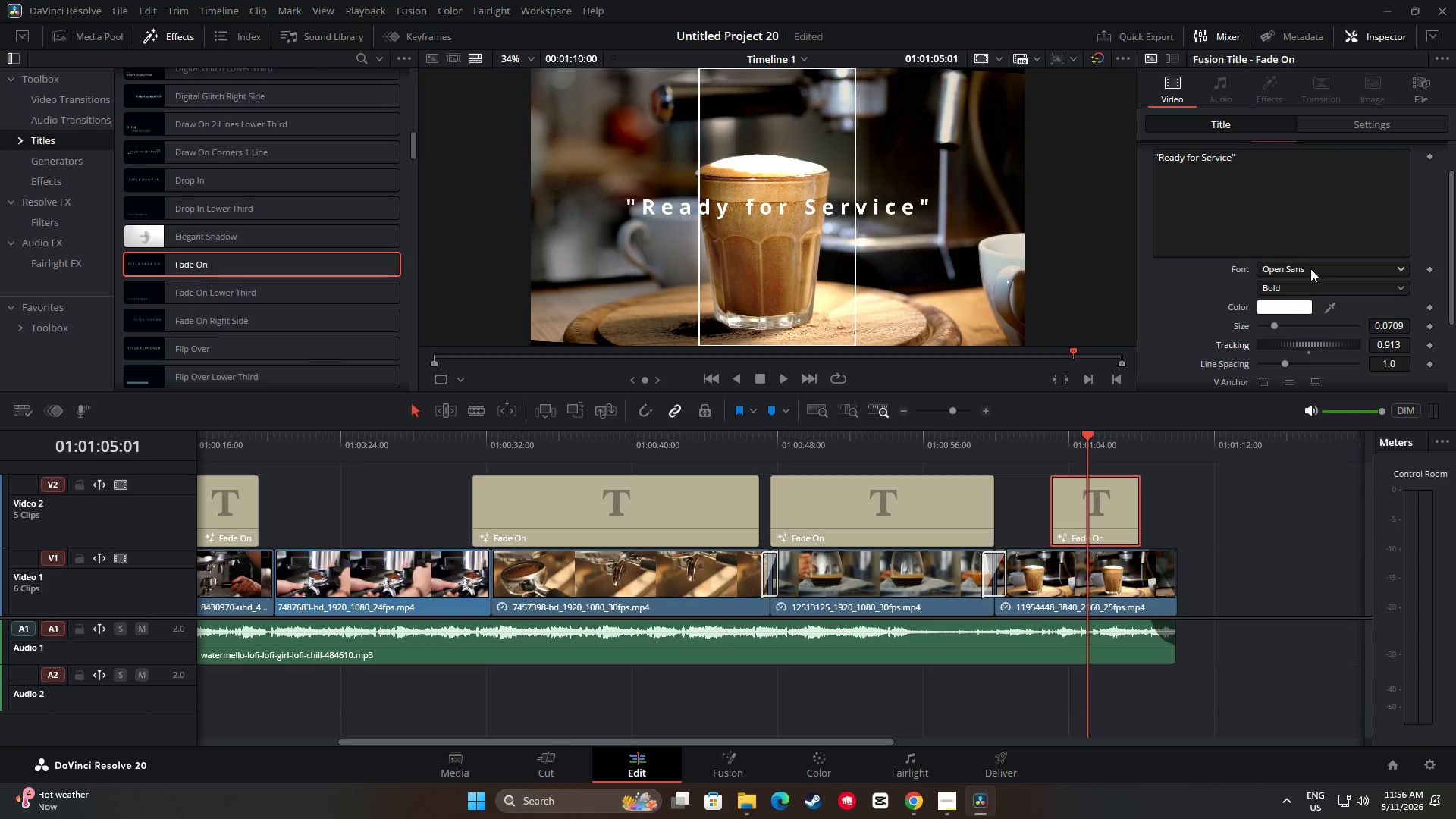 
left_click([1310, 262])
 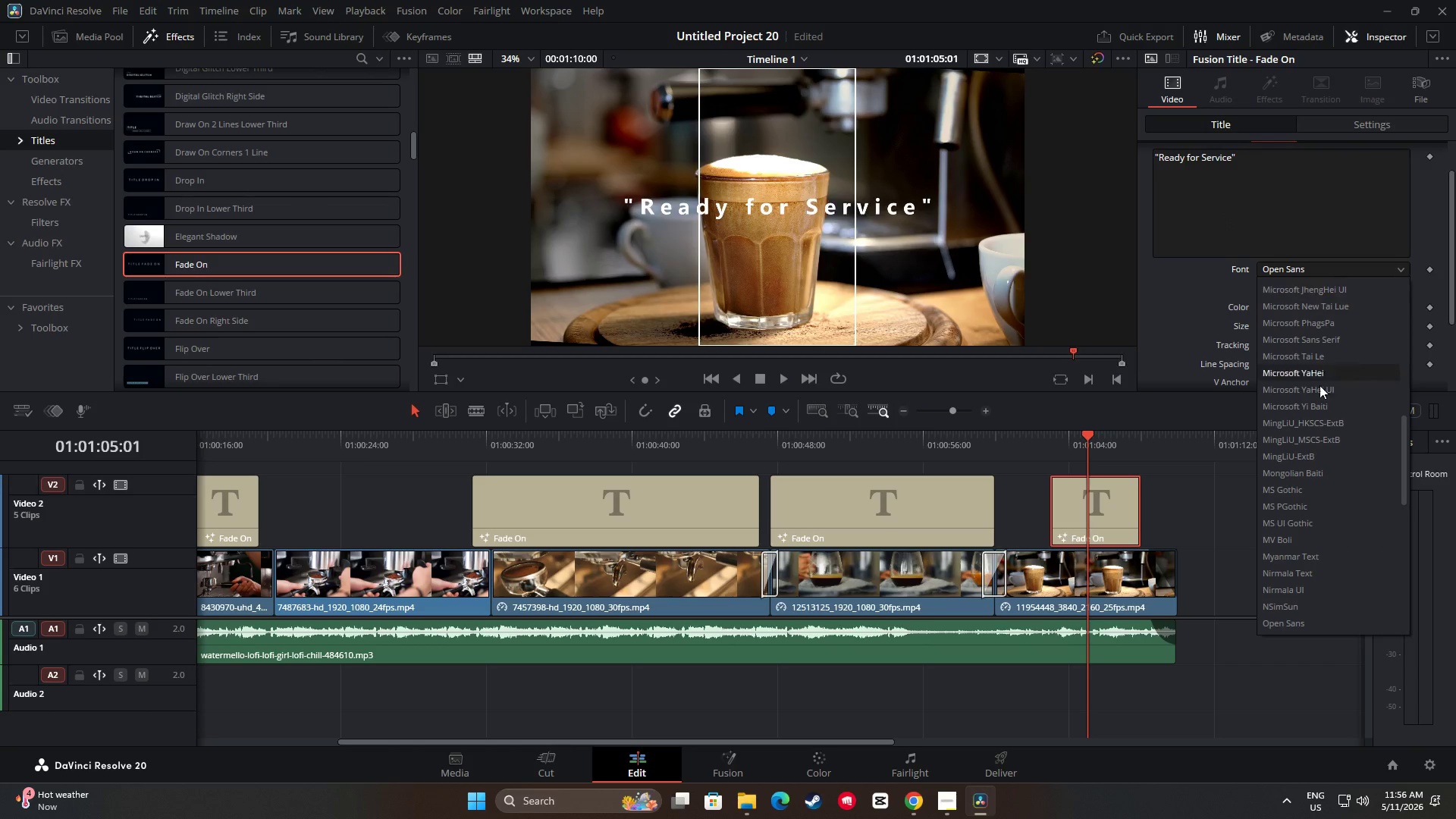 
scroll: coordinate [1336, 437], scroll_direction: down, amount: 4.0
 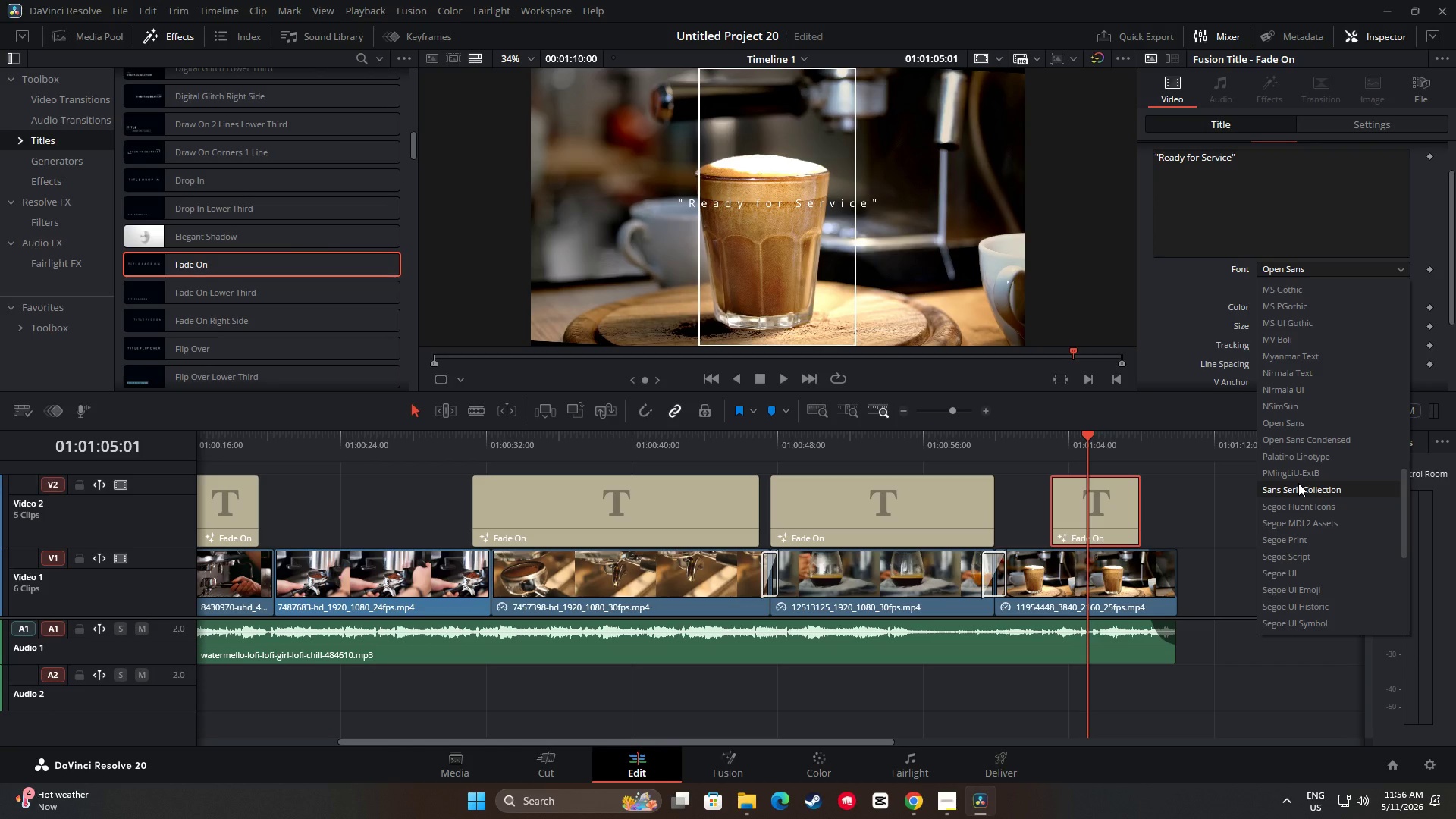 
left_click([1298, 484])
 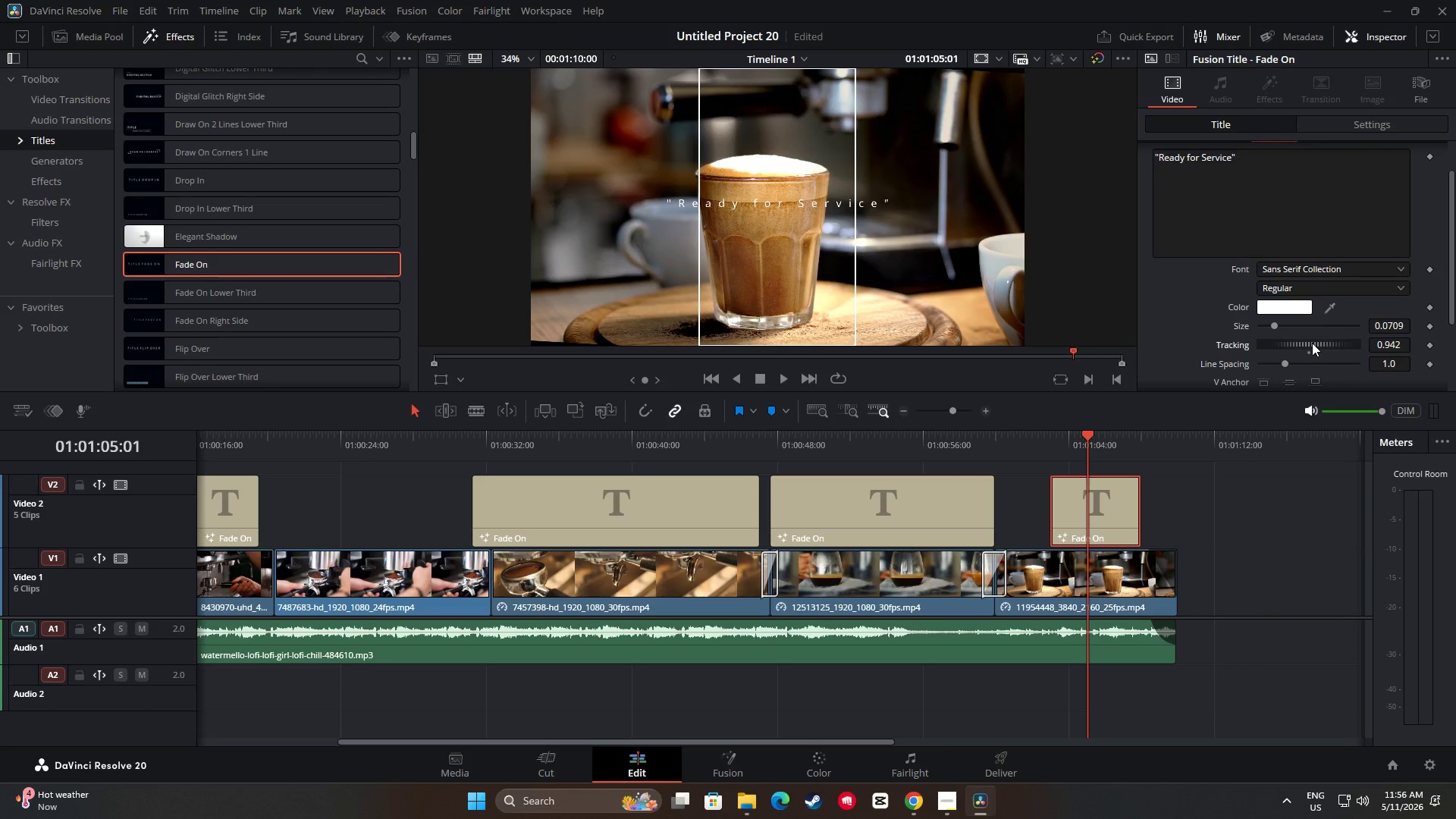 
wait(5.55)
 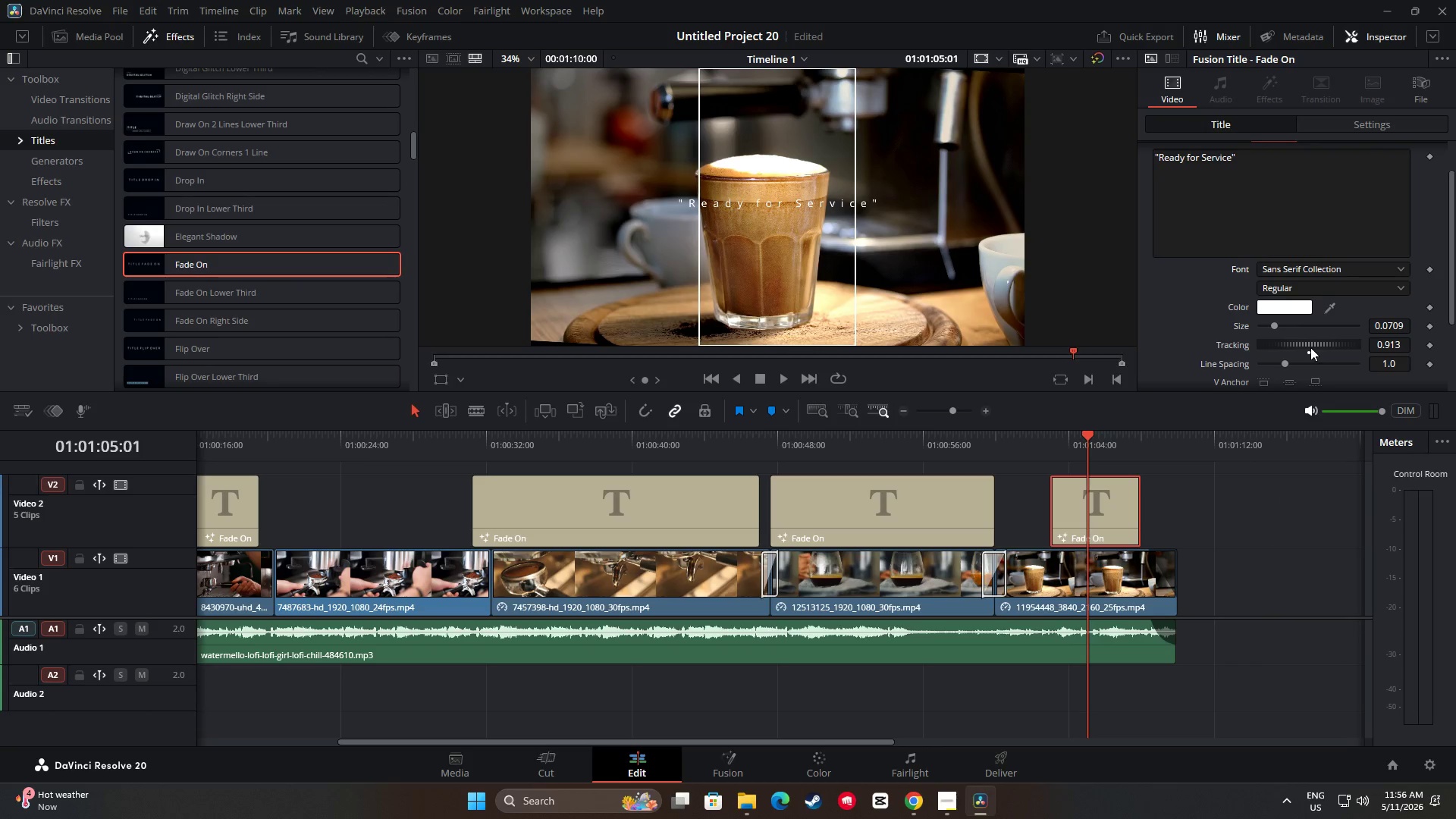 
left_click([1363, 128])
 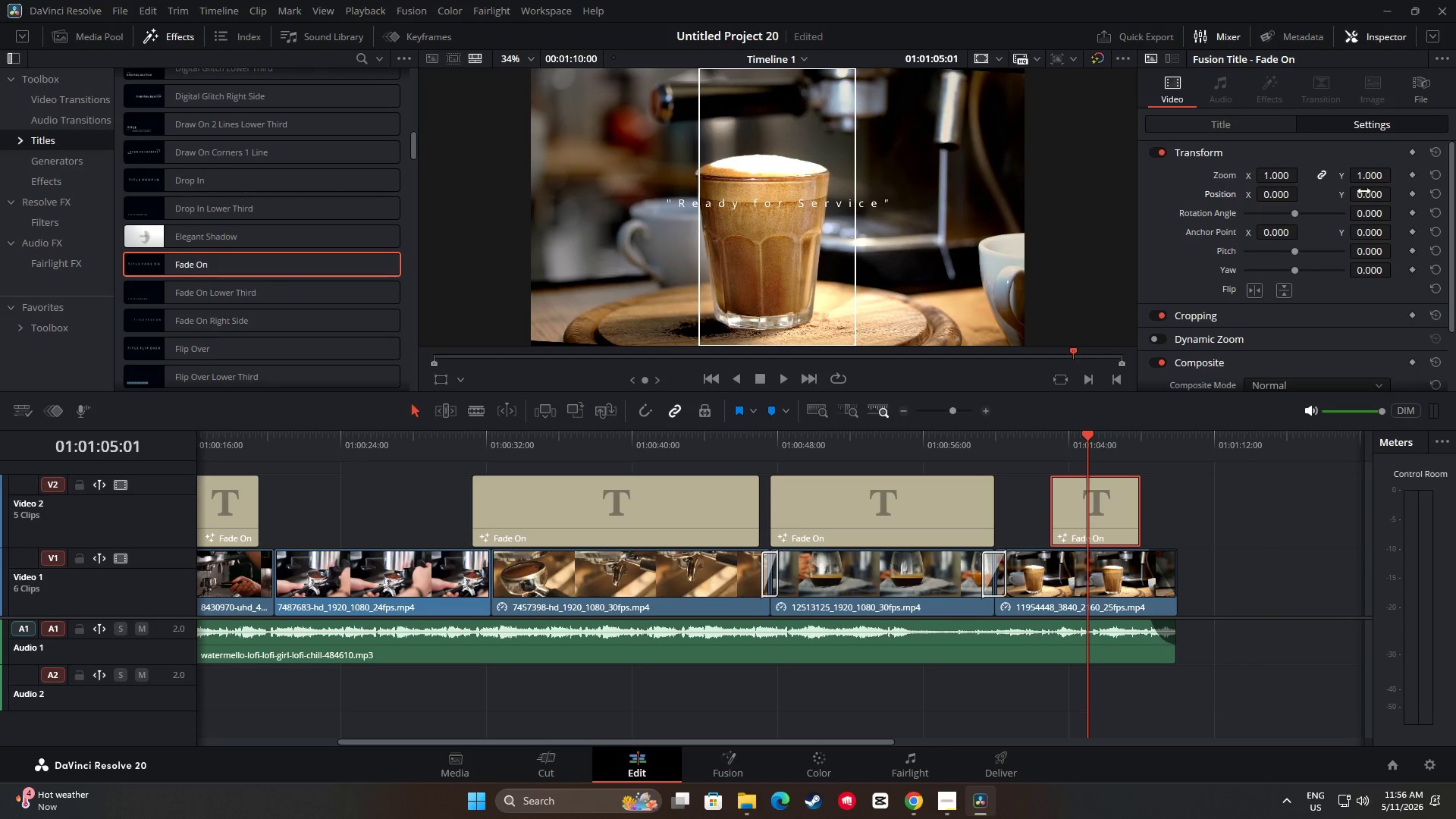 
left_click_drag(start_coordinate=[1363, 196], to_coordinate=[1291, 208])
 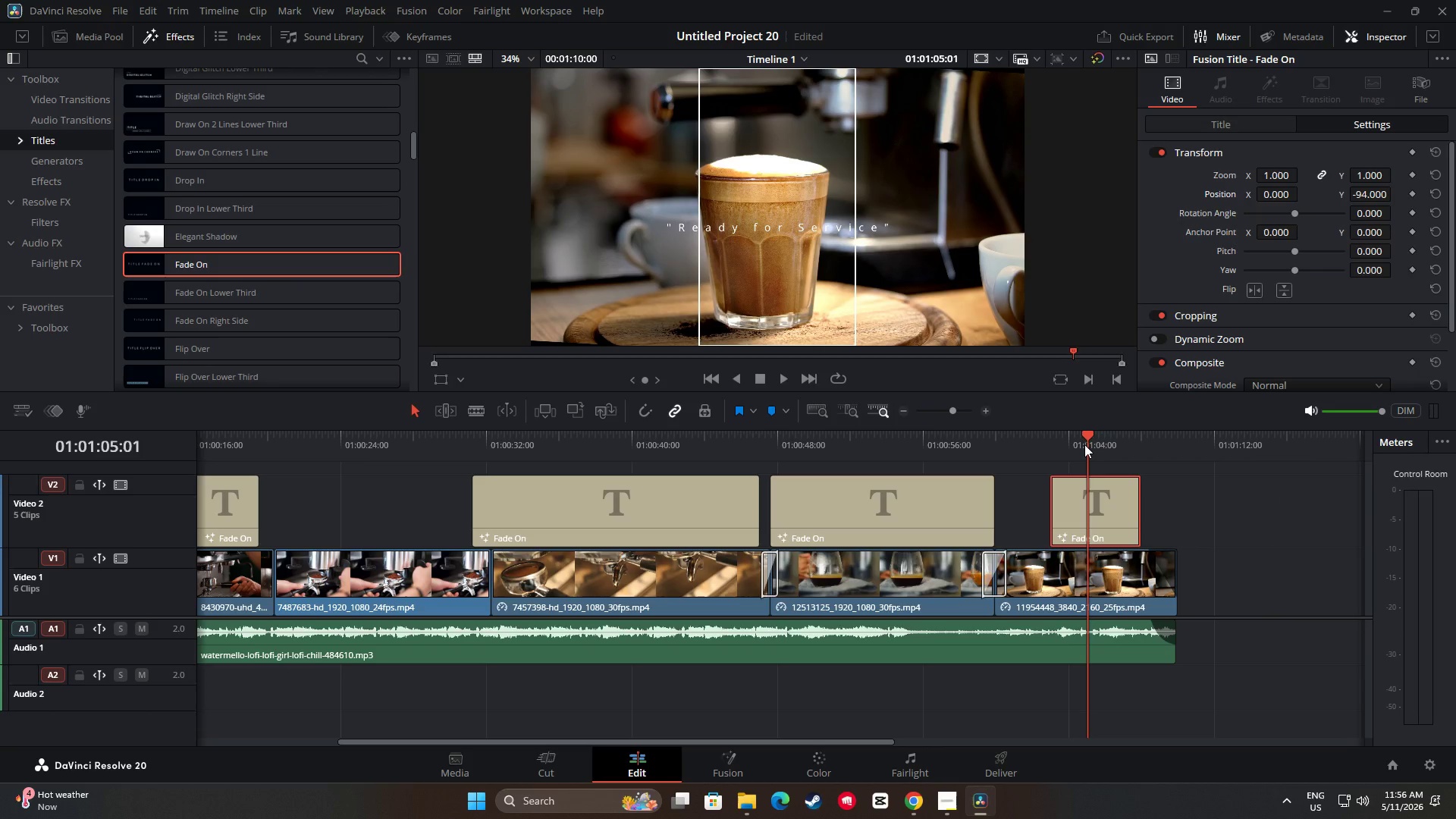 
left_click_drag(start_coordinate=[1083, 441], to_coordinate=[1020, 447])
 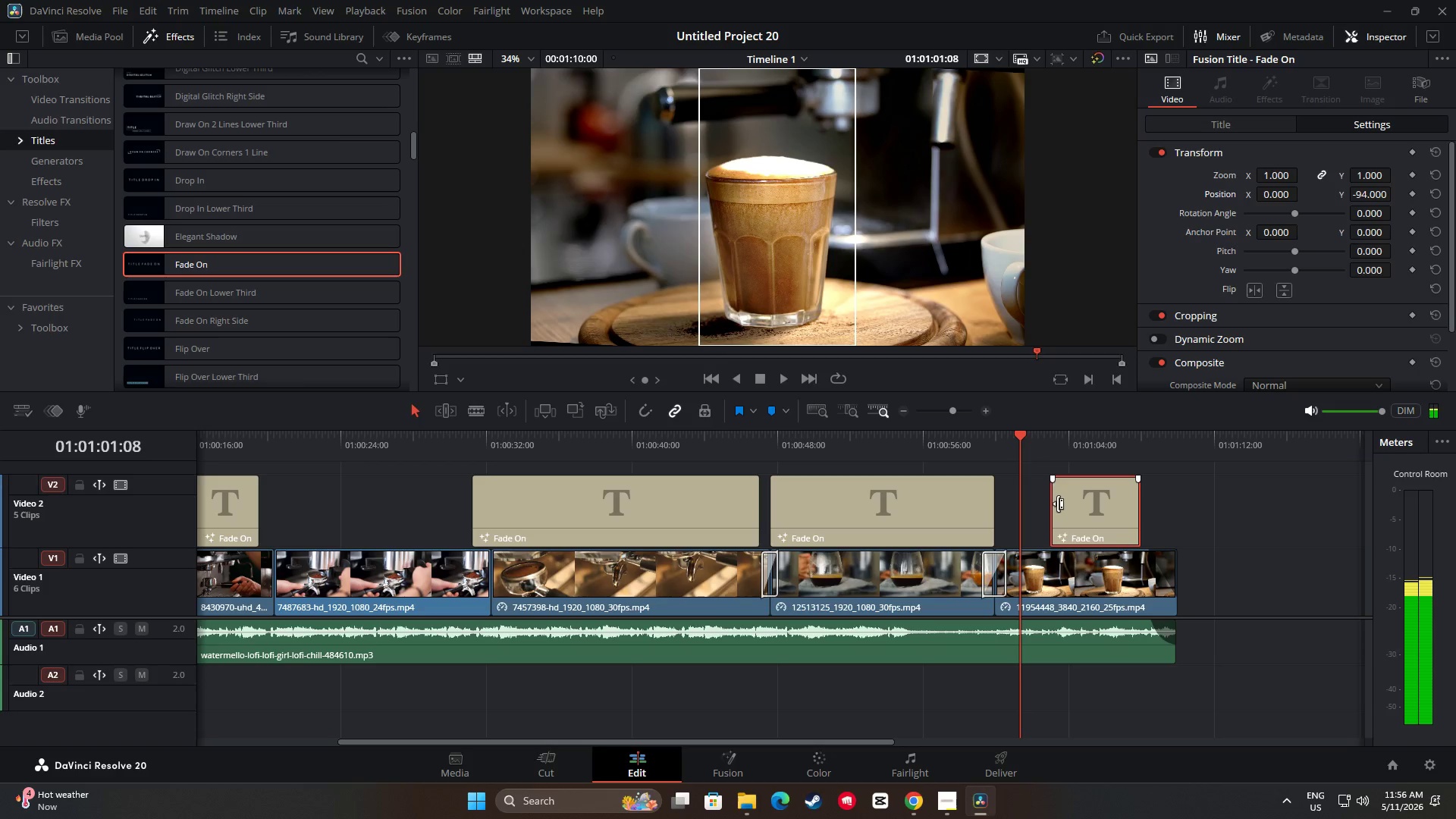 
left_click_drag(start_coordinate=[1059, 504], to_coordinate=[1027, 503])
 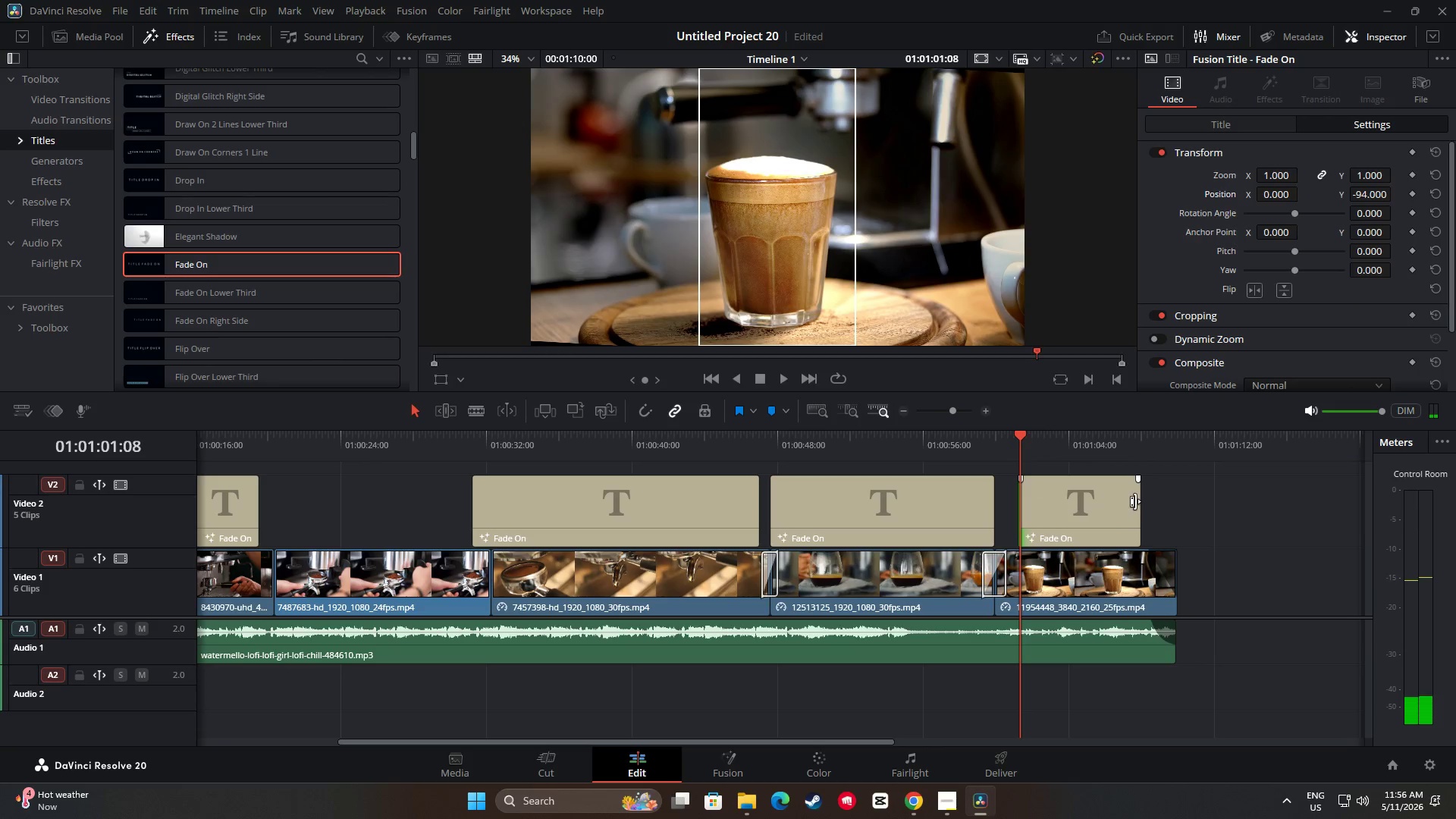 
left_click_drag(start_coordinate=[1135, 501], to_coordinate=[1145, 501])
 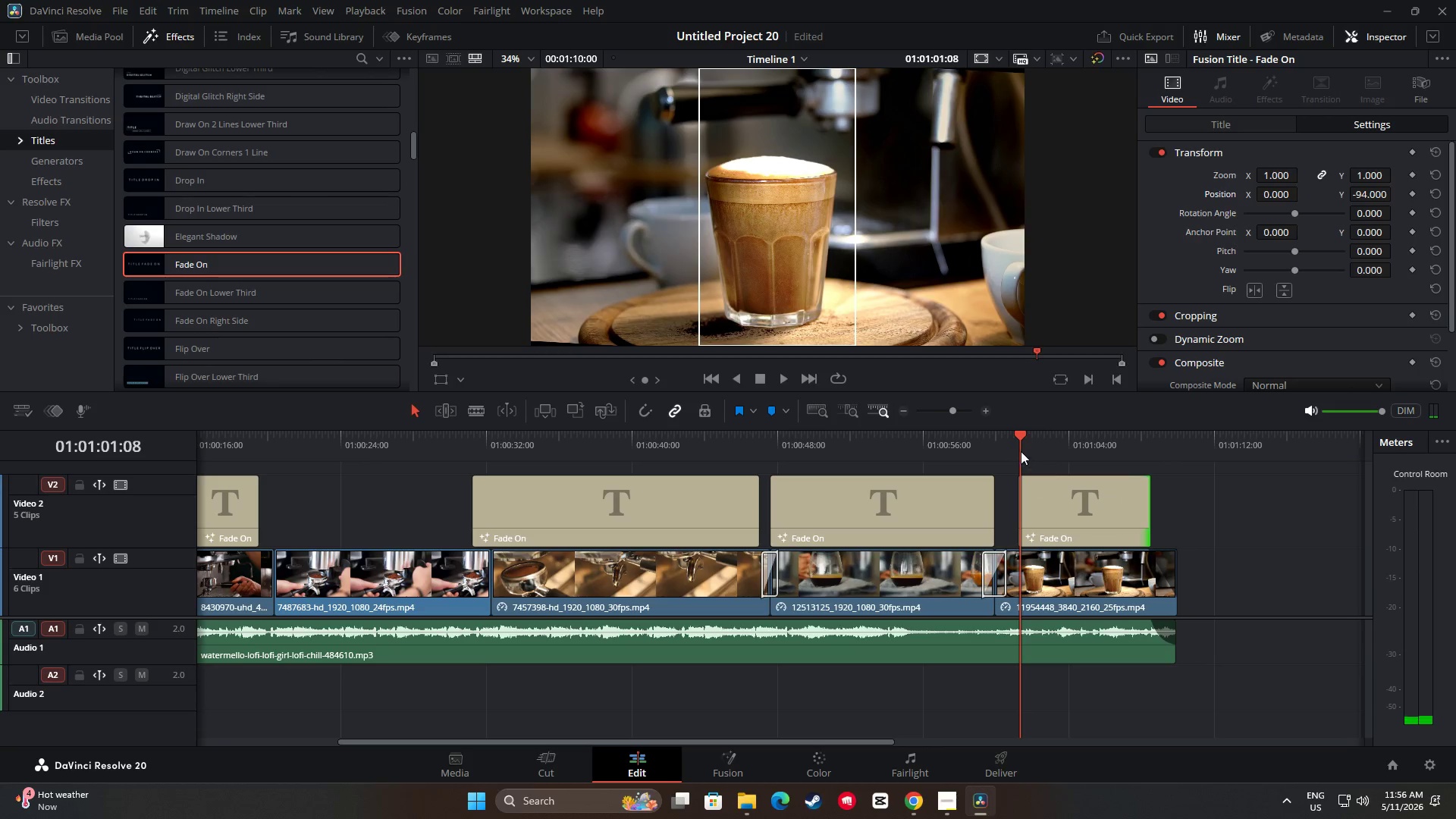 
left_click_drag(start_coordinate=[1021, 440], to_coordinate=[984, 441])
 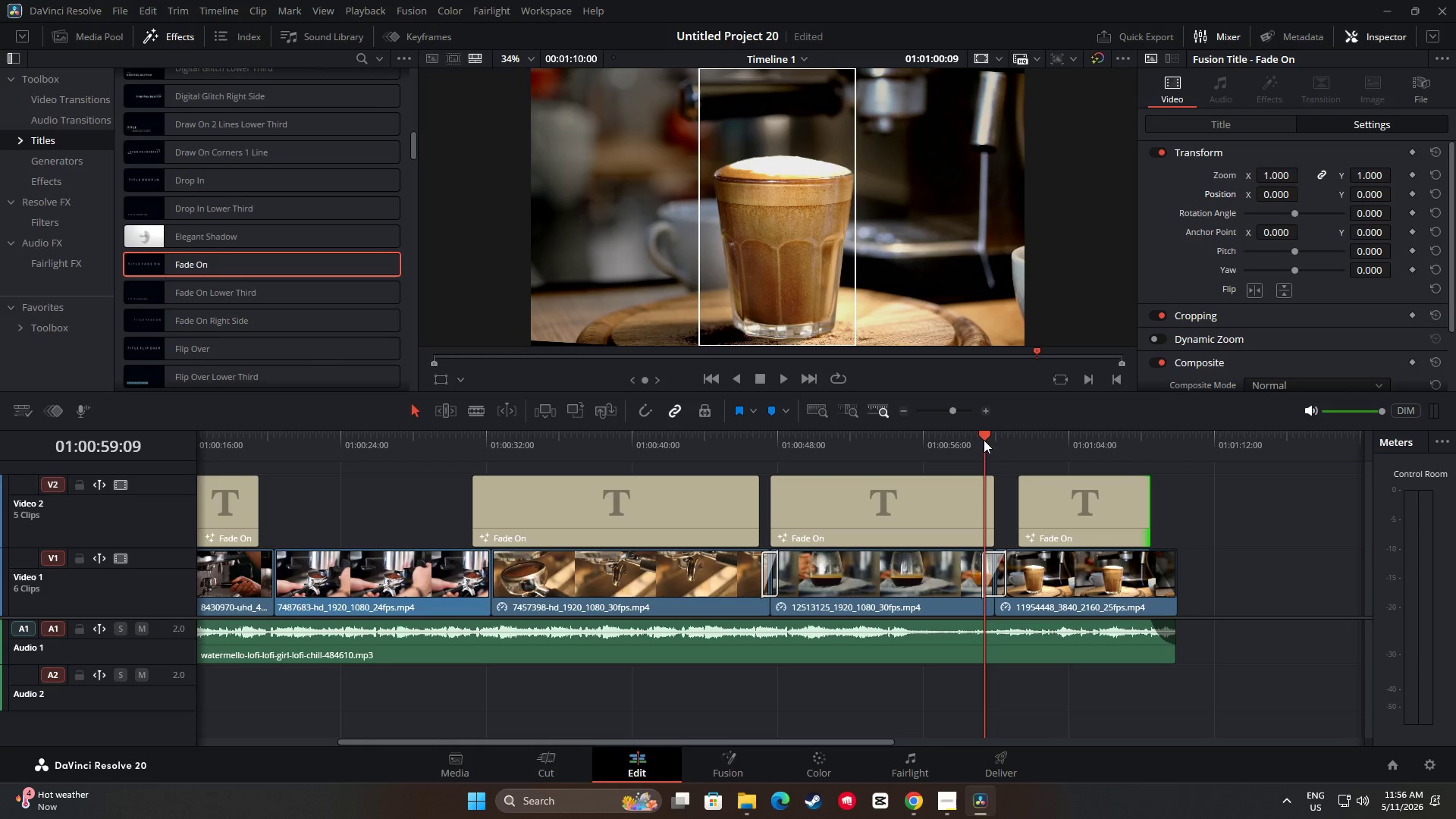 
key(Space)
 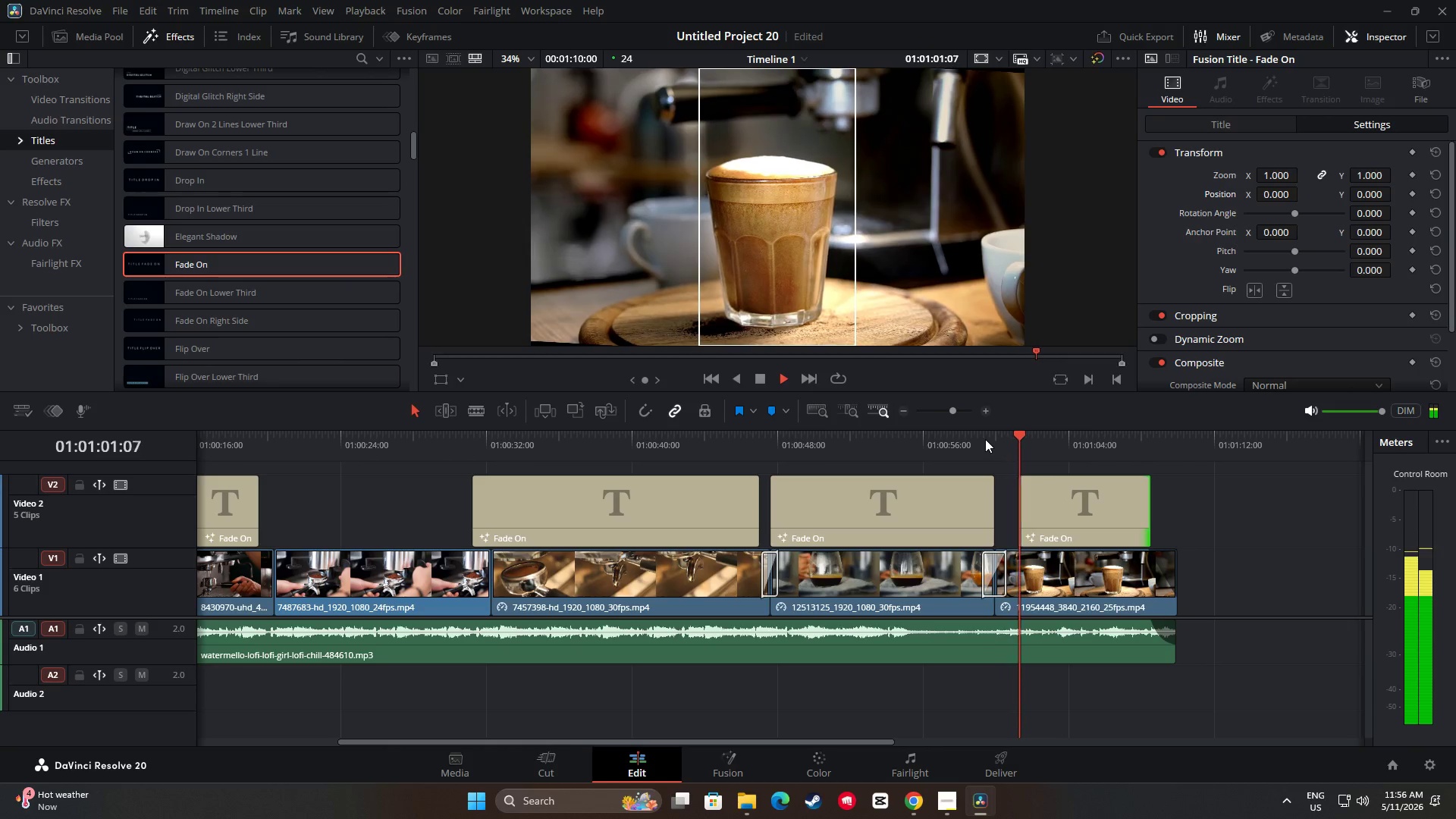 
key(Space)
 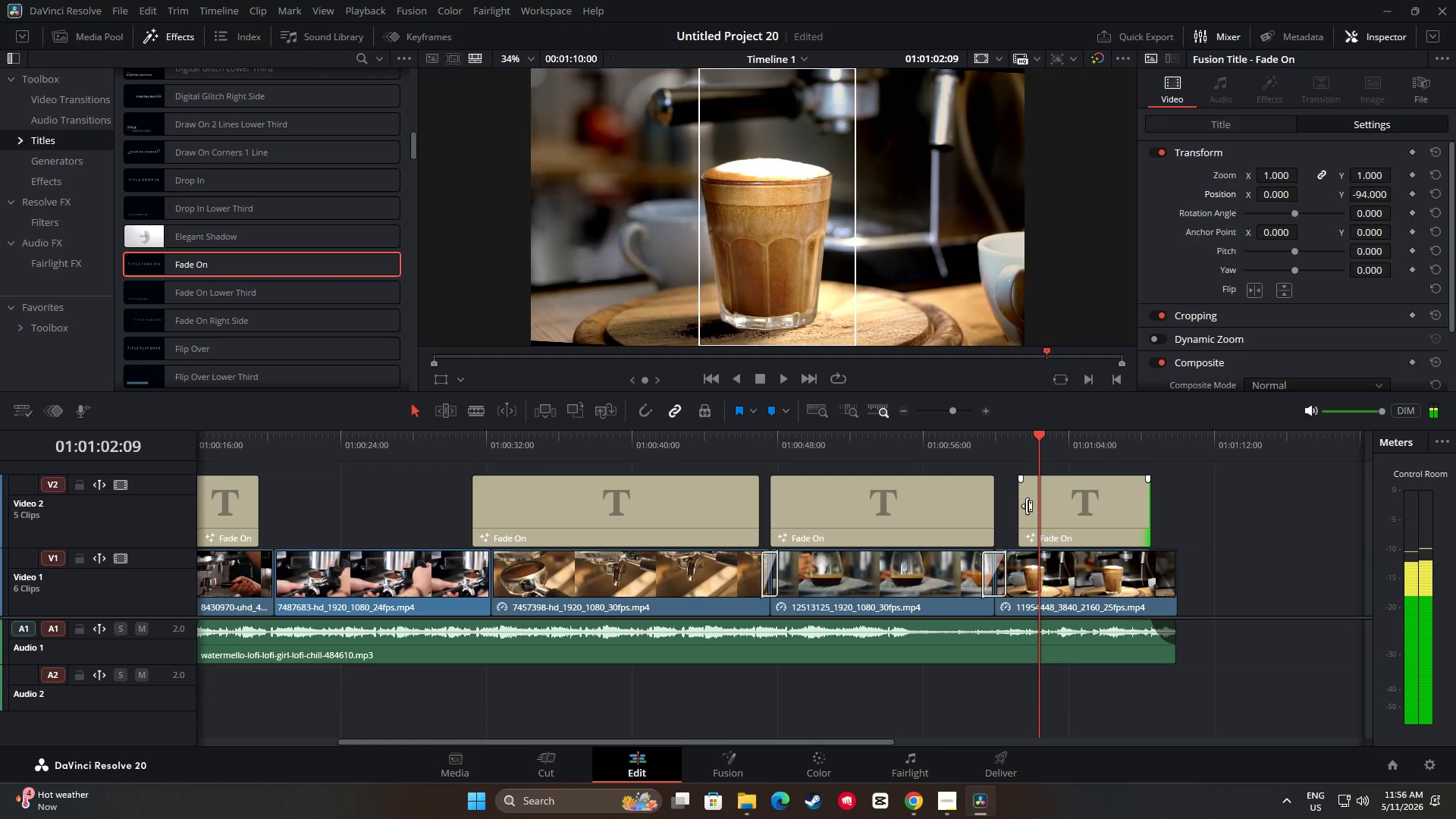 
left_click_drag(start_coordinate=[1028, 506], to_coordinate=[1011, 507])
 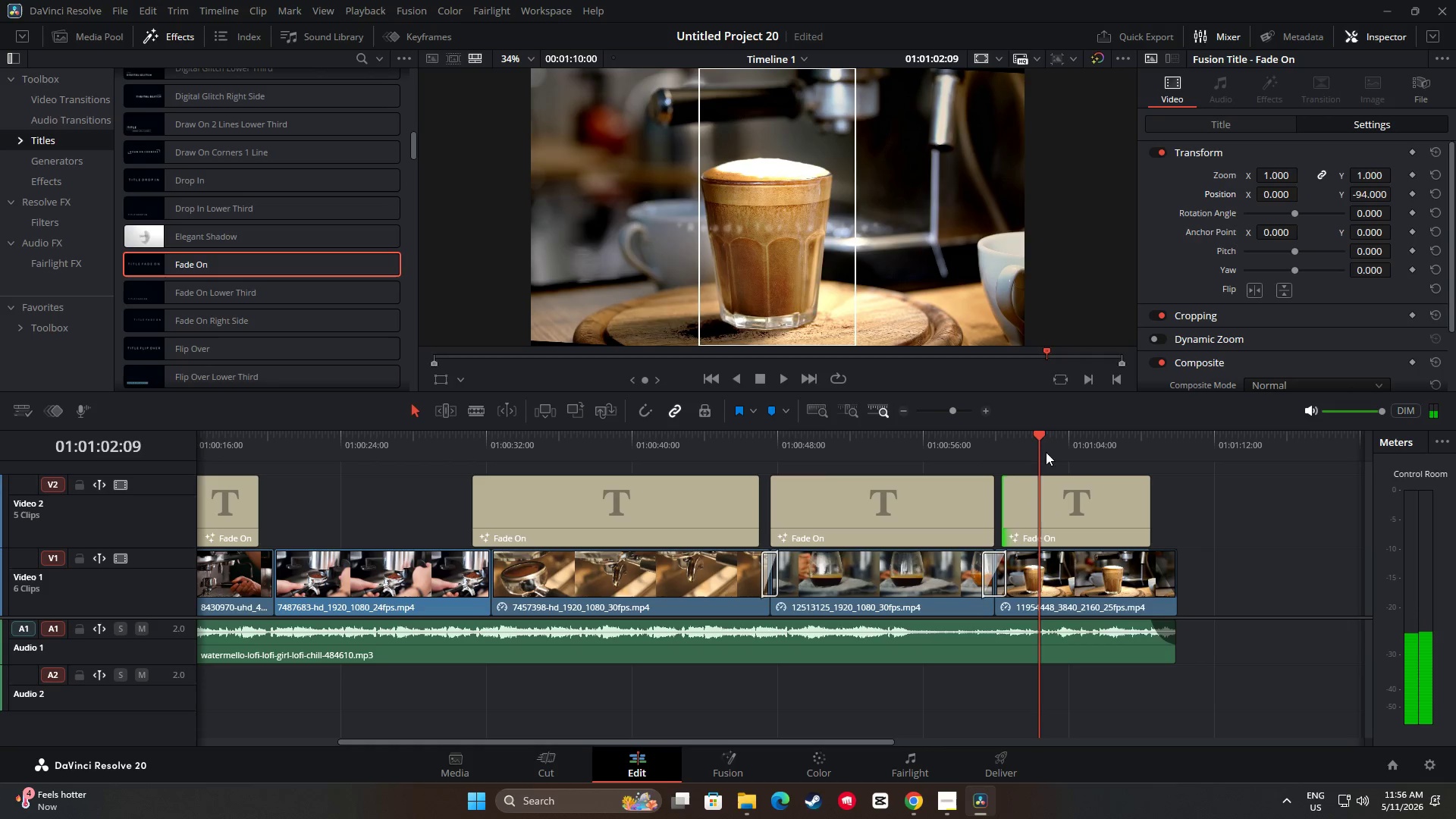 
left_click_drag(start_coordinate=[1046, 438], to_coordinate=[970, 444])
 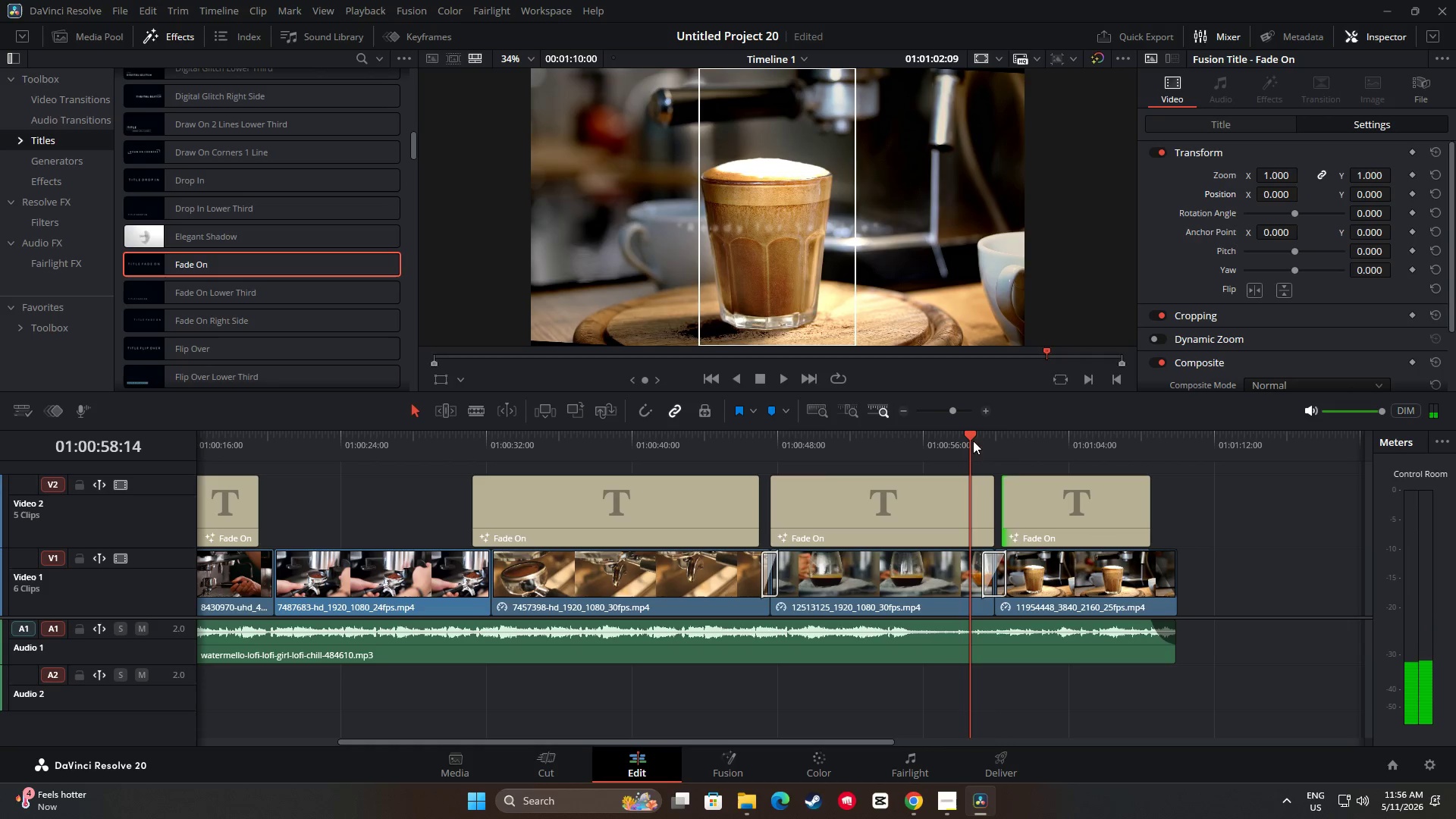 
key(Space)
 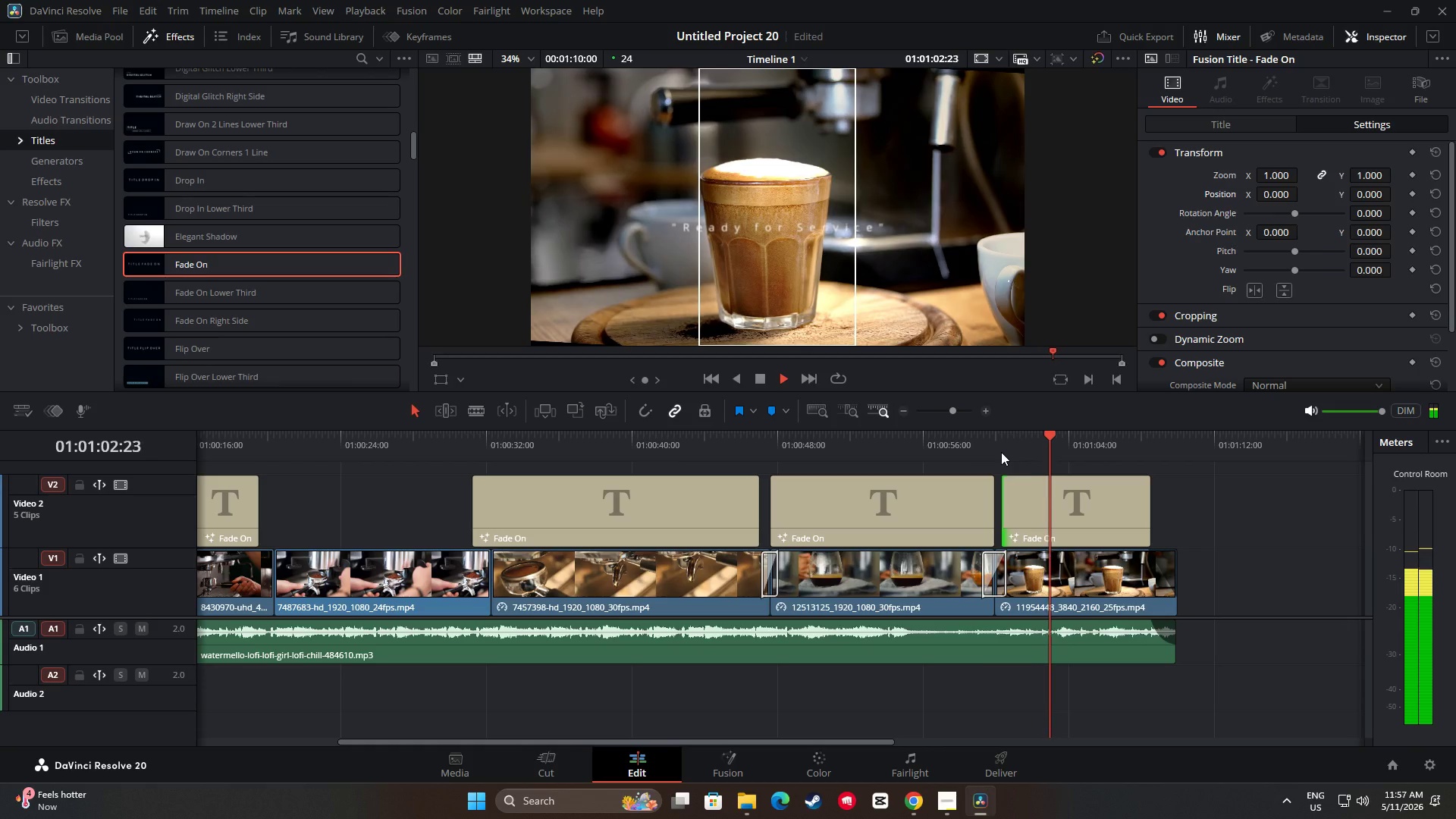 
wait(9.88)
 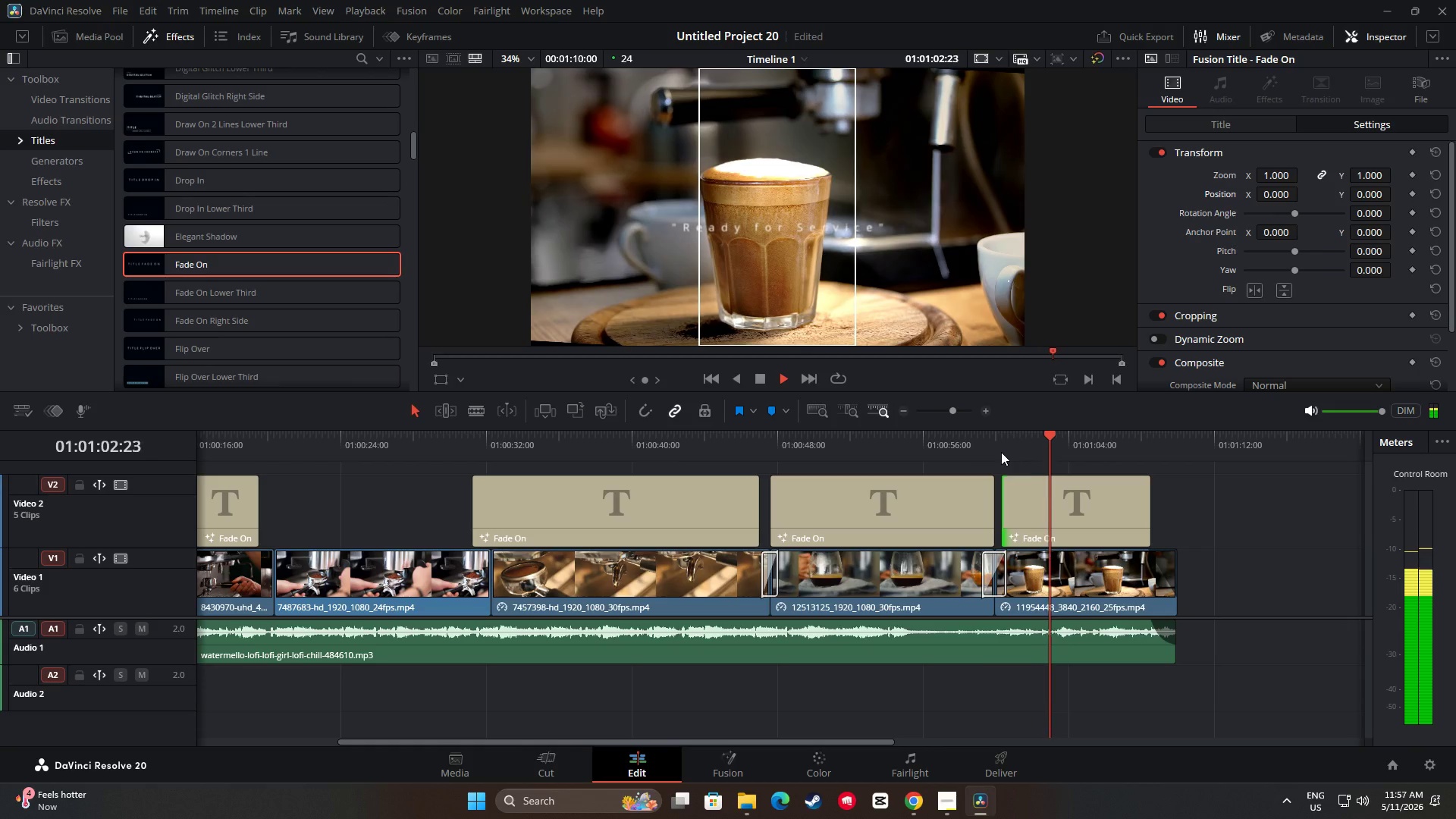 
key(Space)
 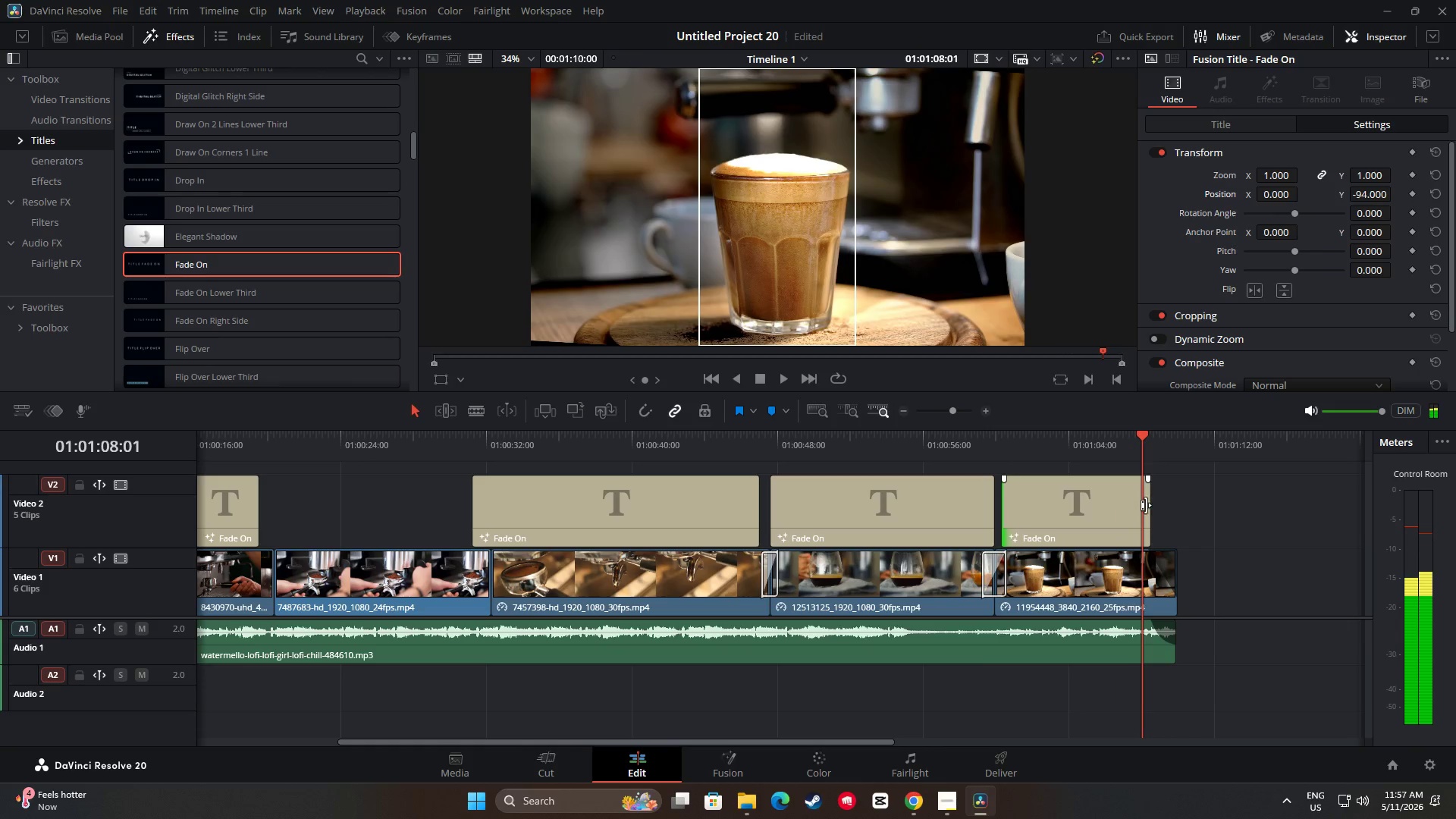 
left_click_drag(start_coordinate=[1146, 505], to_coordinate=[1165, 507])
 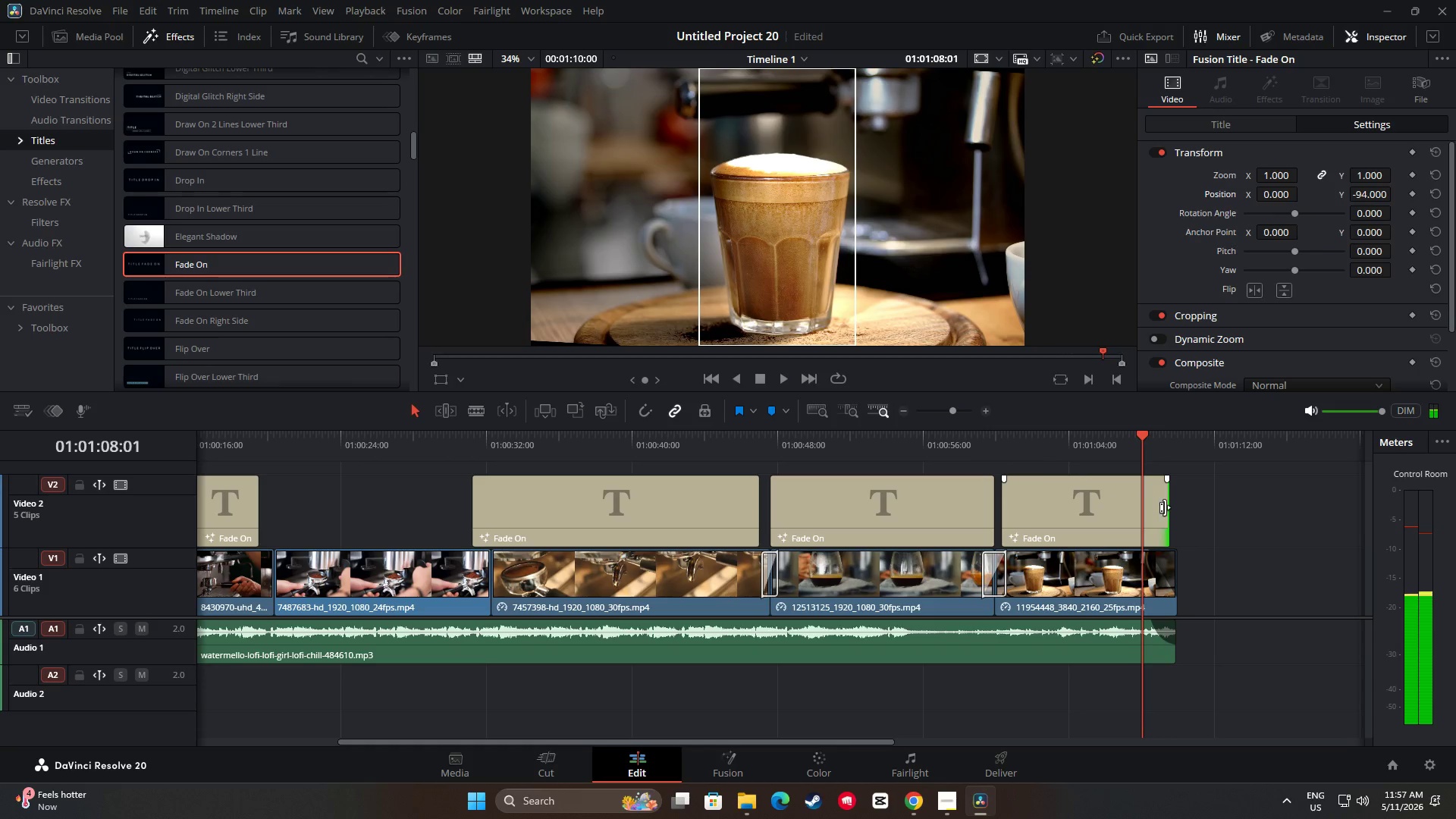 
key(Space)
 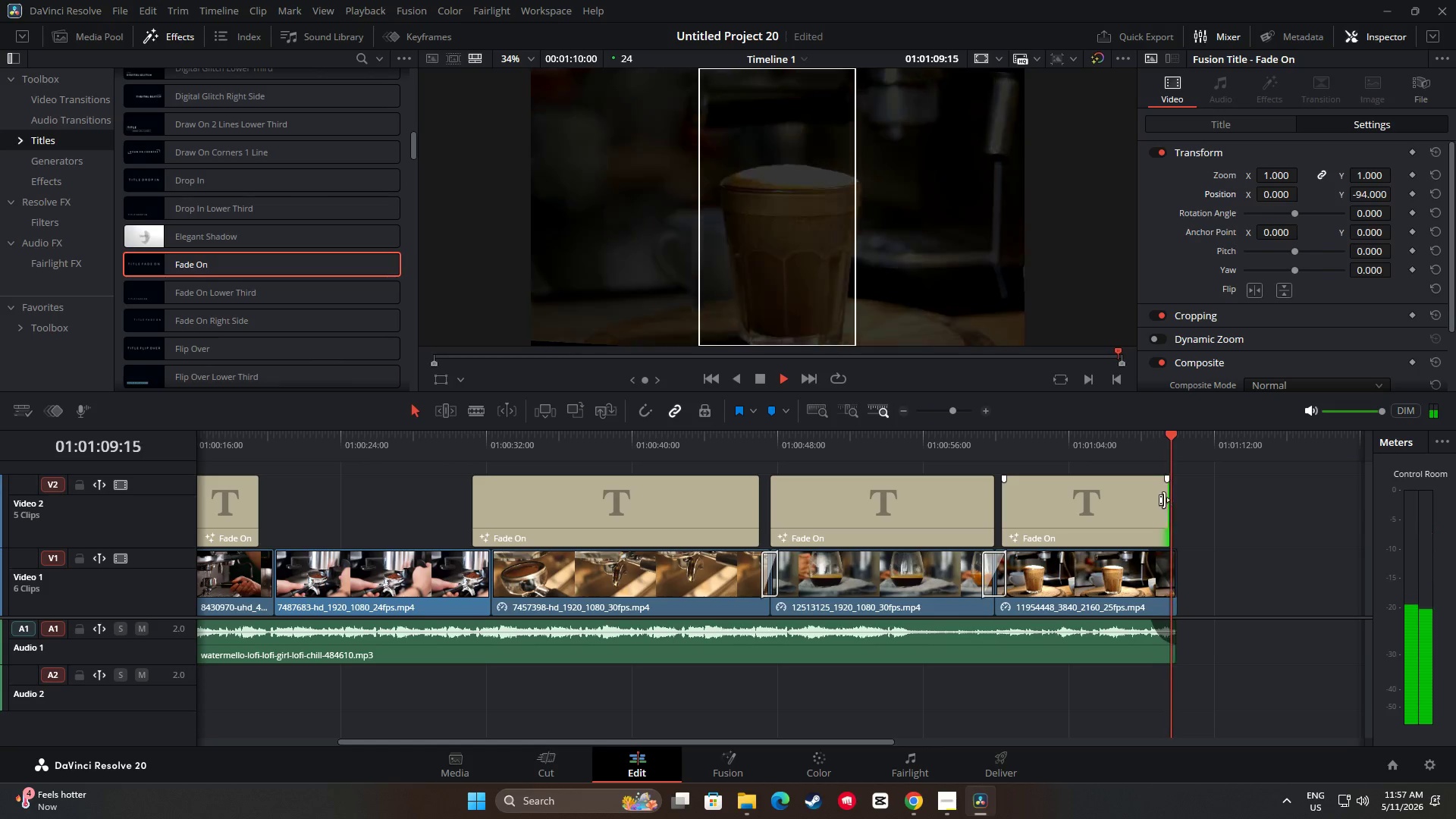 
left_click_drag(start_coordinate=[1181, 442], to_coordinate=[962, 449])
 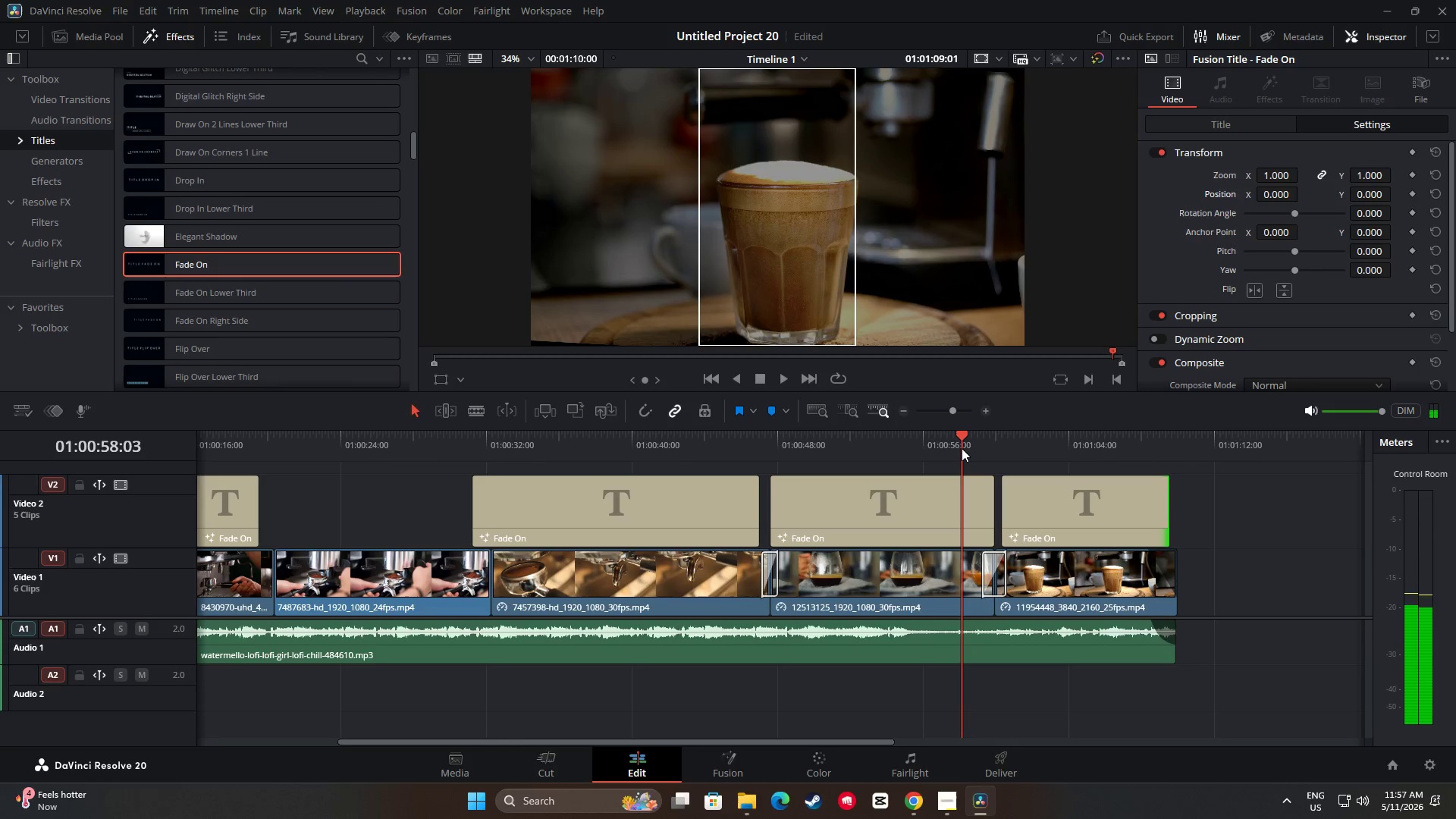 
key(Space)
 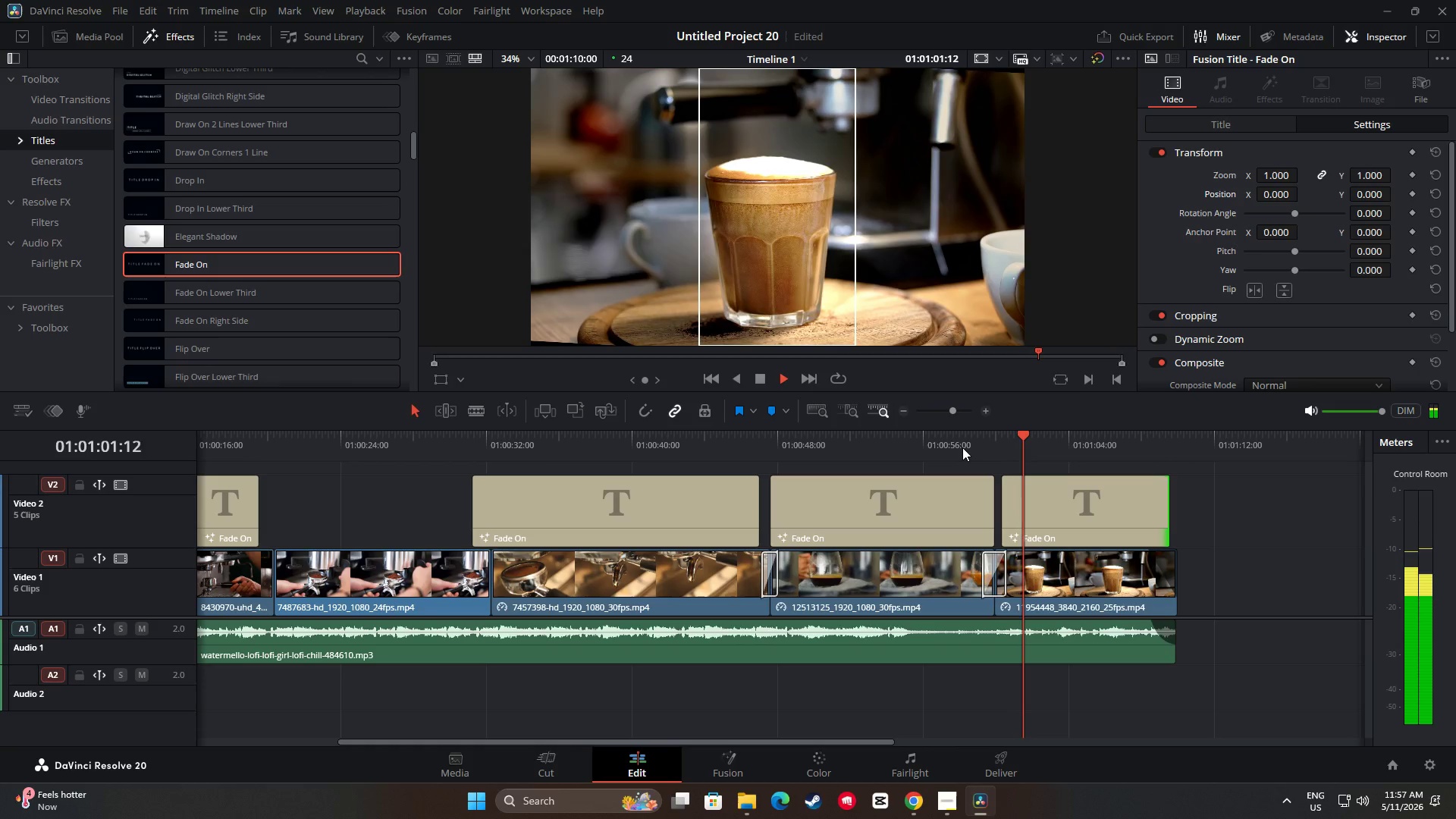 
wait(8.75)
 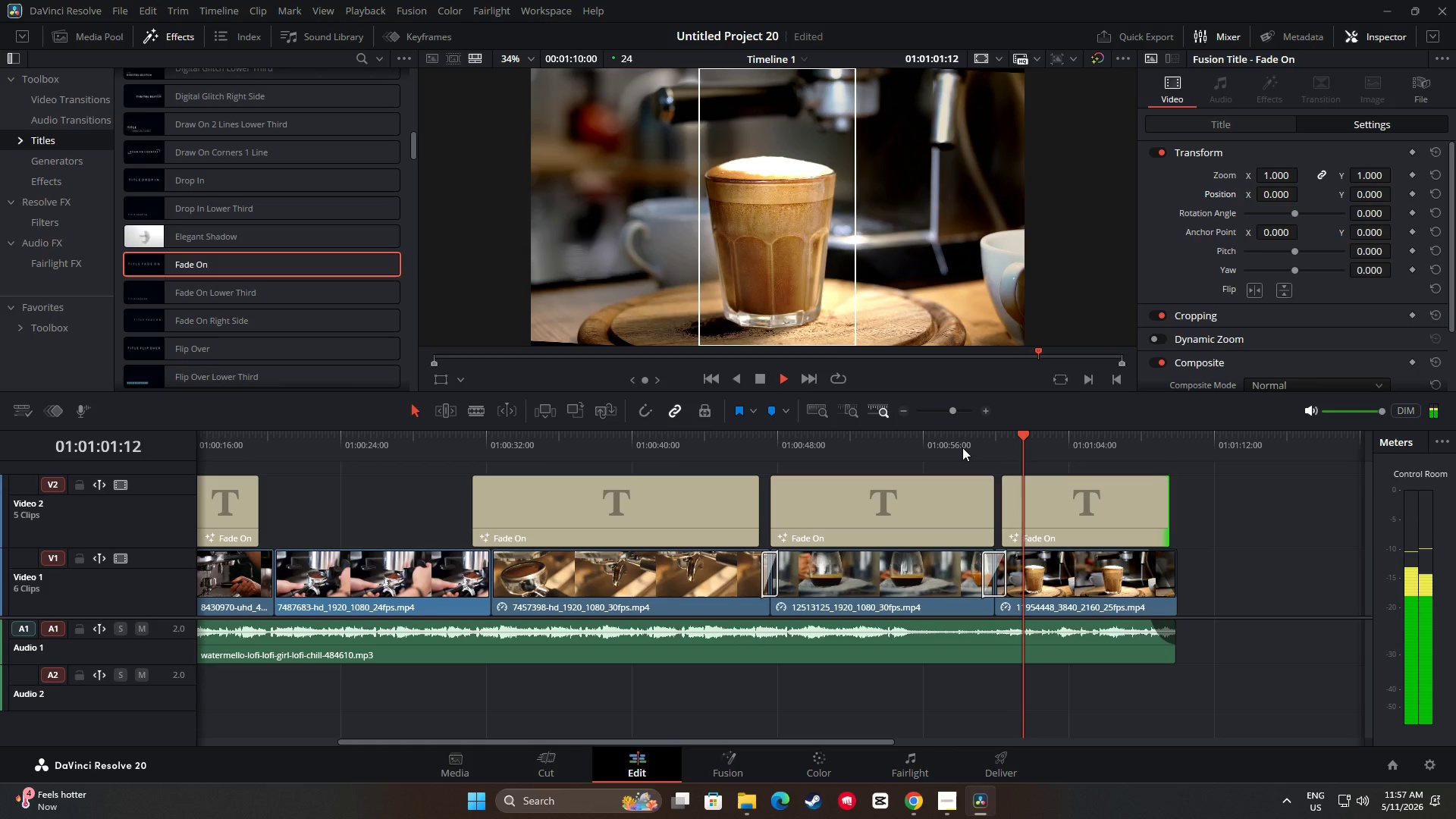 
key(Space)
 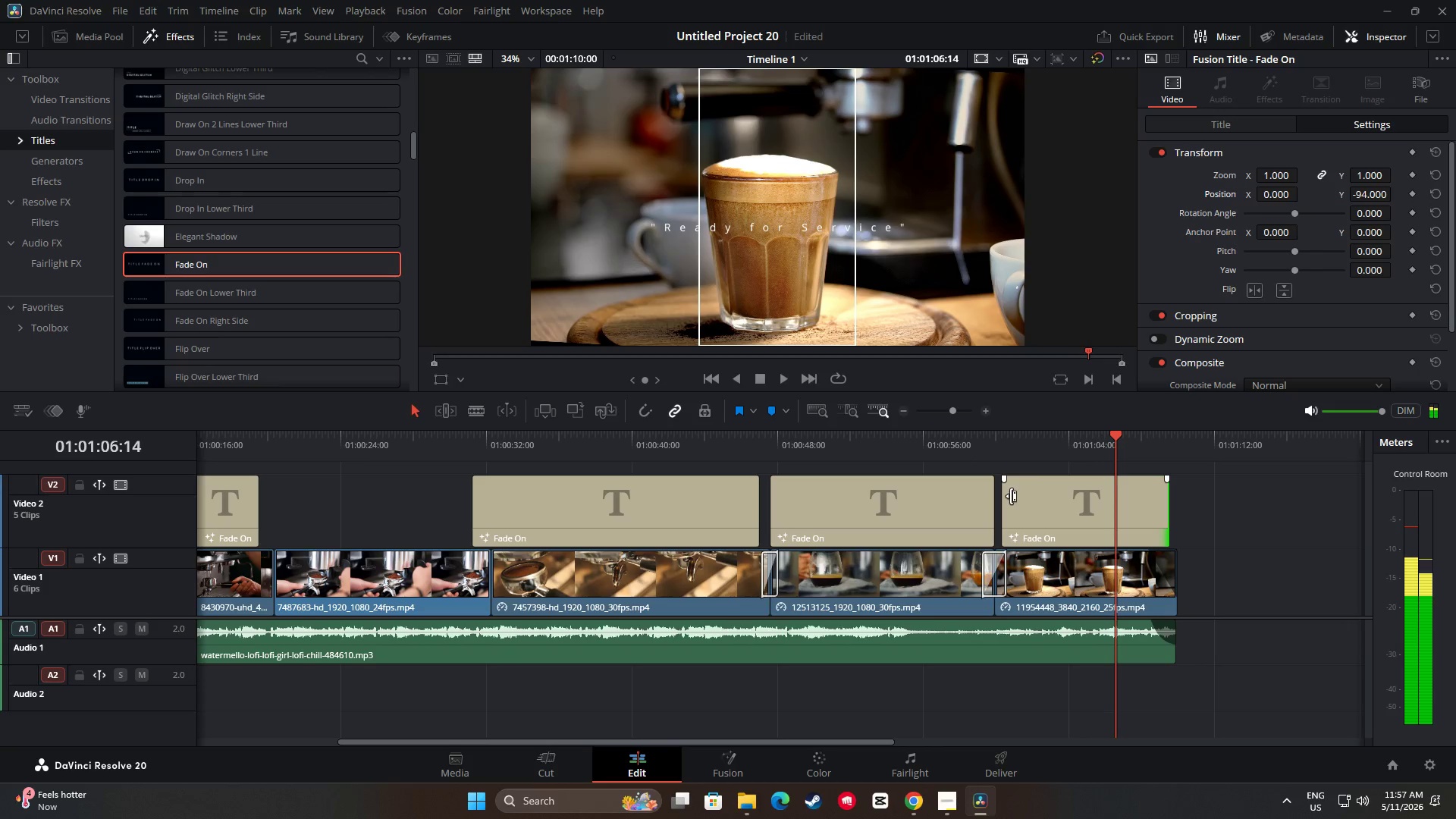 
left_click_drag(start_coordinate=[1011, 496], to_coordinate=[1004, 497])
 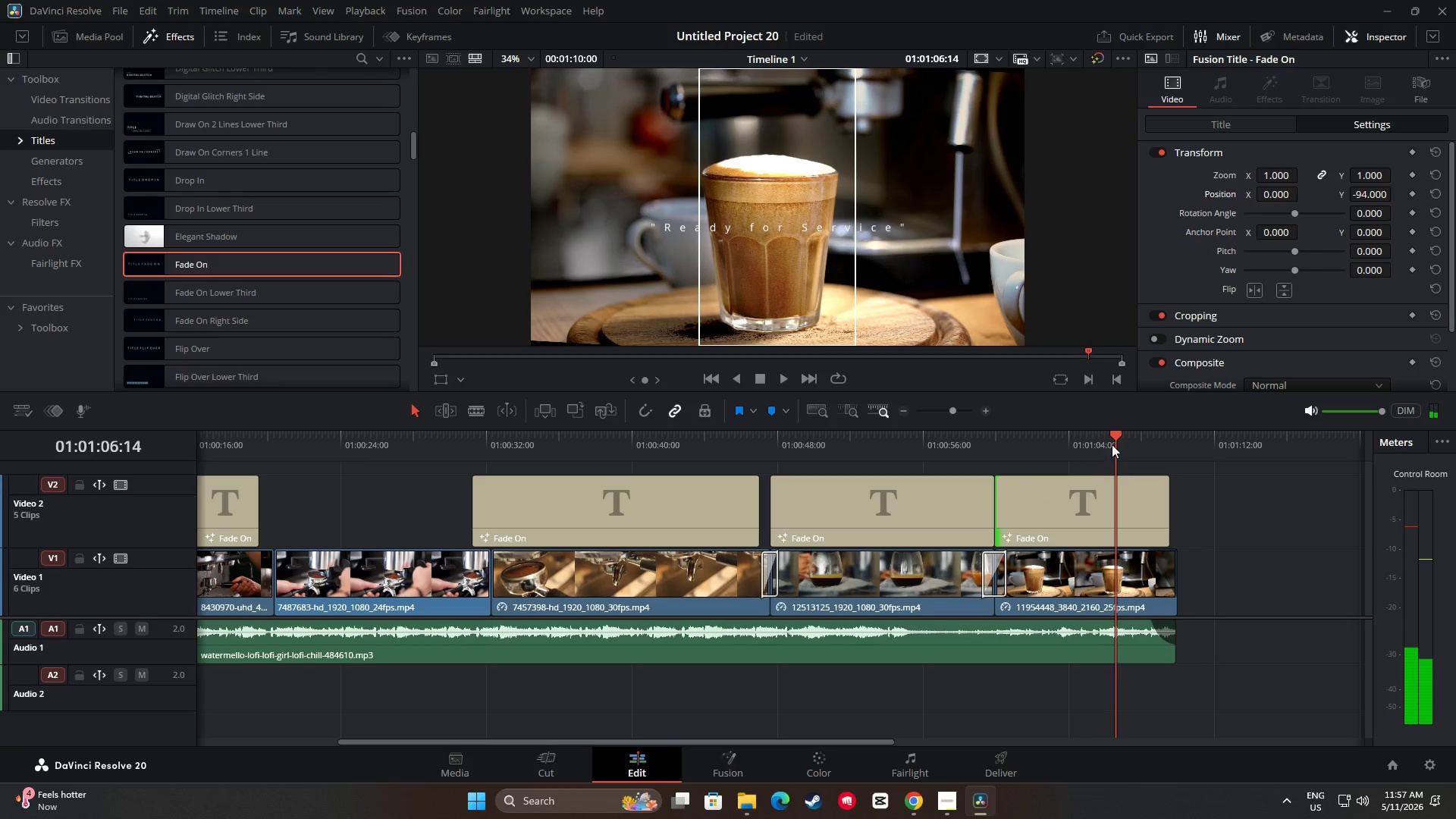 
left_click_drag(start_coordinate=[1113, 441], to_coordinate=[974, 451])
 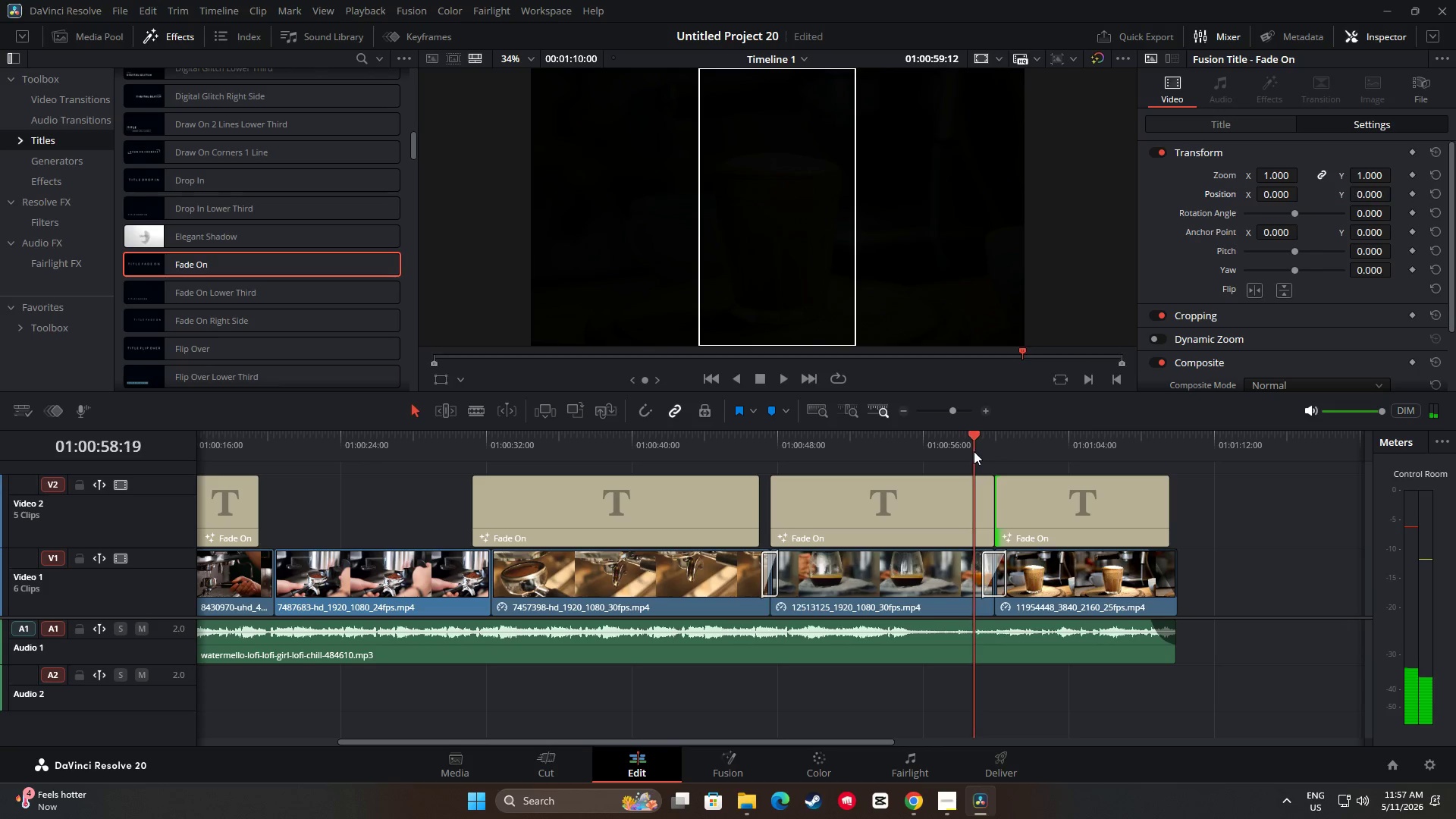 
key(Space)
 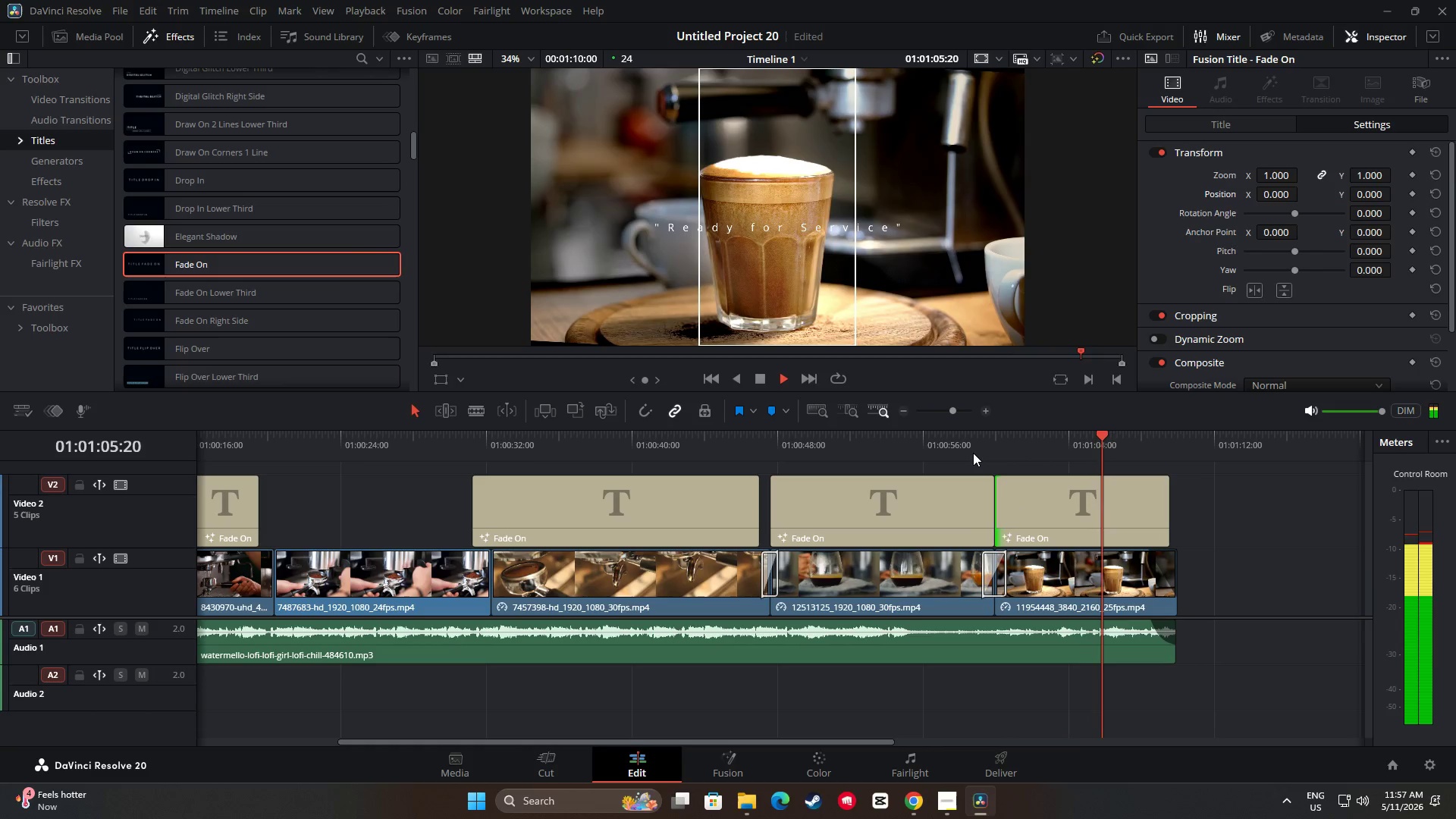 
wait(12.69)
 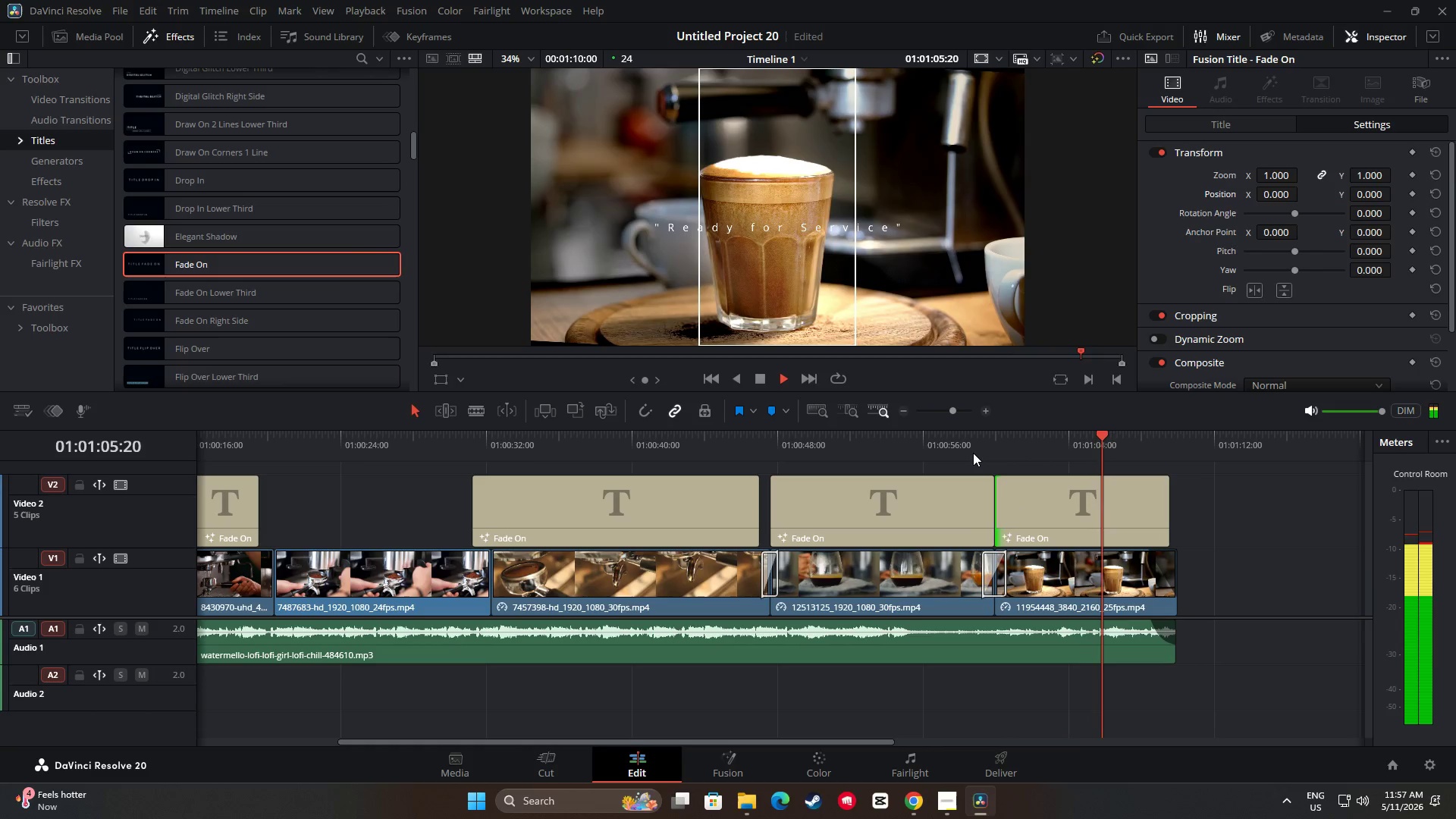 
left_click_drag(start_coordinate=[1178, 438], to_coordinate=[42, 473])
 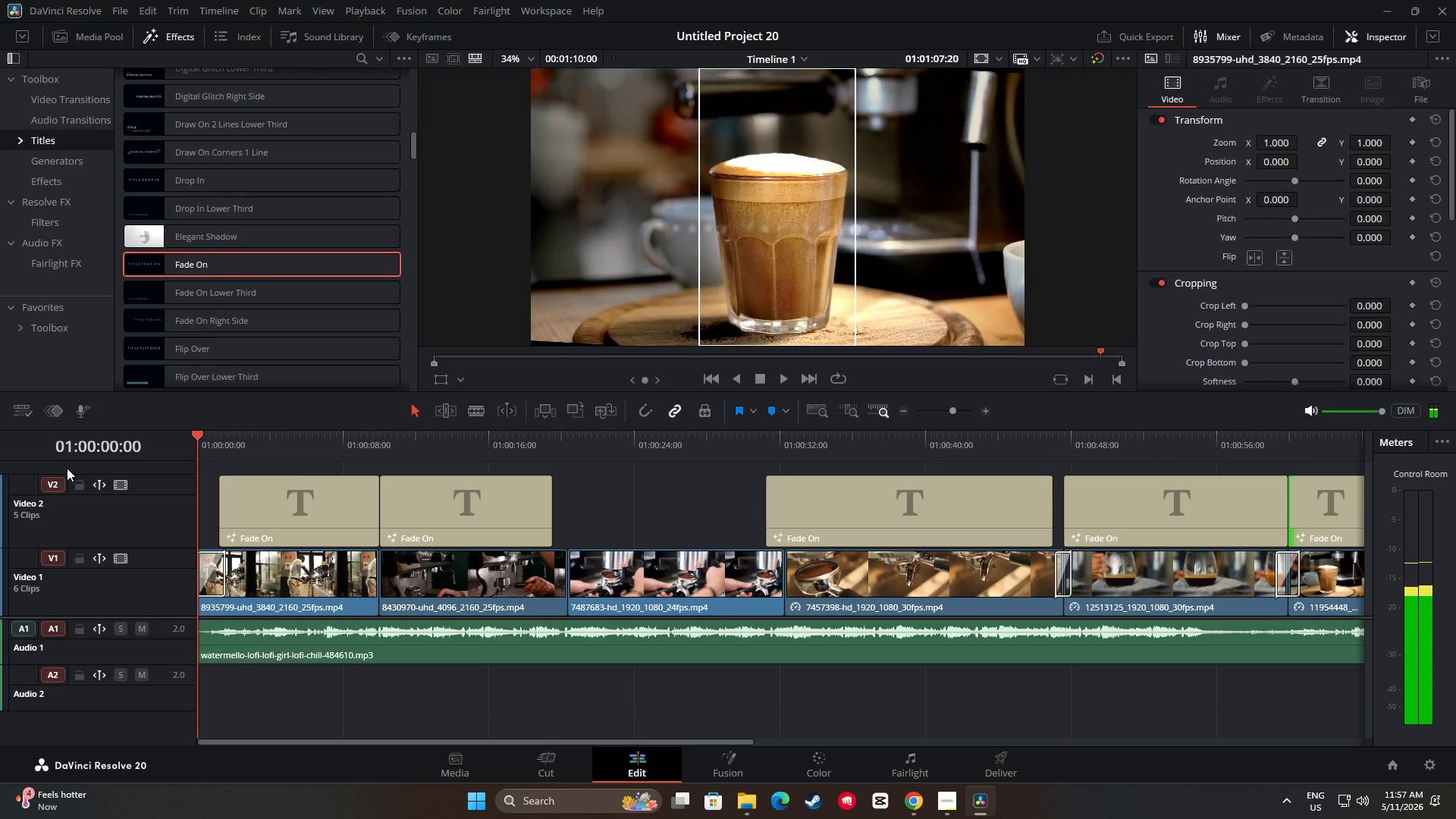 
key(Space)
 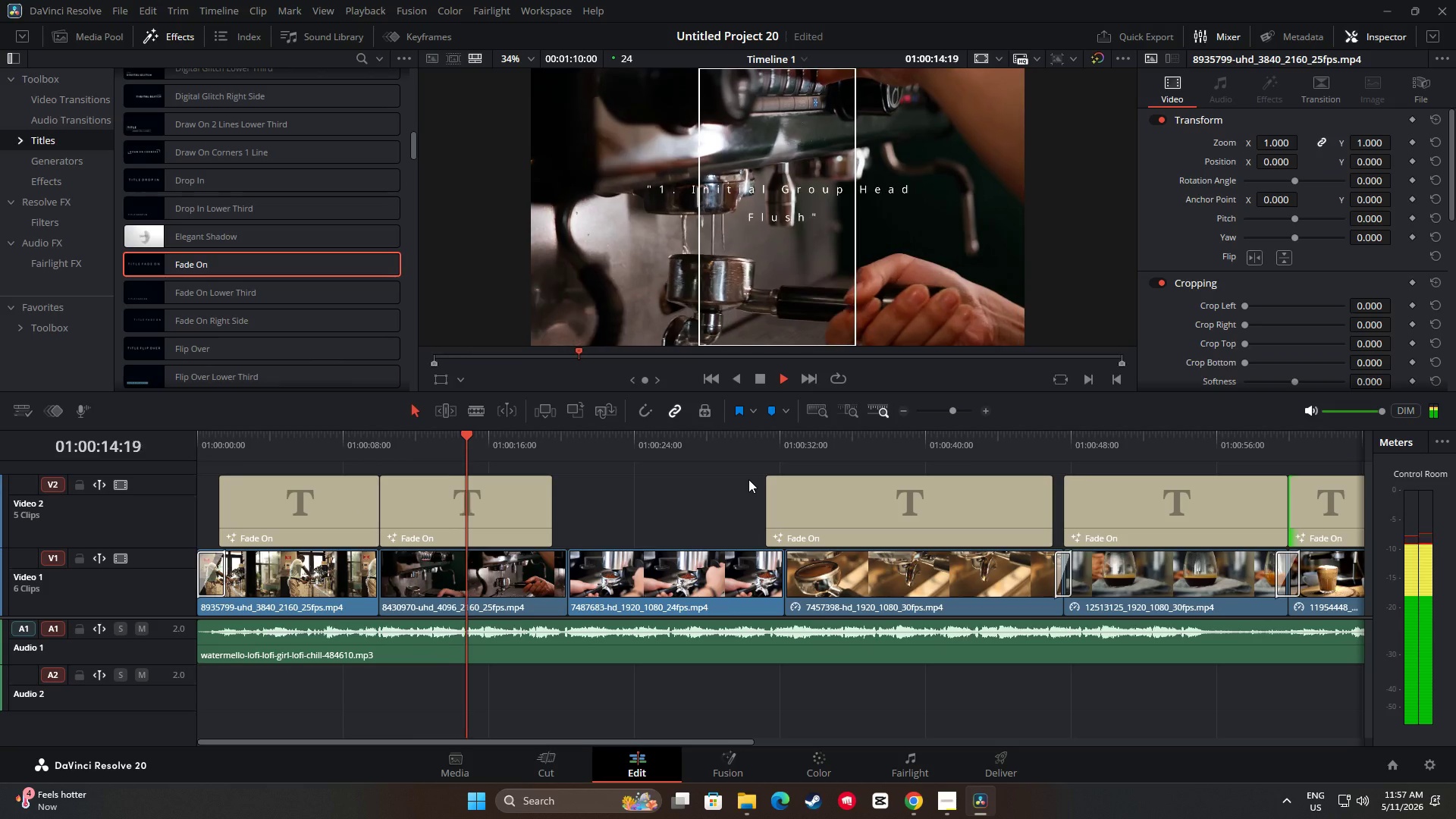 
wait(19.89)
 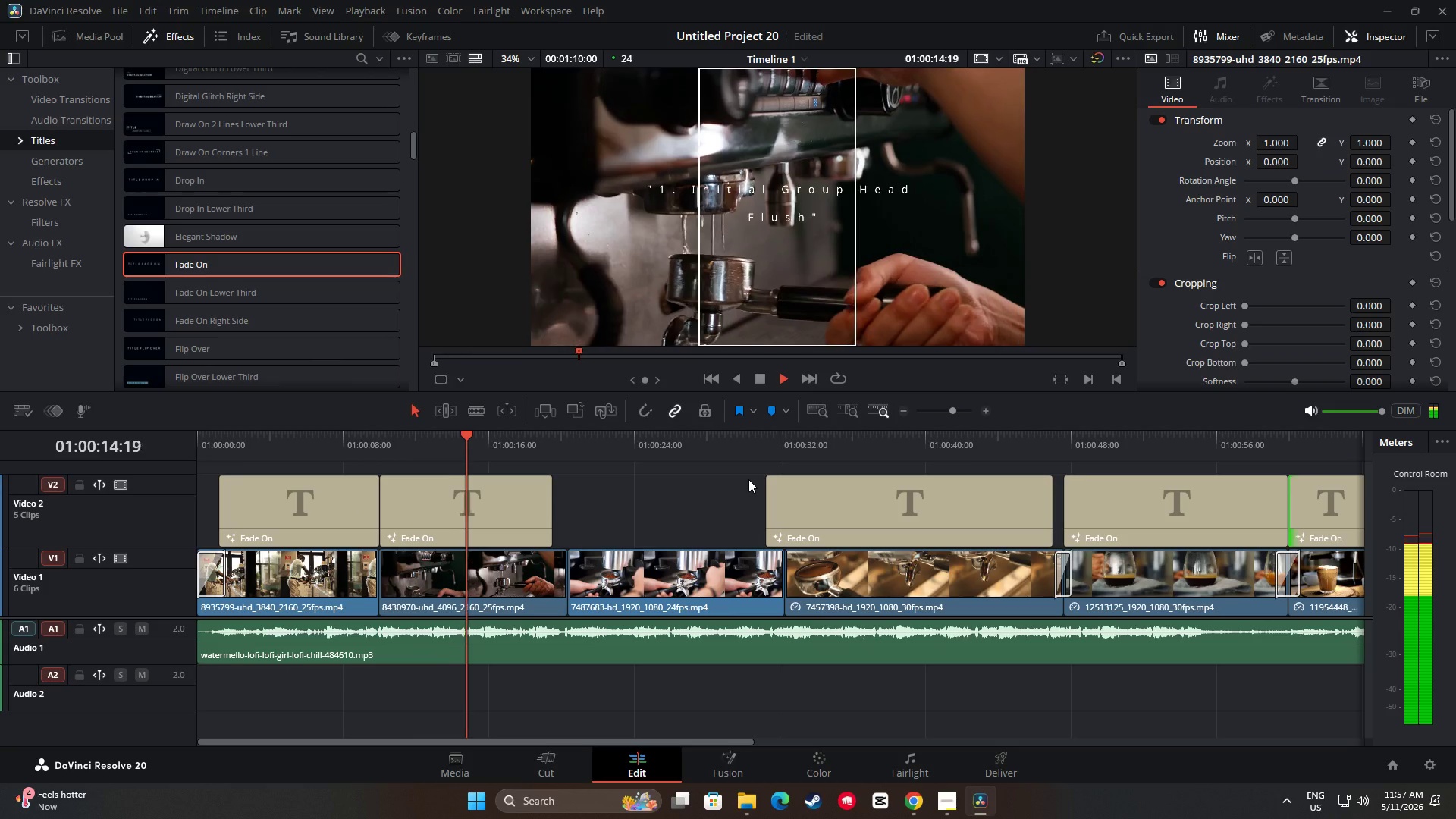 
key(Space)
 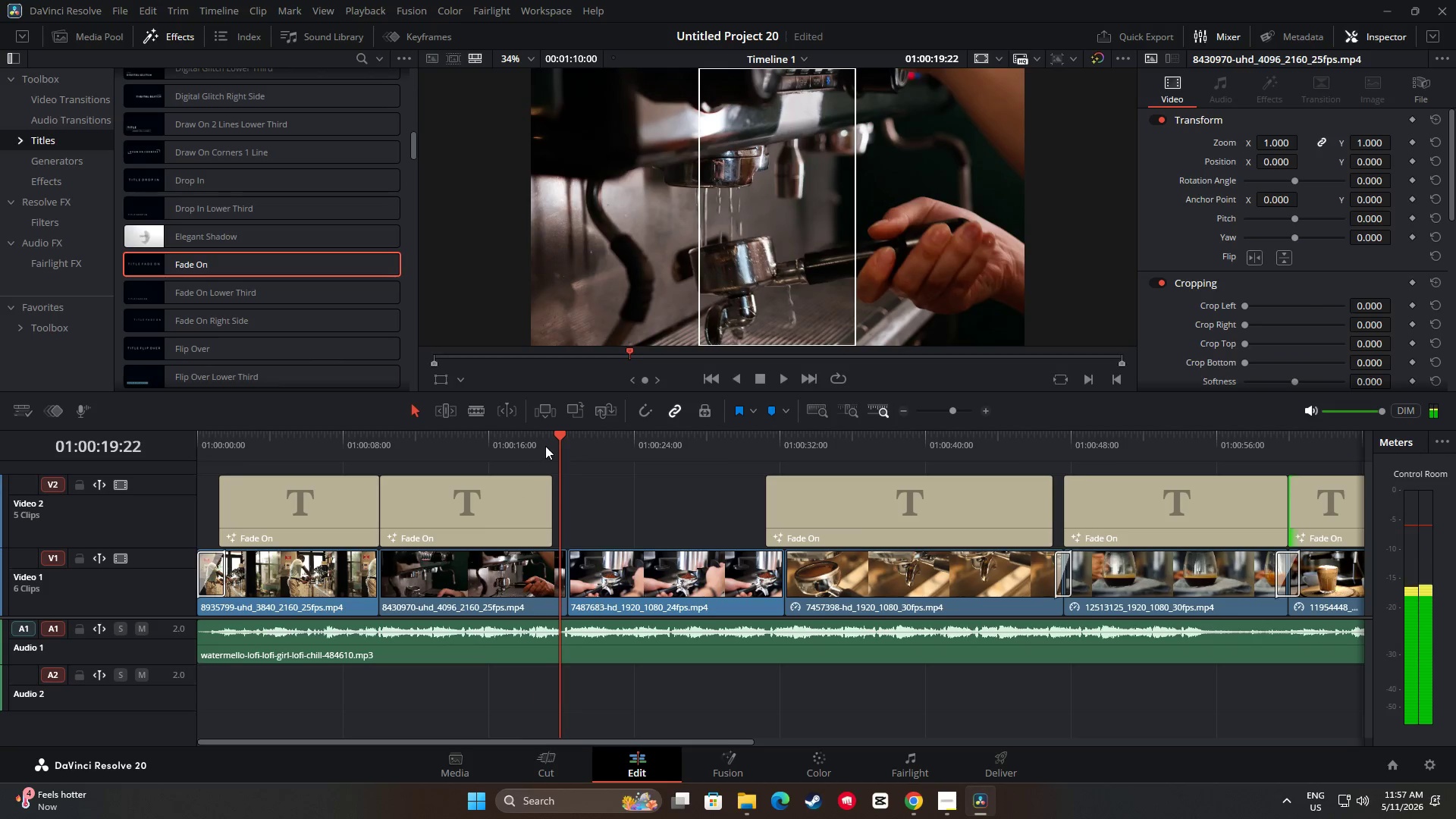 
left_click_drag(start_coordinate=[554, 441], to_coordinate=[359, 452])
 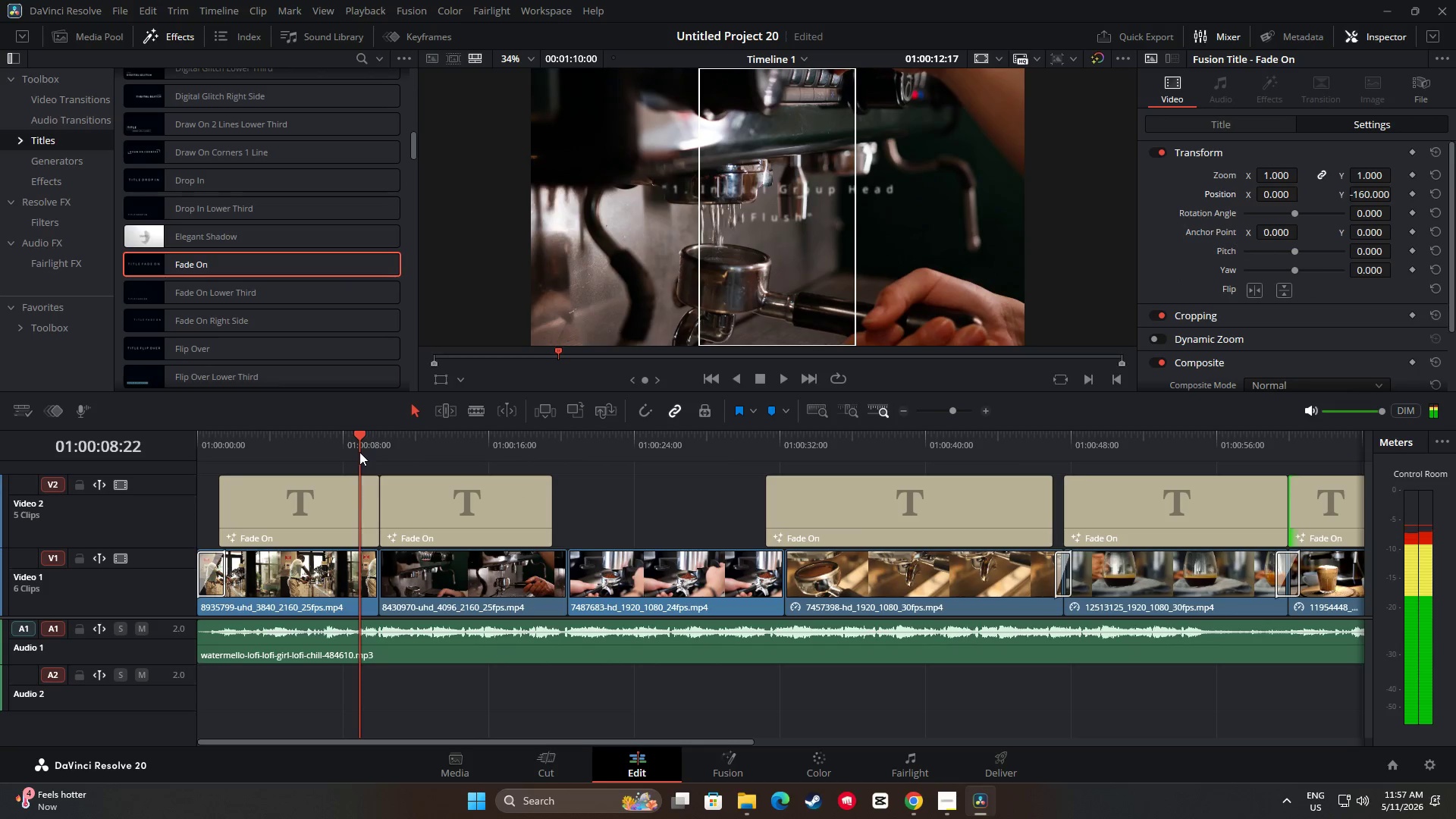 
key(Space)
 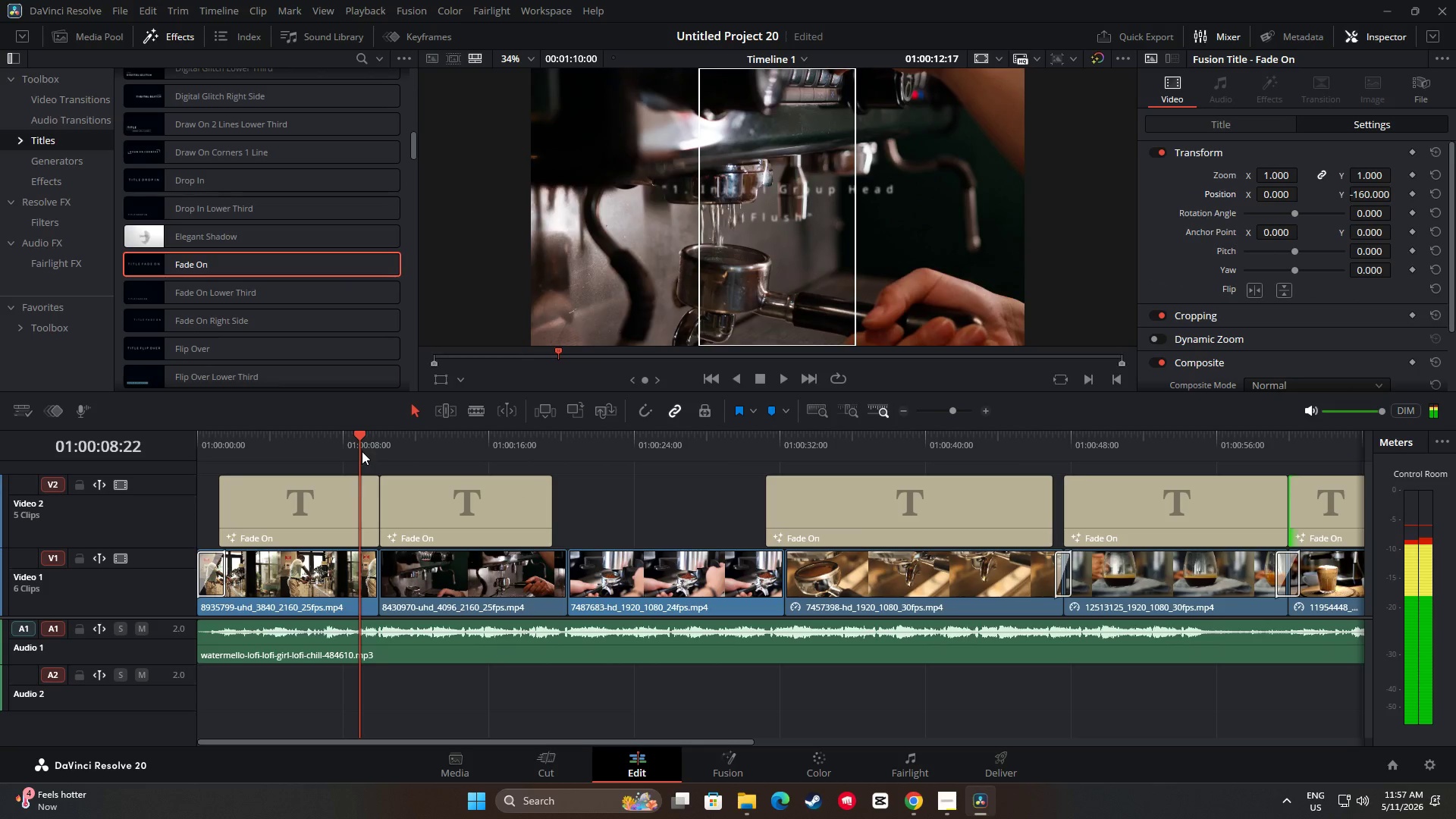 
key(Space)
 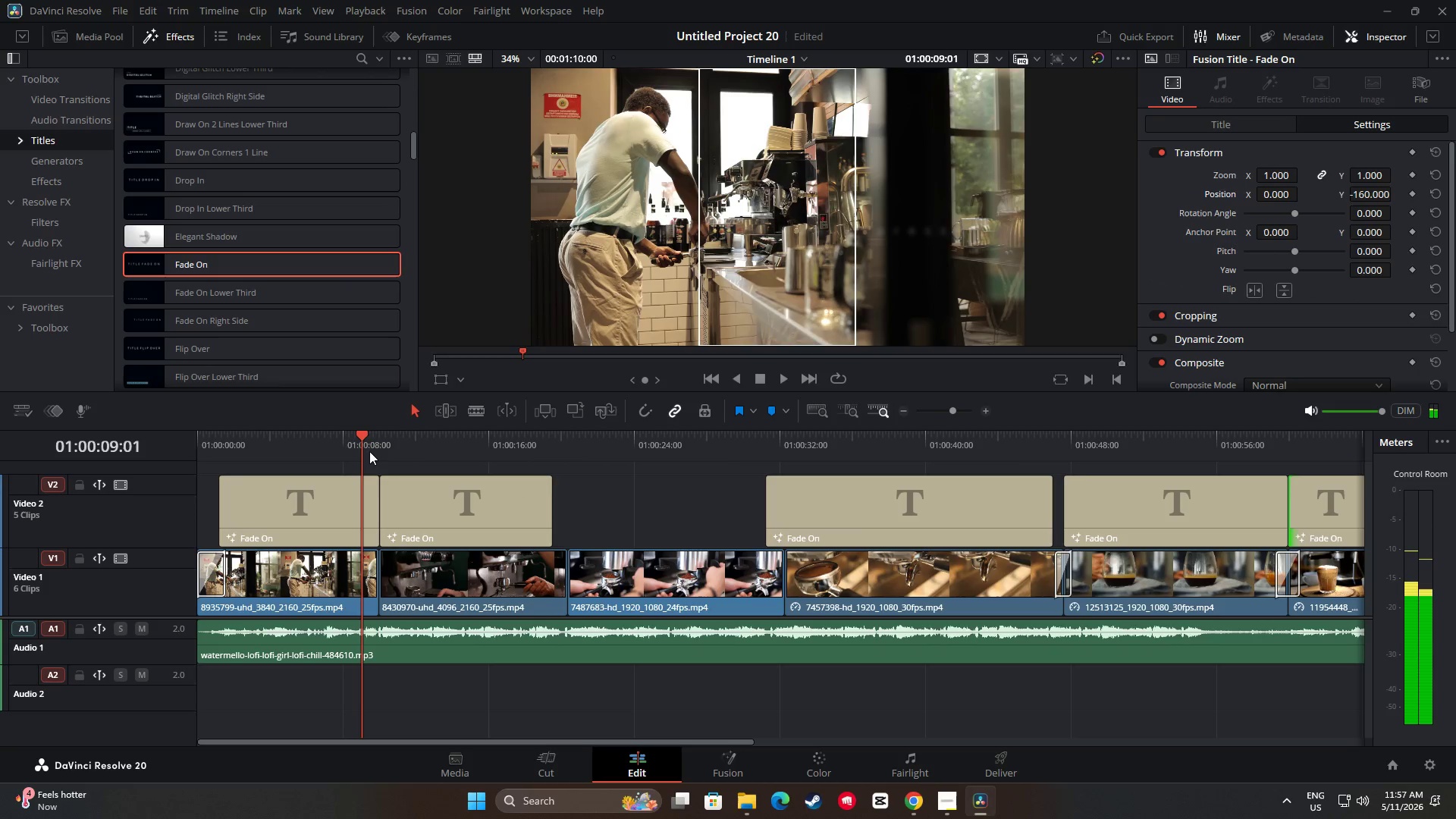 
key(Space)
 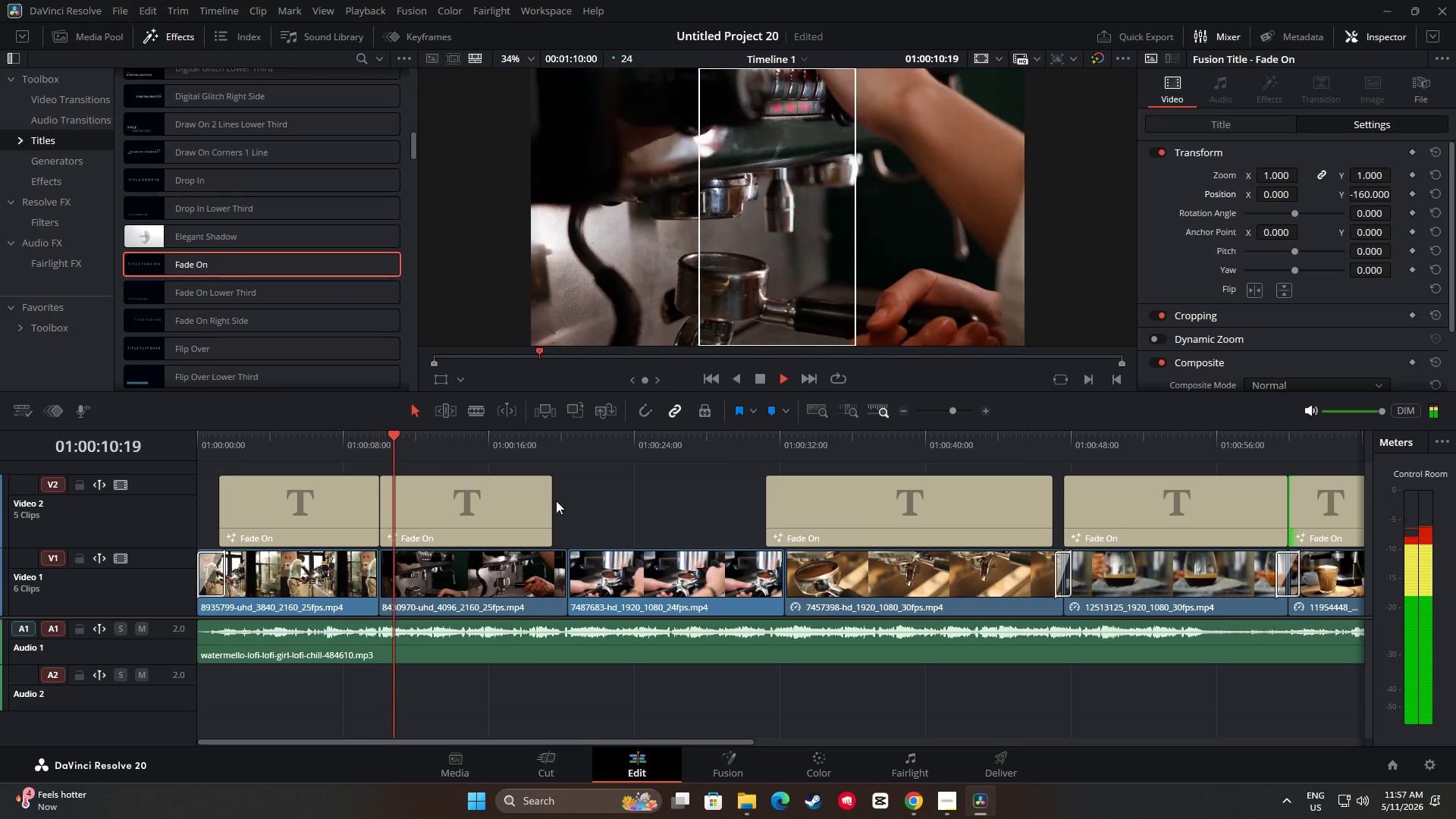 
left_click_drag(start_coordinate=[546, 505], to_coordinate=[561, 506])
 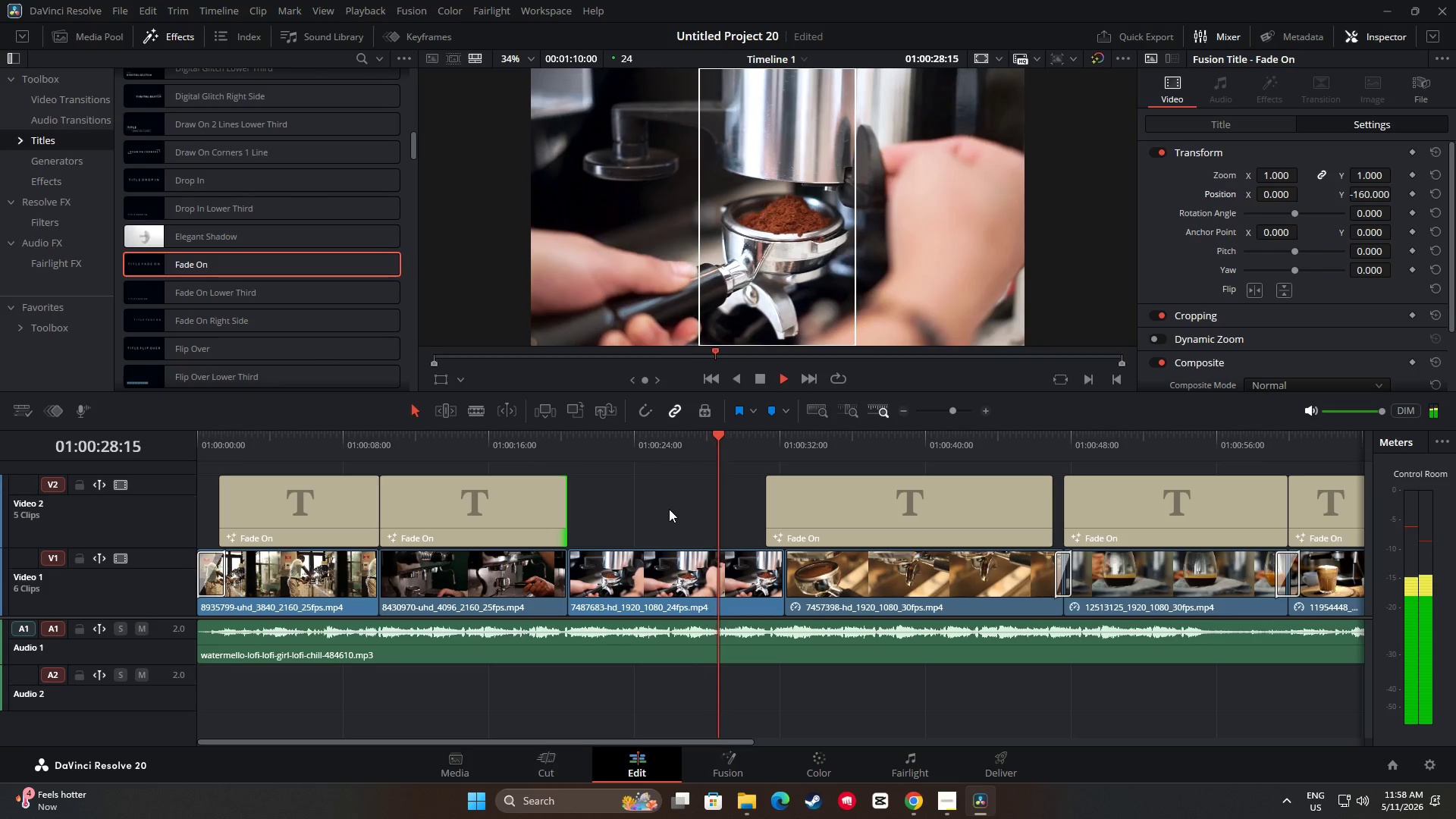 
wait(21.14)
 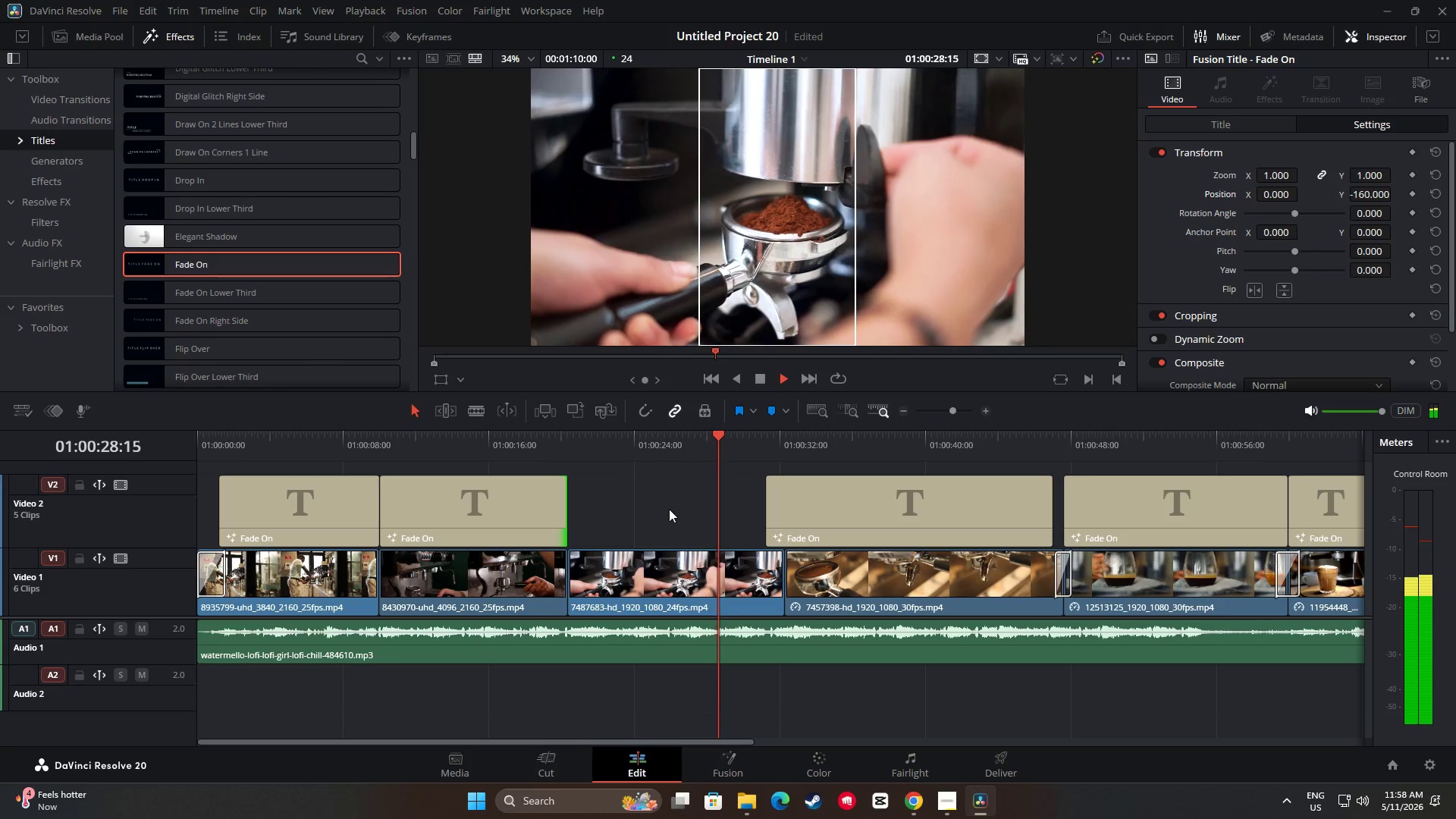 
key(Space)
 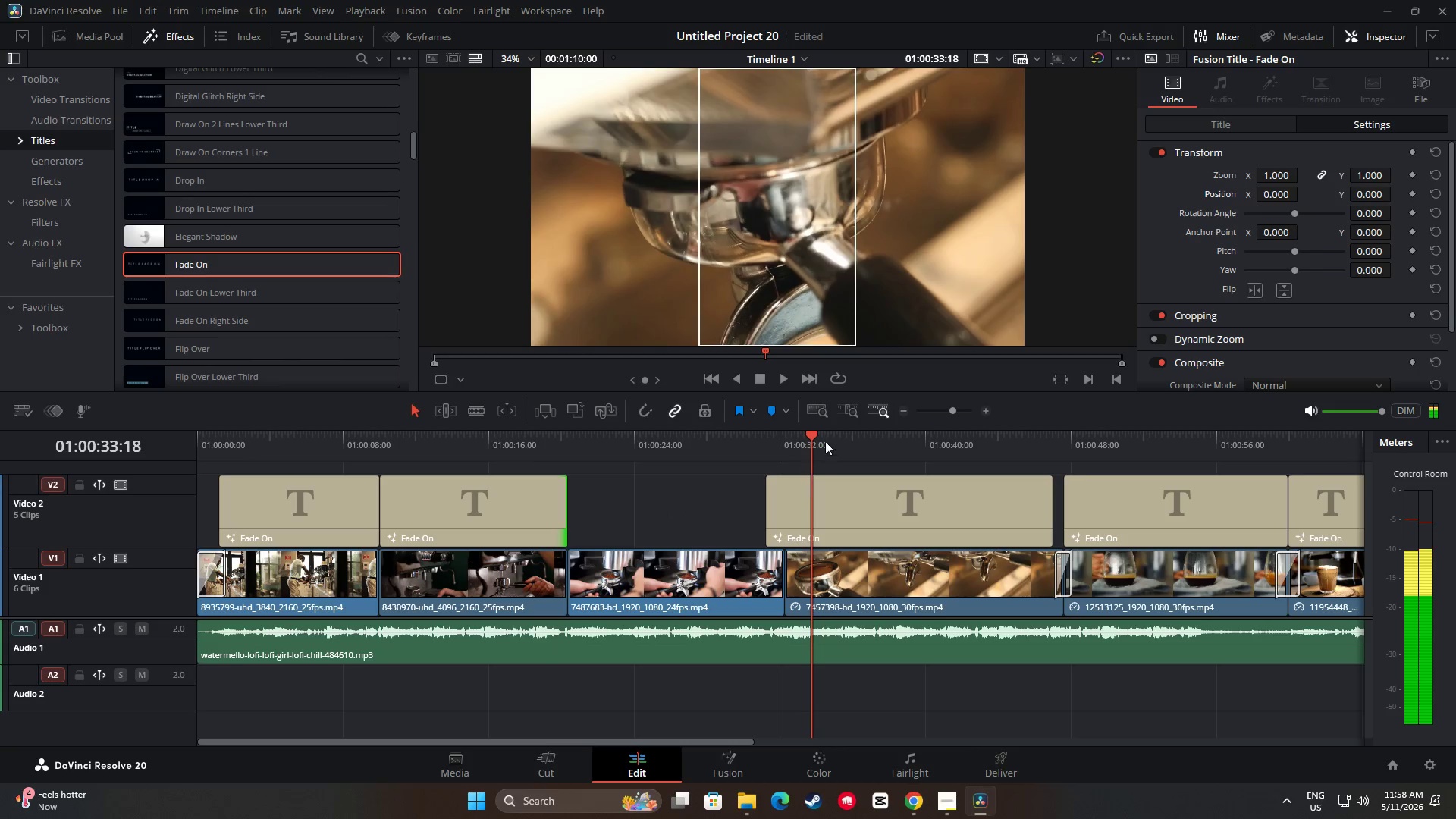 
left_click_drag(start_coordinate=[804, 427], to_coordinate=[667, 415])
 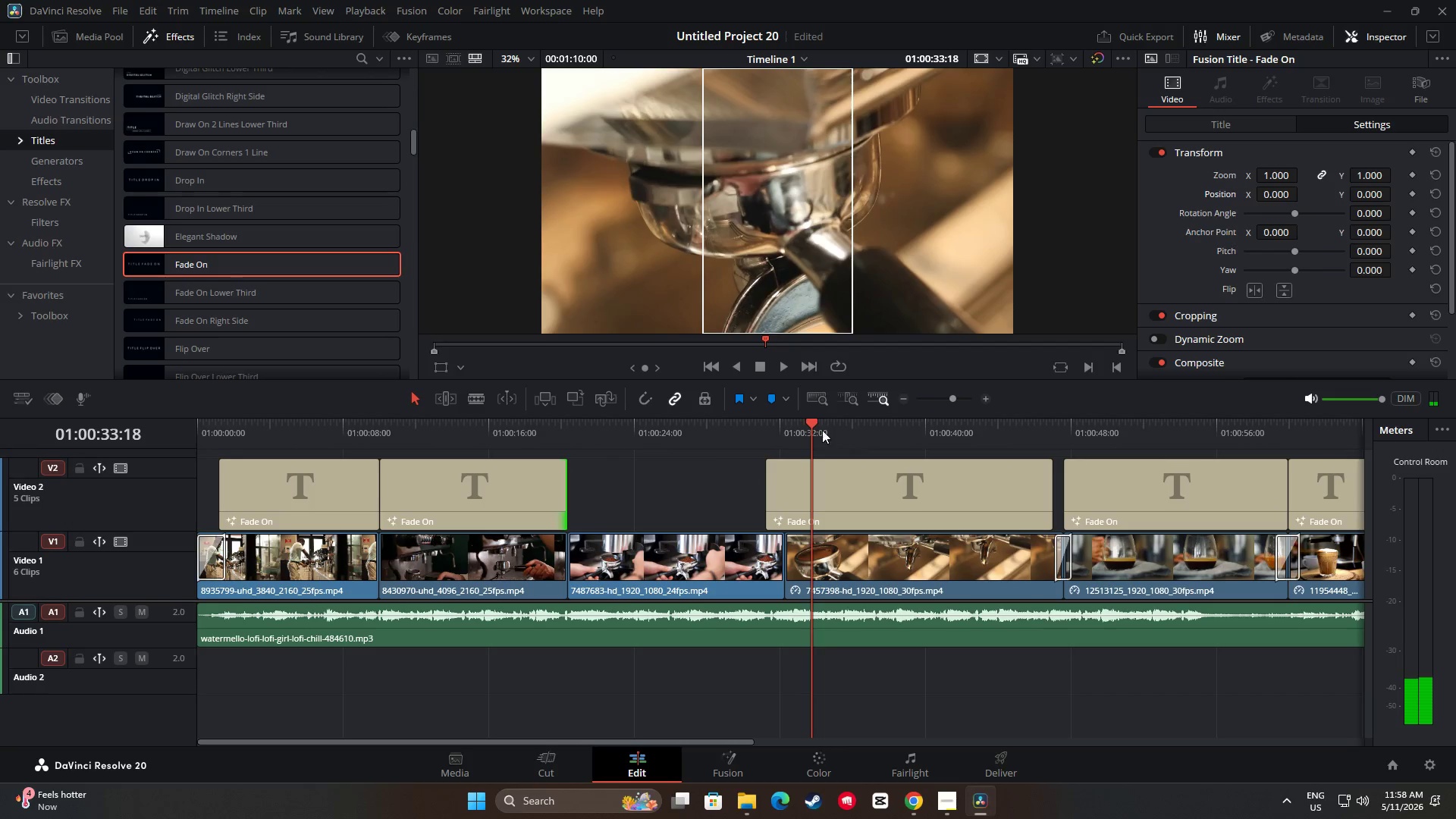 
left_click_drag(start_coordinate=[807, 426], to_coordinate=[554, 437])
 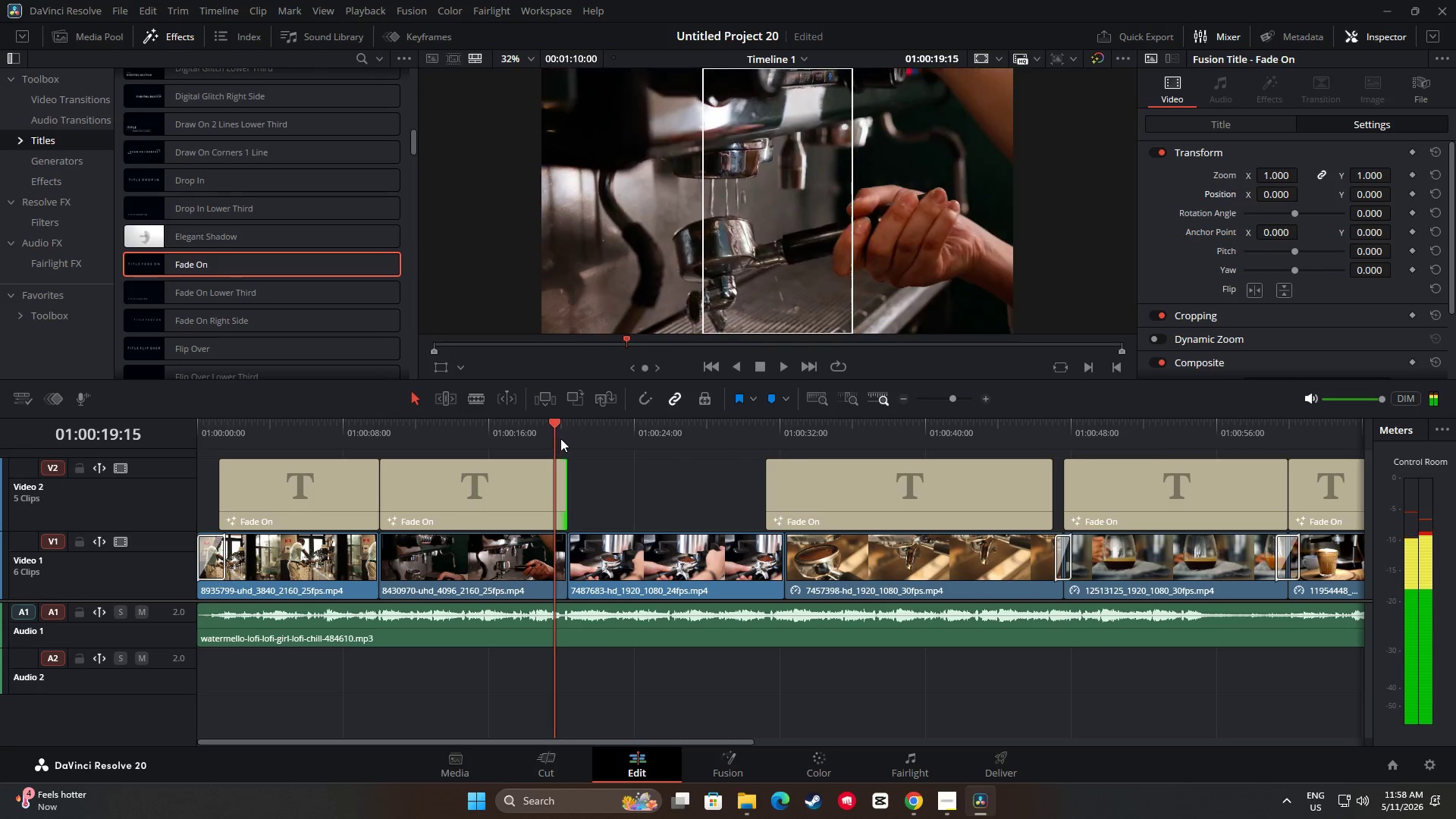 
key(Space)
 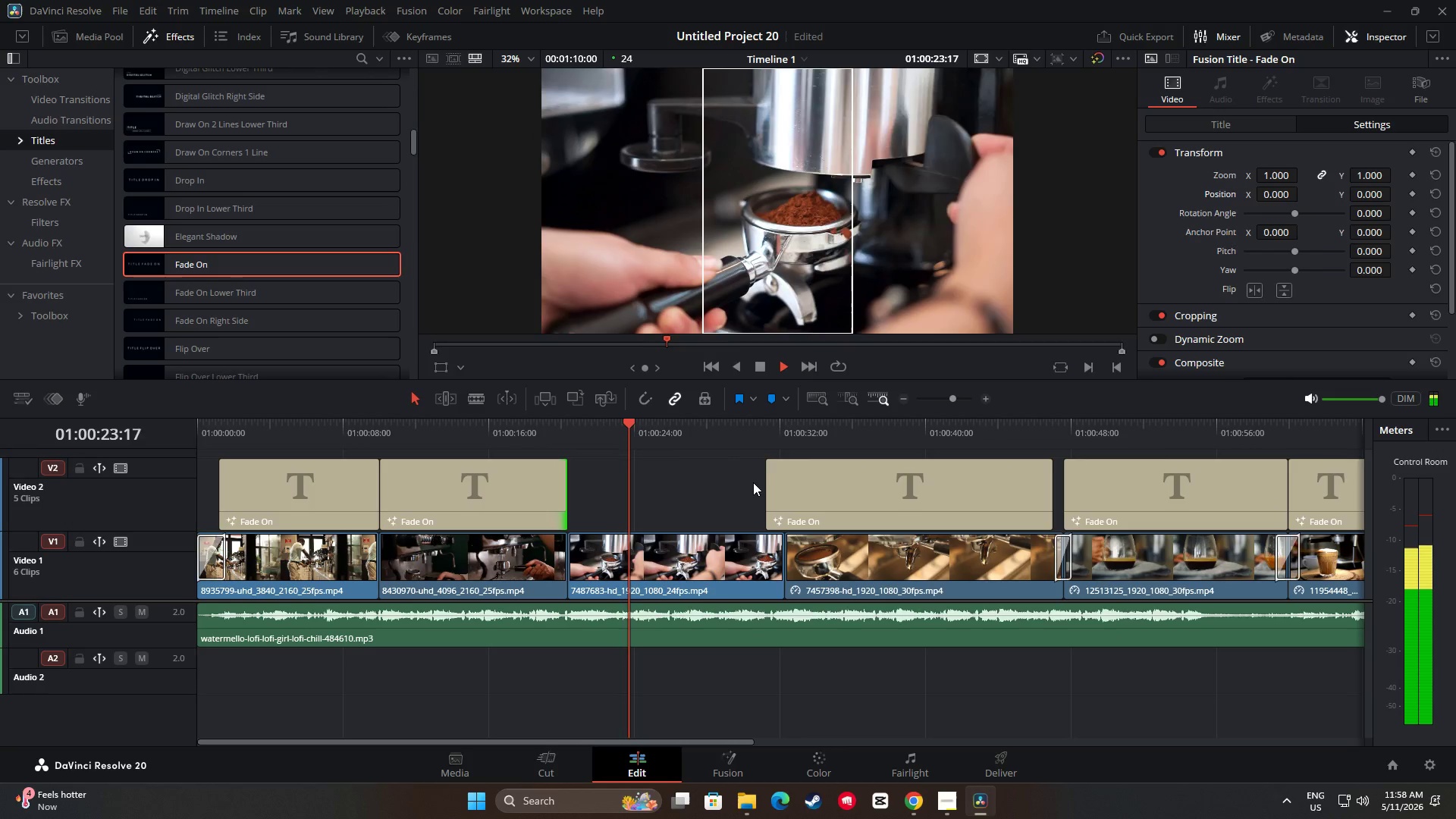 
wait(5.56)
 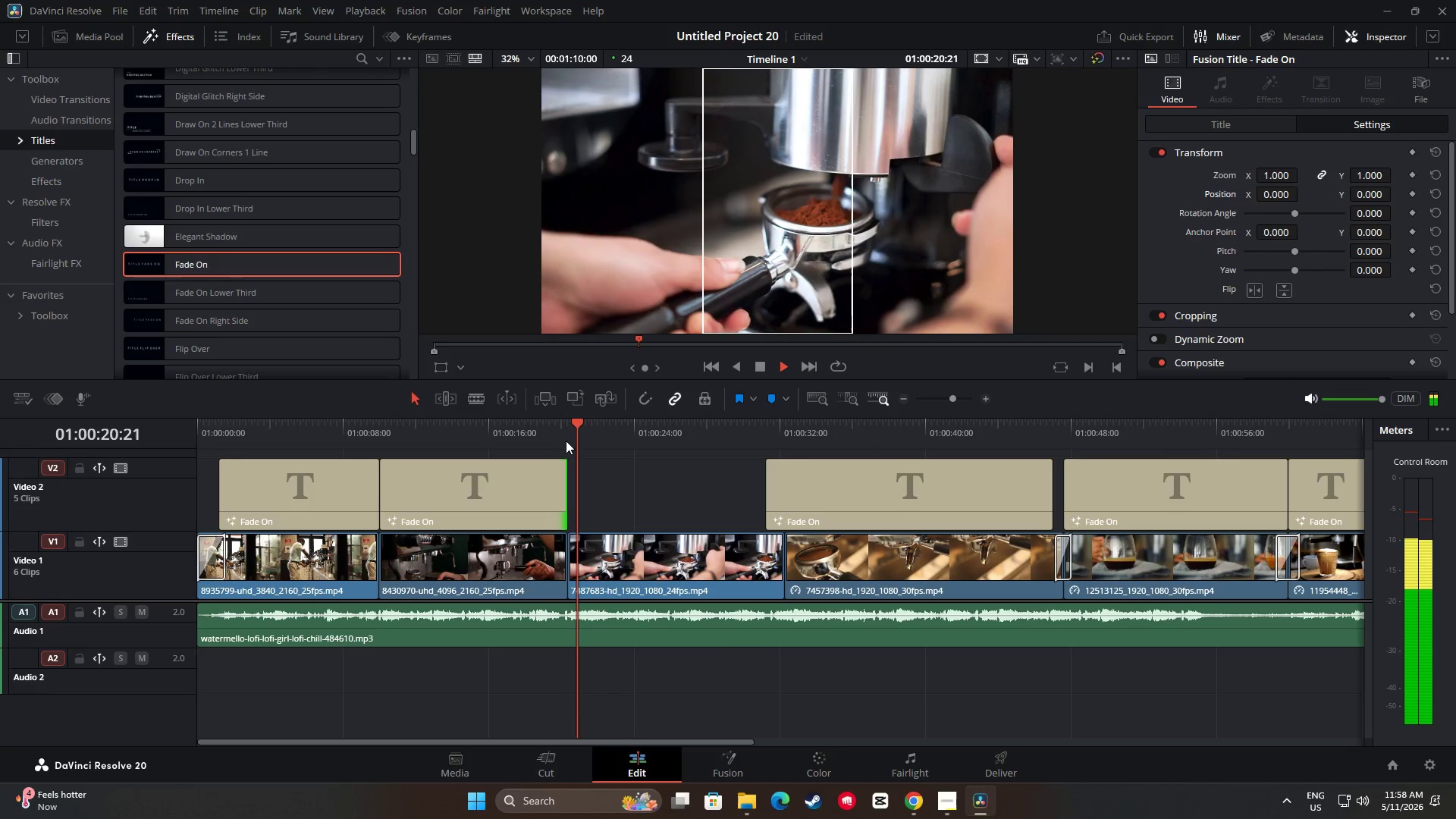 
key(Space)
 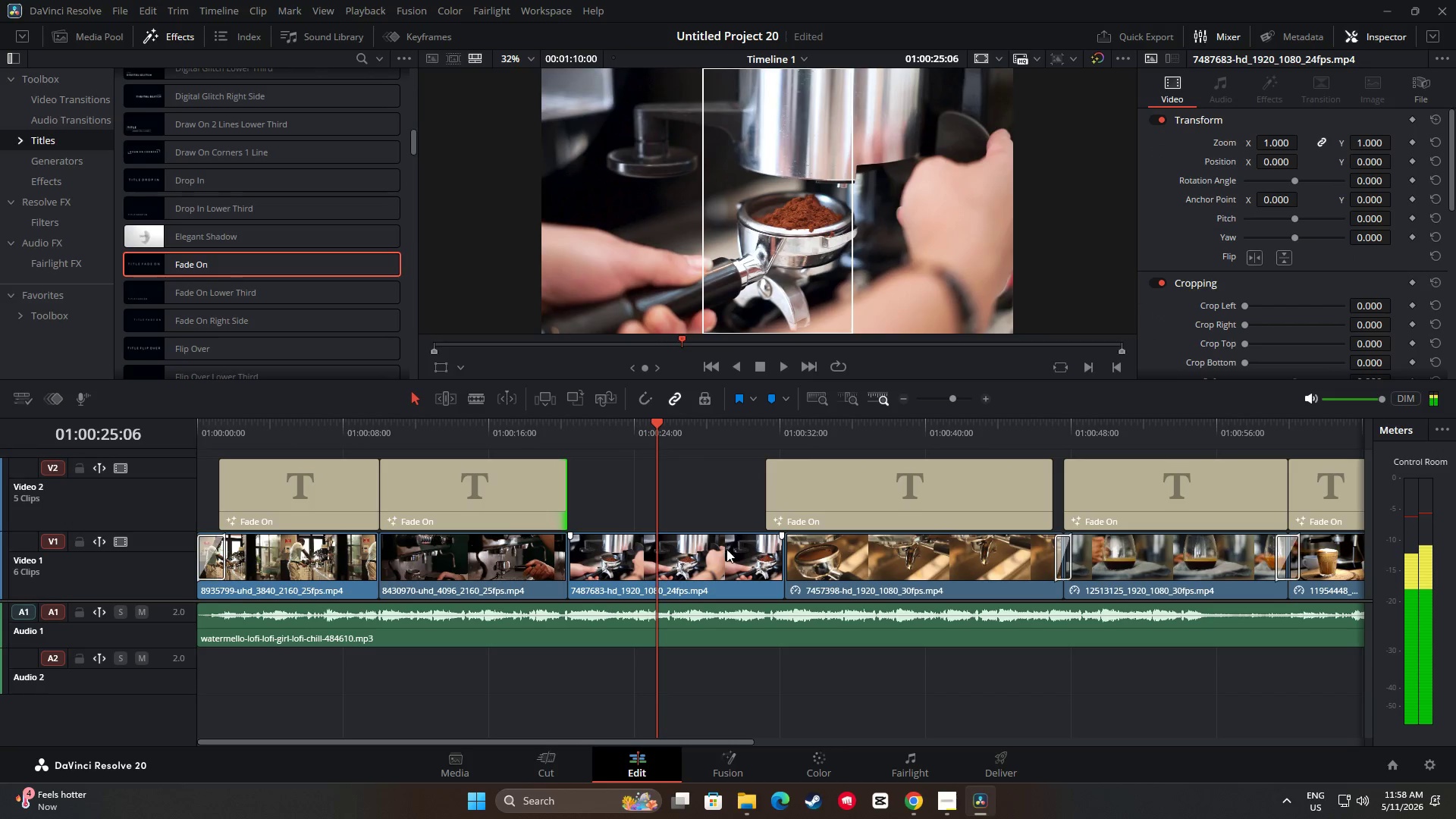 
left_click([725, 550])
 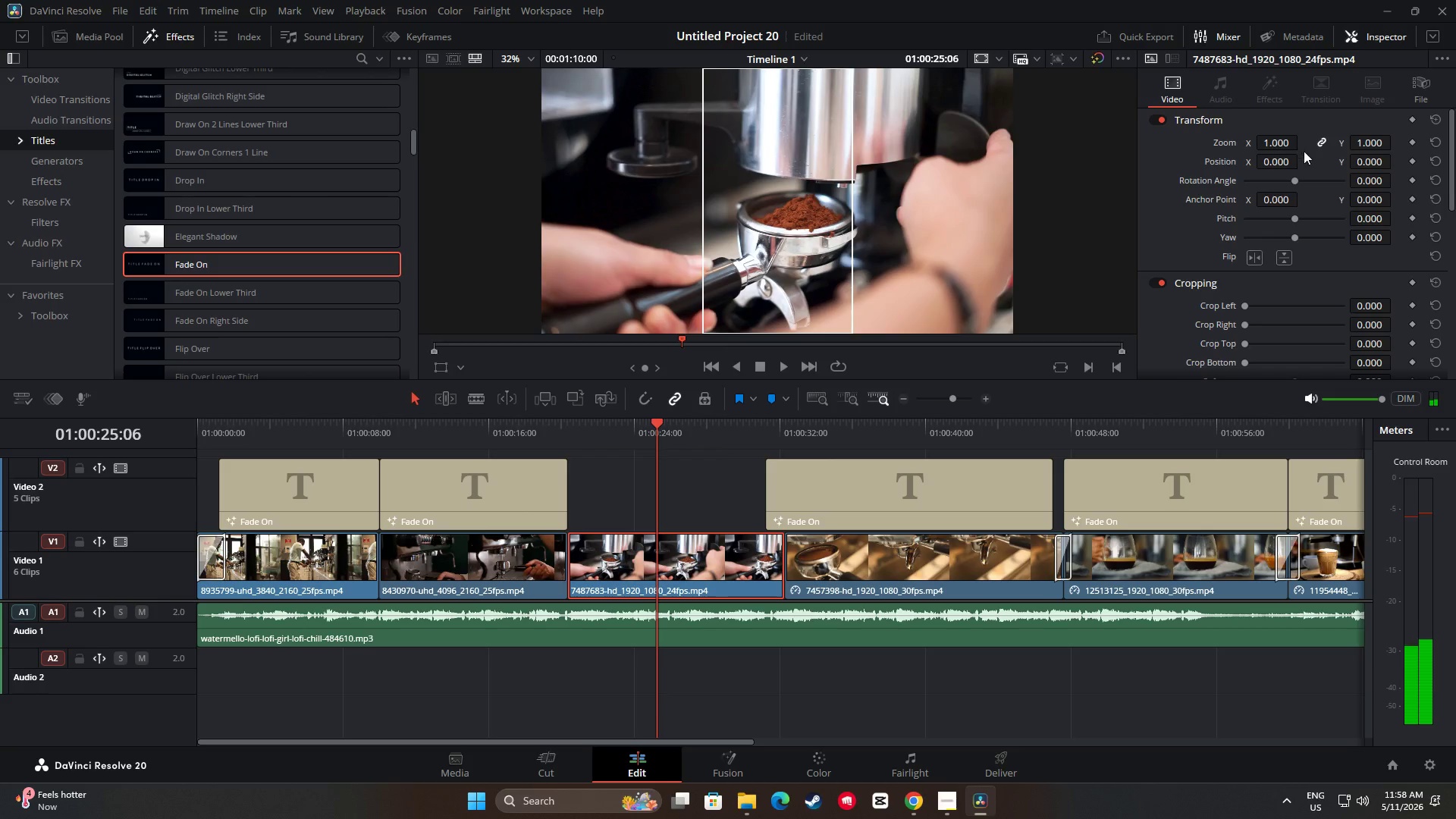 
scroll: coordinate [1300, 228], scroll_direction: down, amount: 6.0
 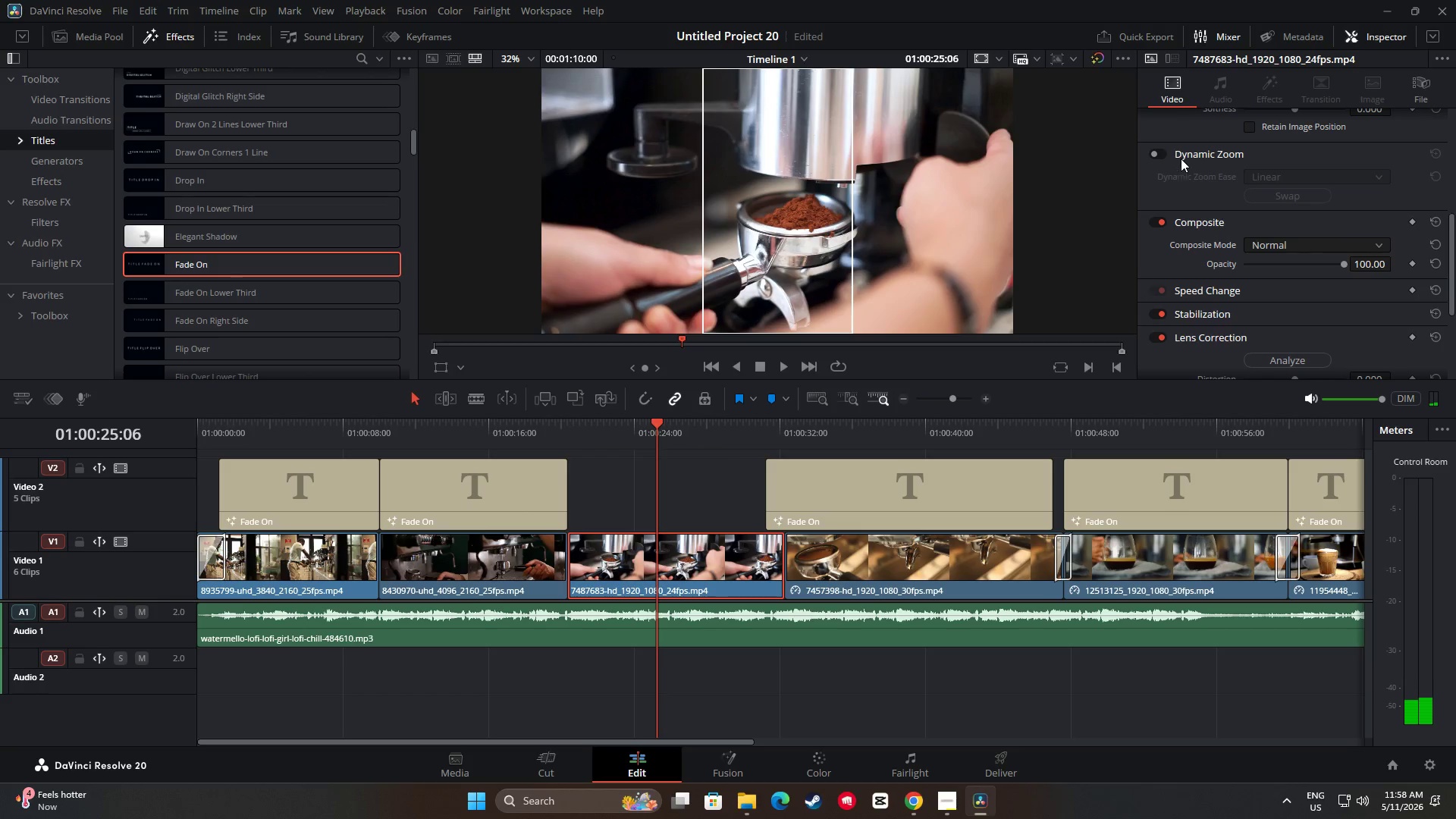 
left_click([1156, 151])
 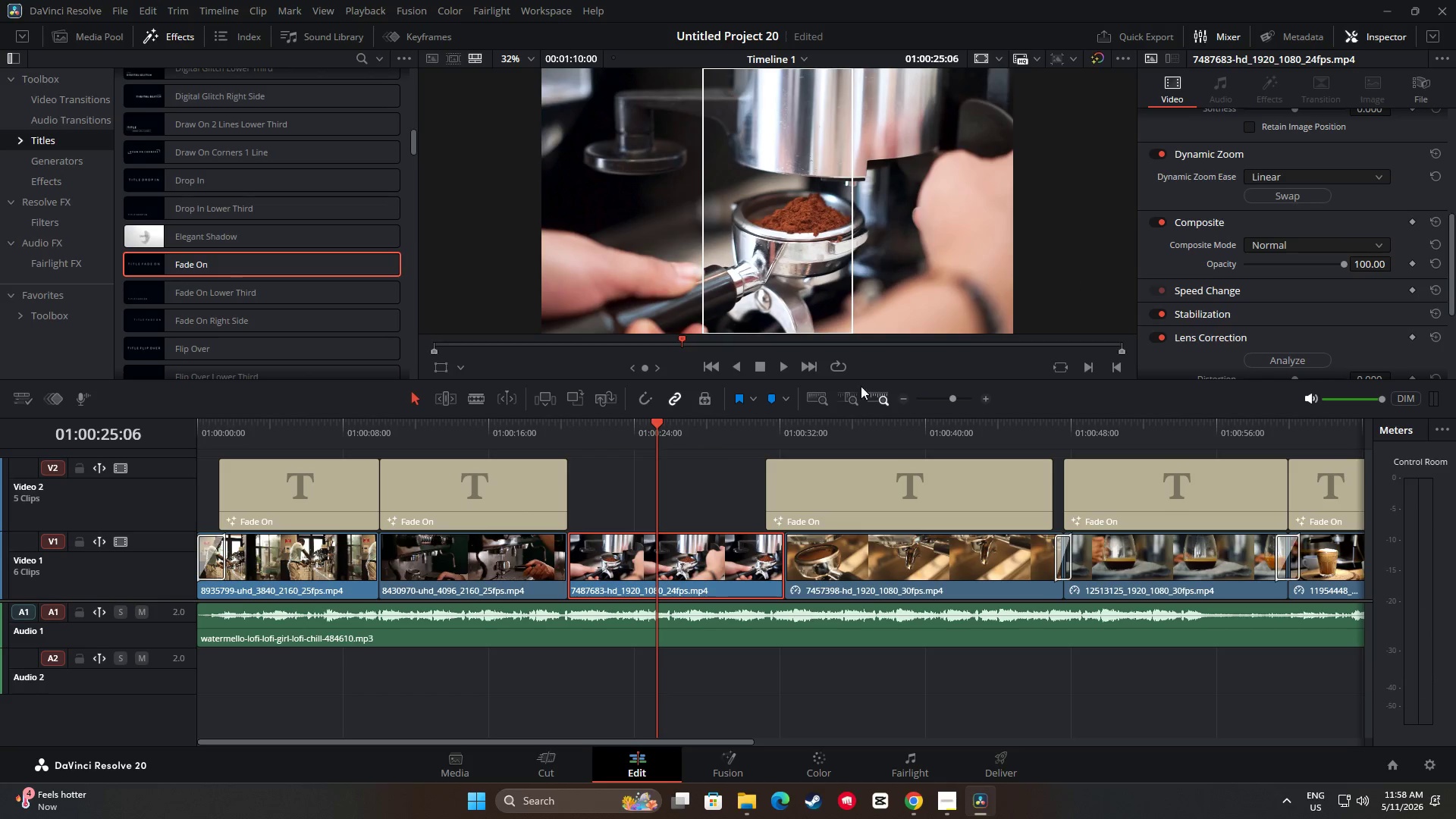 
left_click_drag(start_coordinate=[656, 423], to_coordinate=[541, 441])
 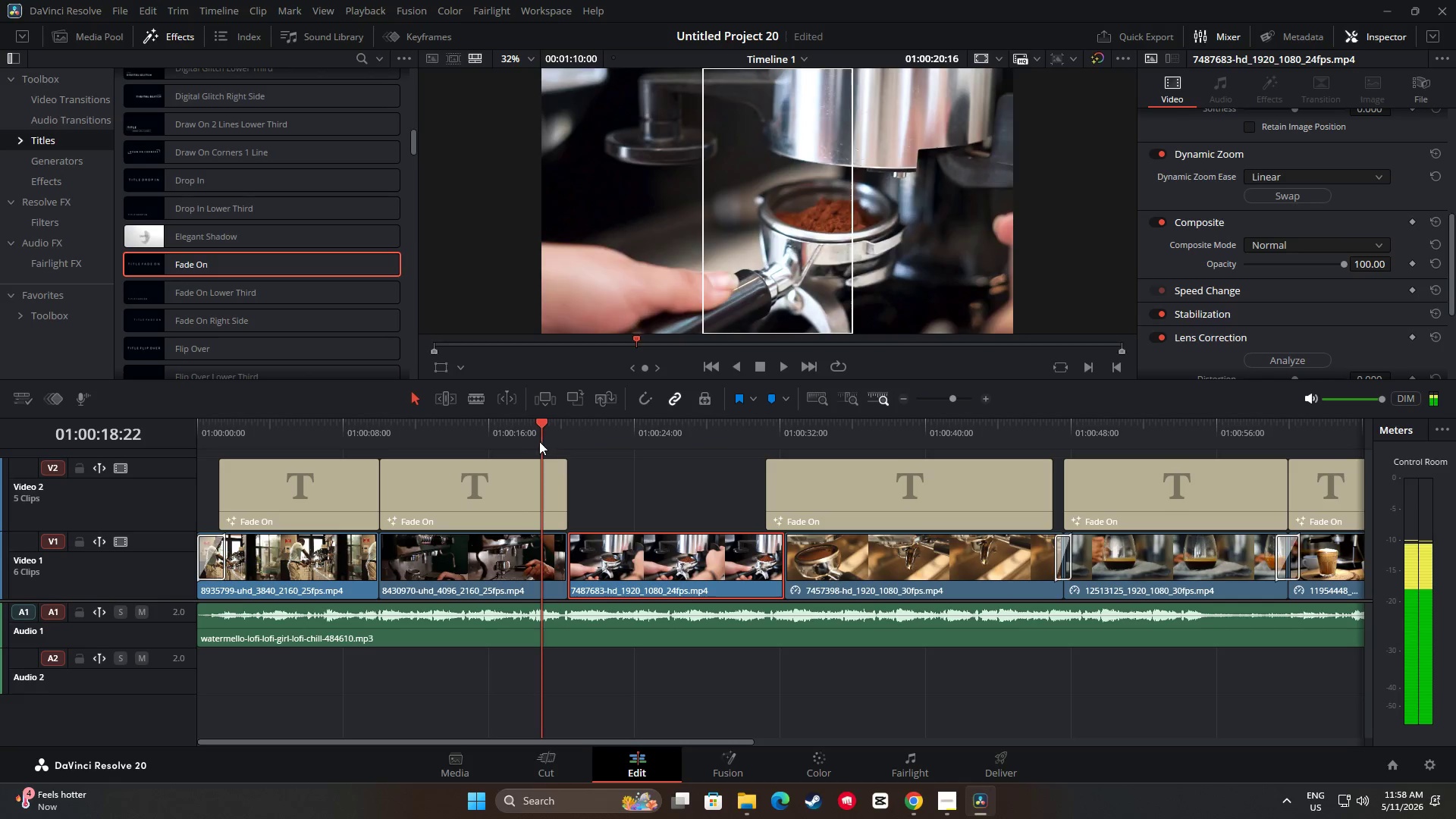 
key(Space)
 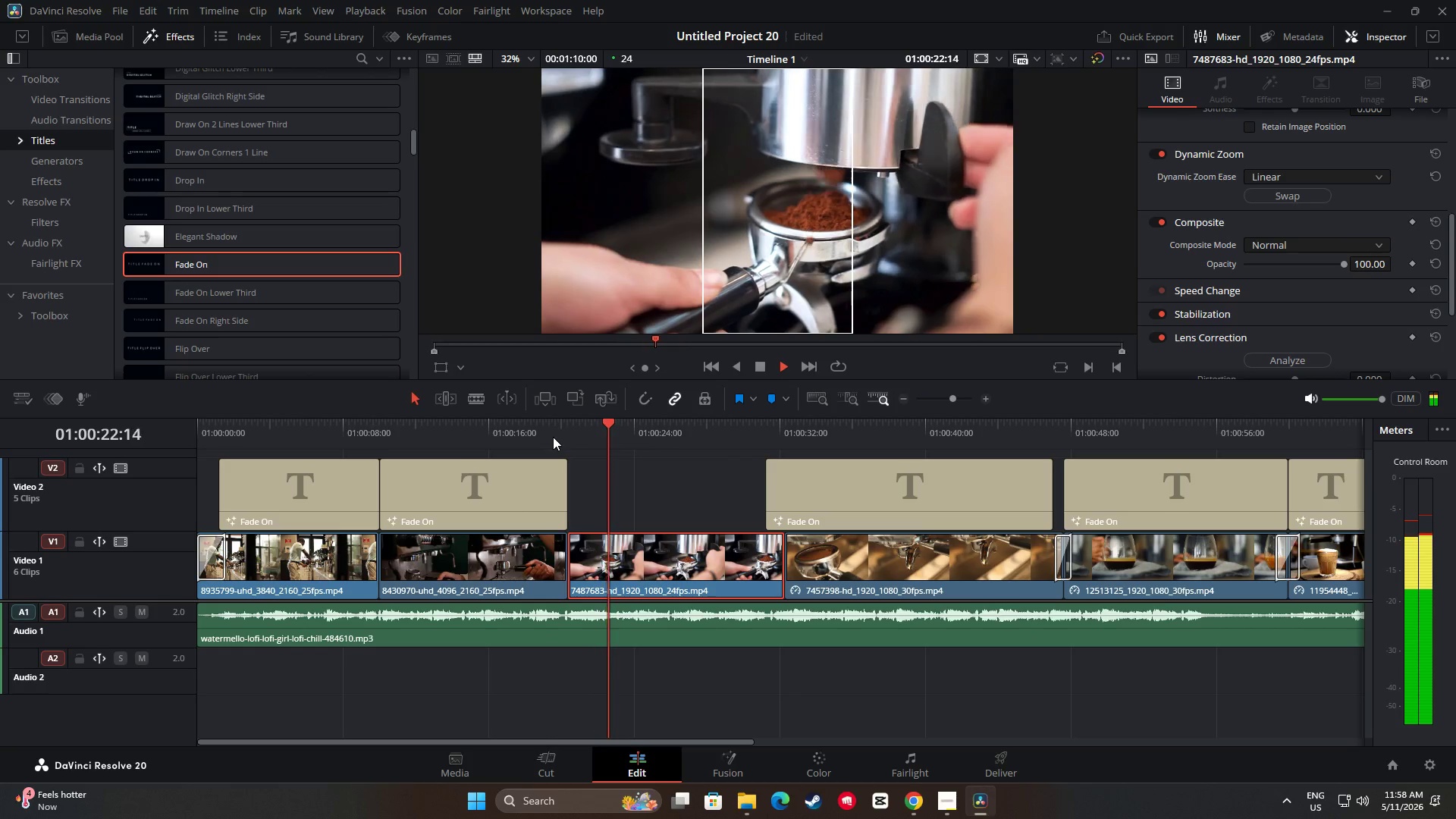 
wait(9.04)
 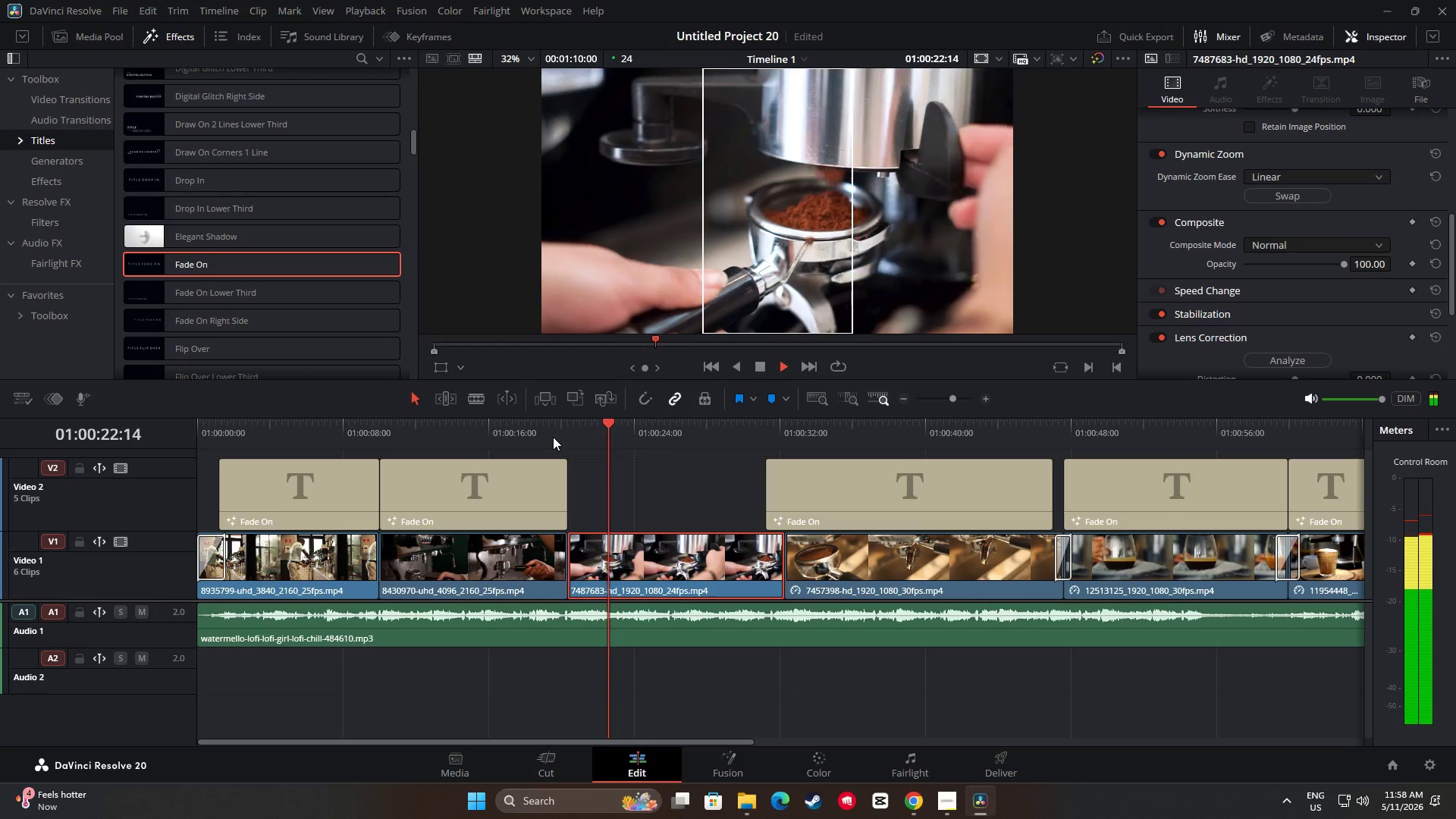 
mouse_move([770, 452])
 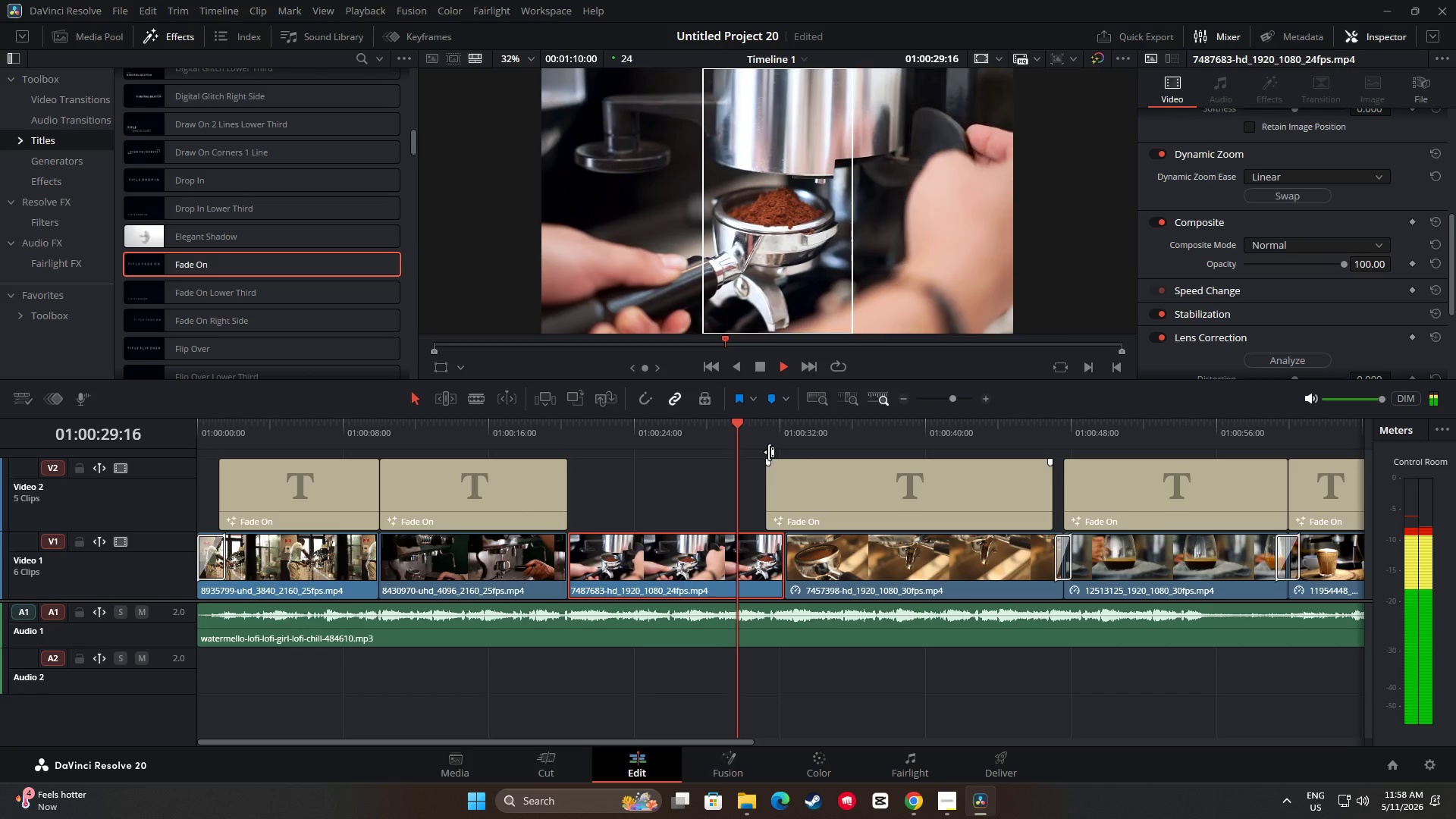 
key(Space)
 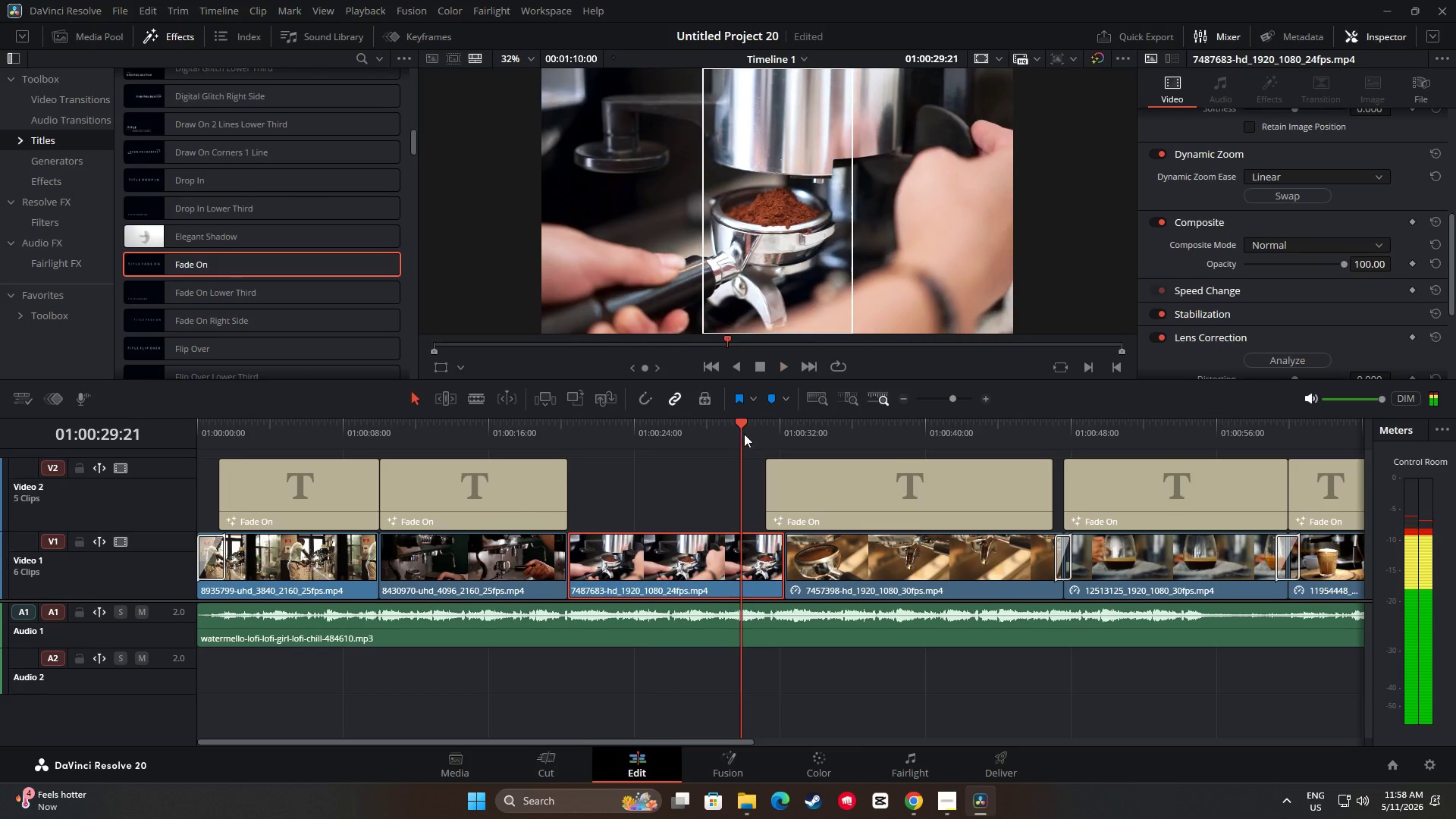 
left_click_drag(start_coordinate=[736, 428], to_coordinate=[548, 444])
 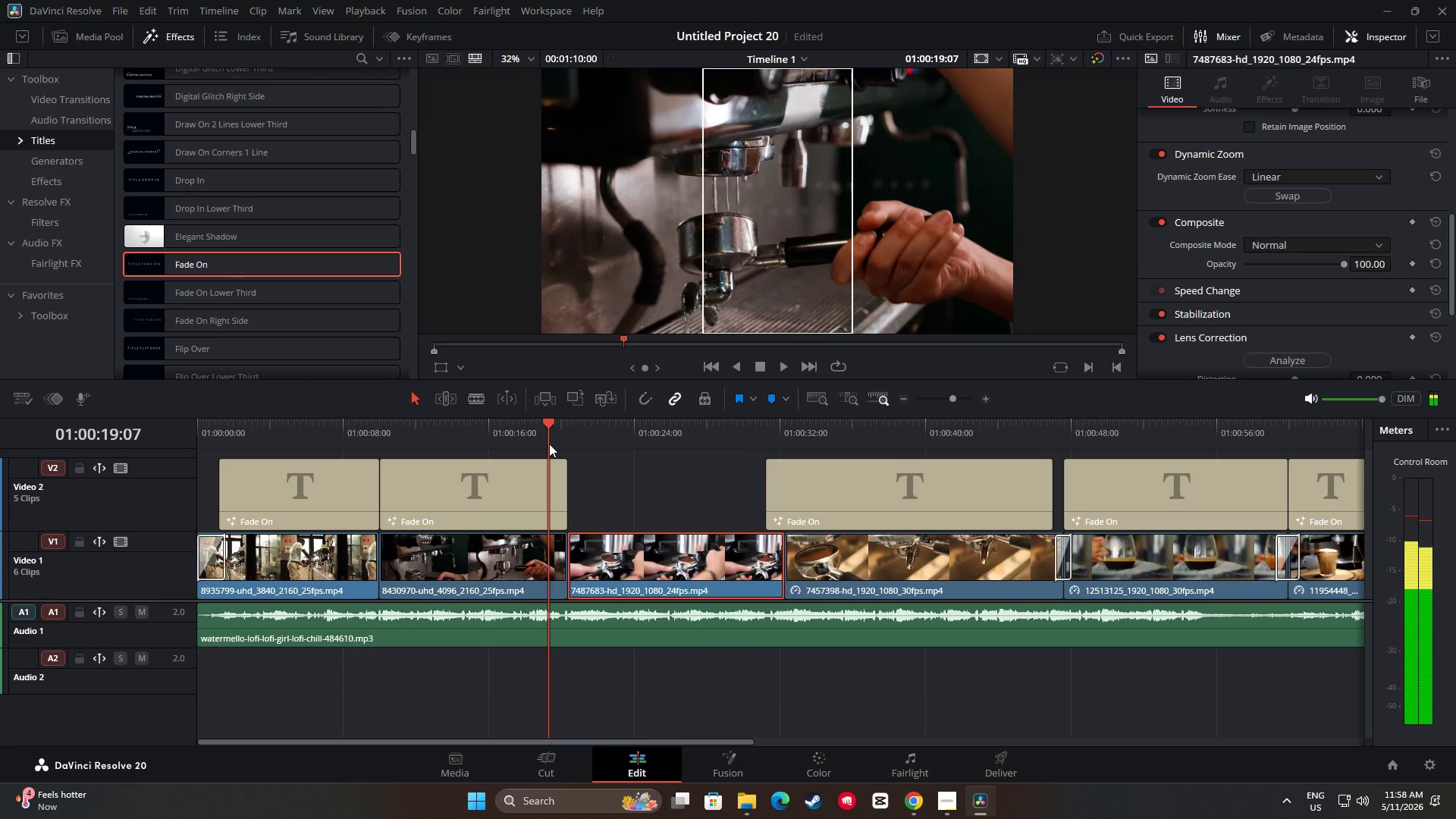 
left_click_drag(start_coordinate=[549, 444], to_coordinate=[665, 449])
 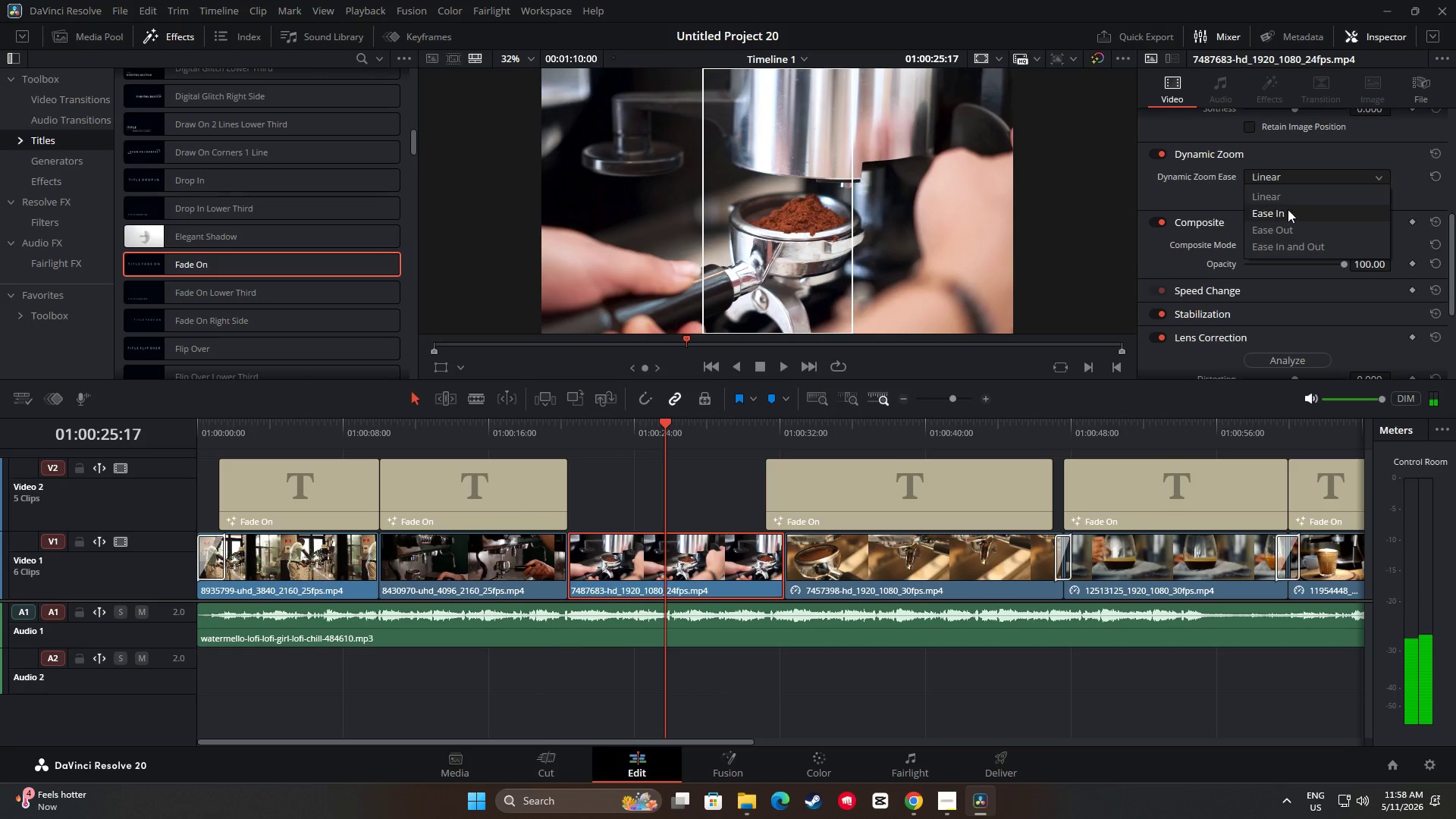 
left_click([1283, 227])
 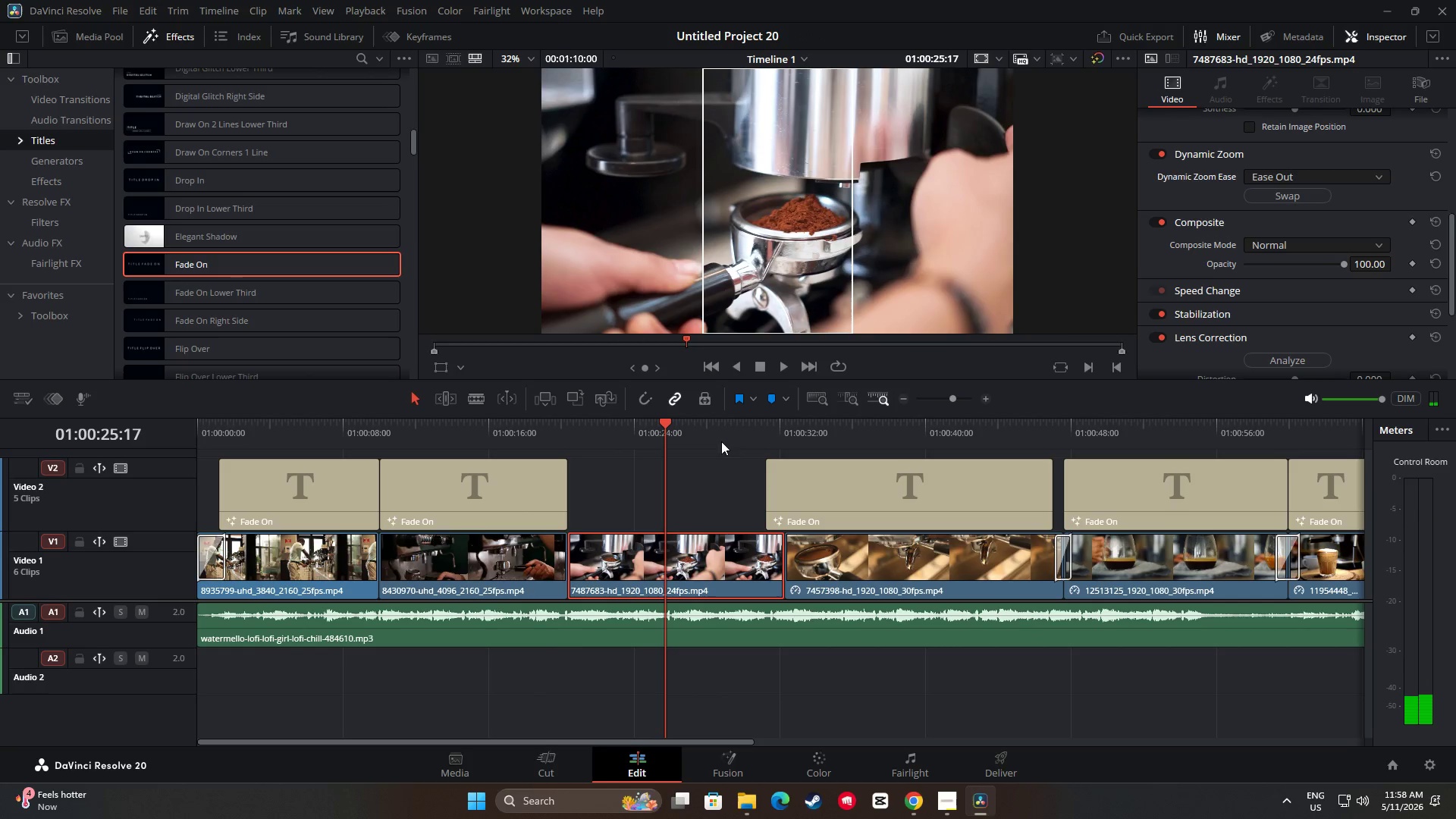 
left_click_drag(start_coordinate=[649, 426], to_coordinate=[548, 441])
 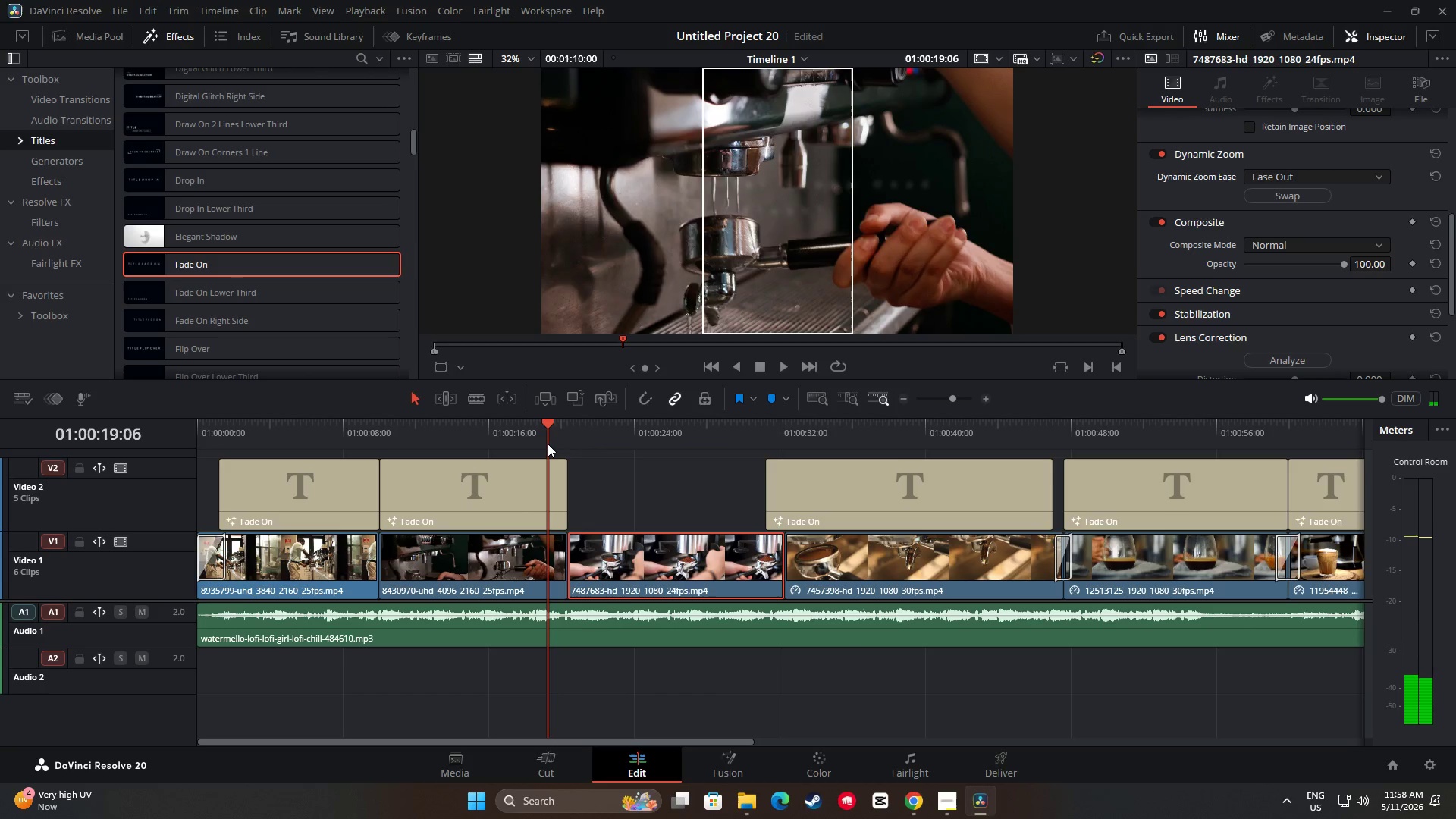 
key(Space)
 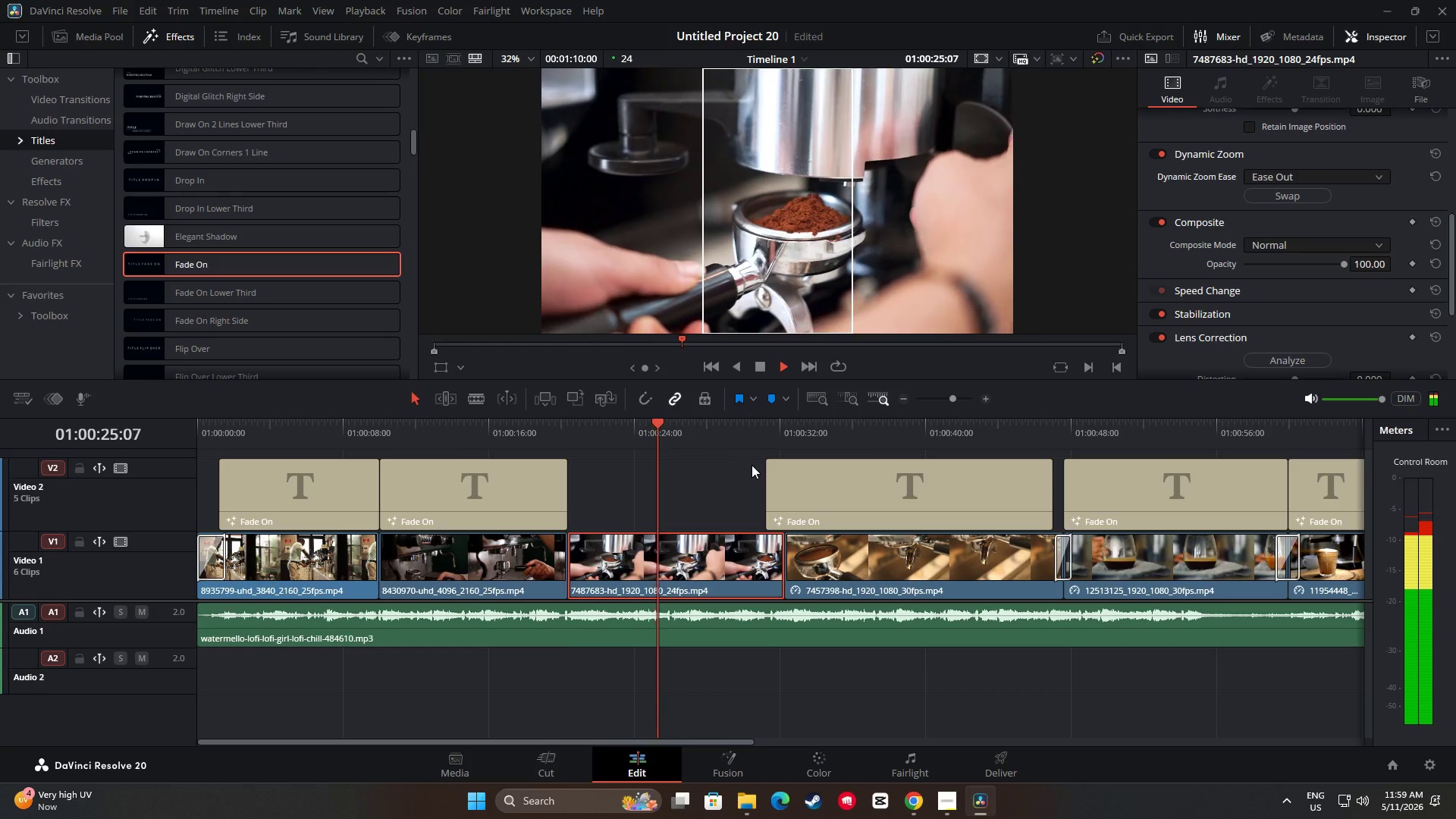 
wait(11.17)
 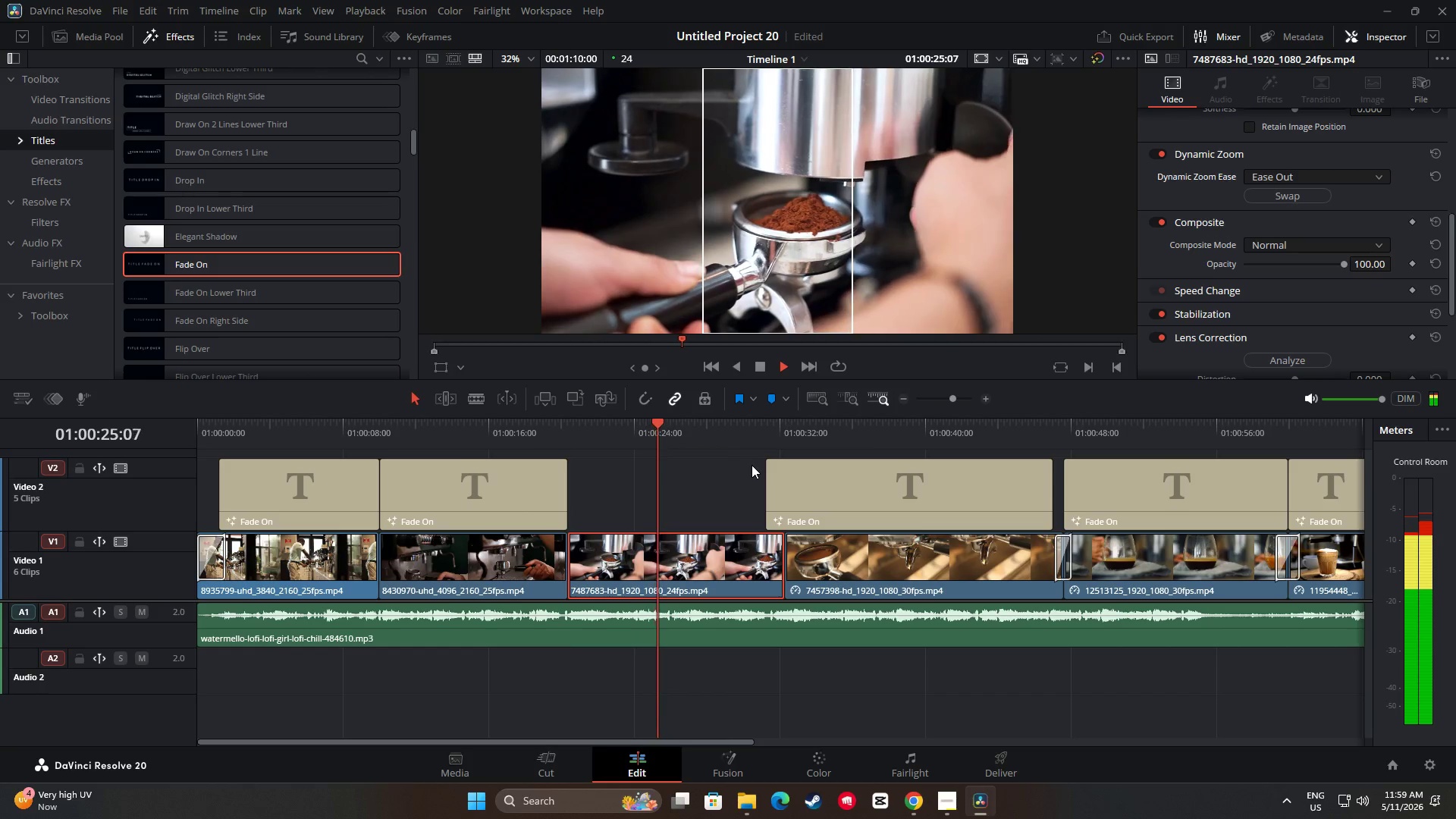 
key(Space)
 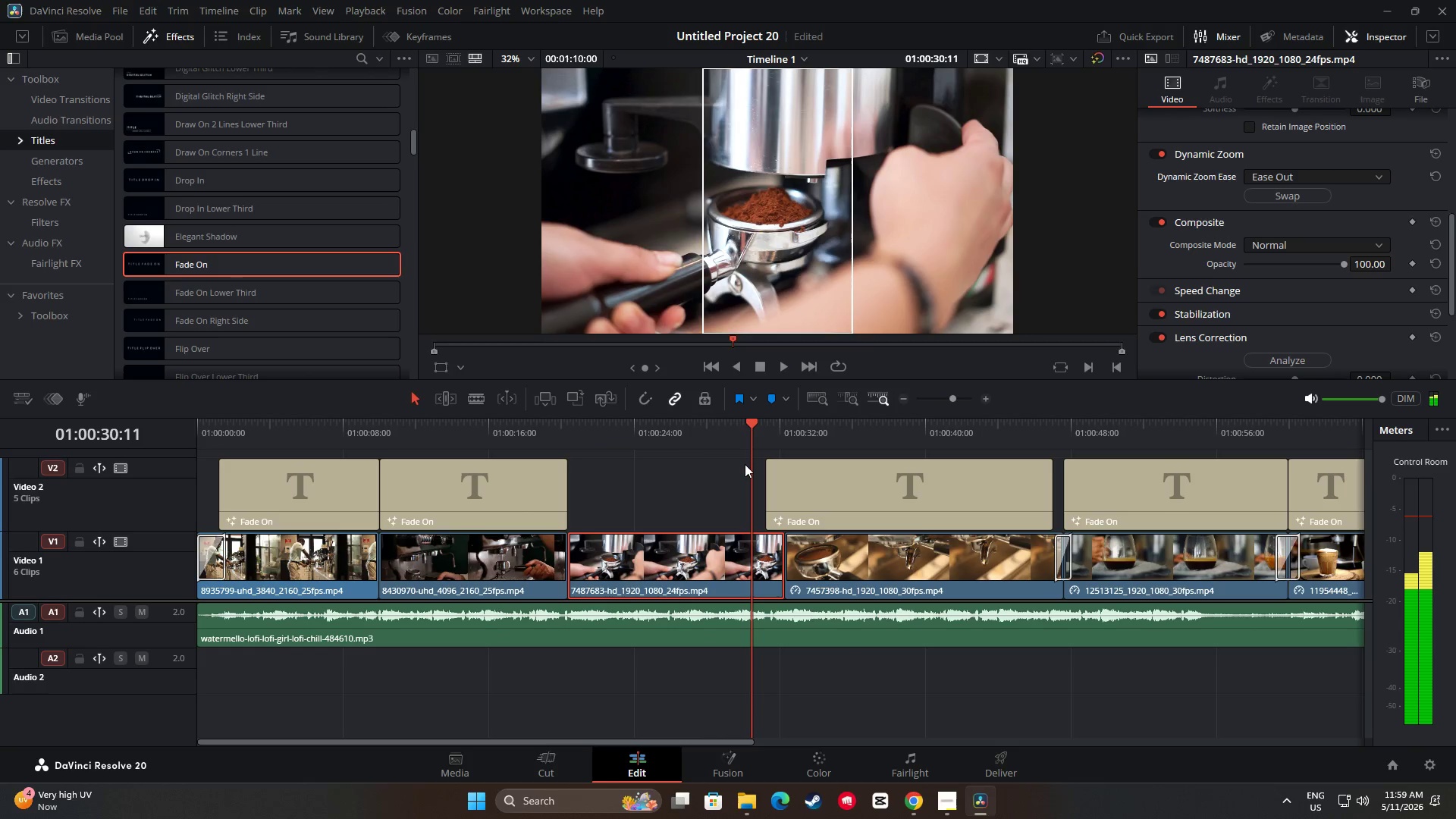 
key(Space)
 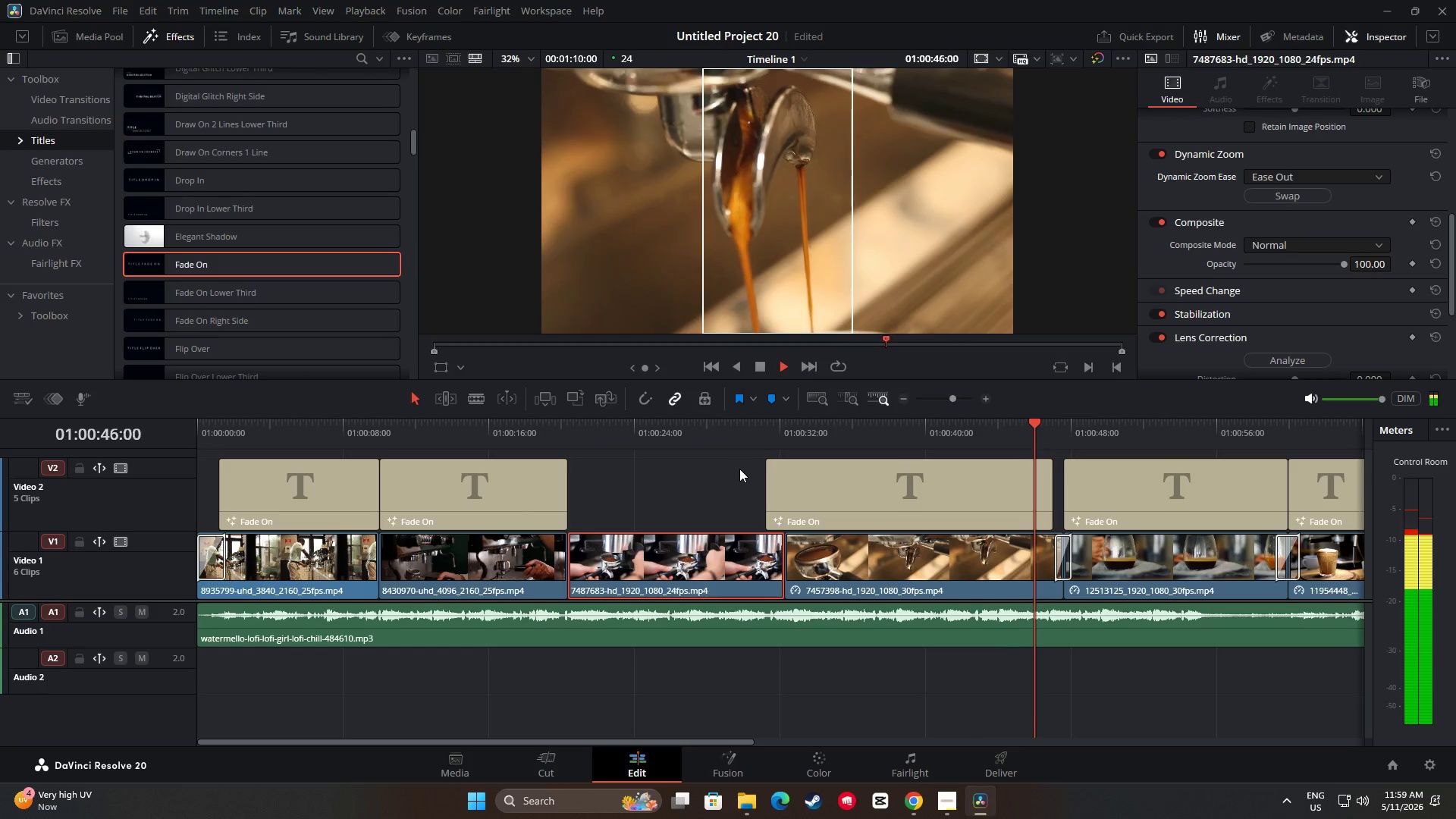 
wait(20.67)
 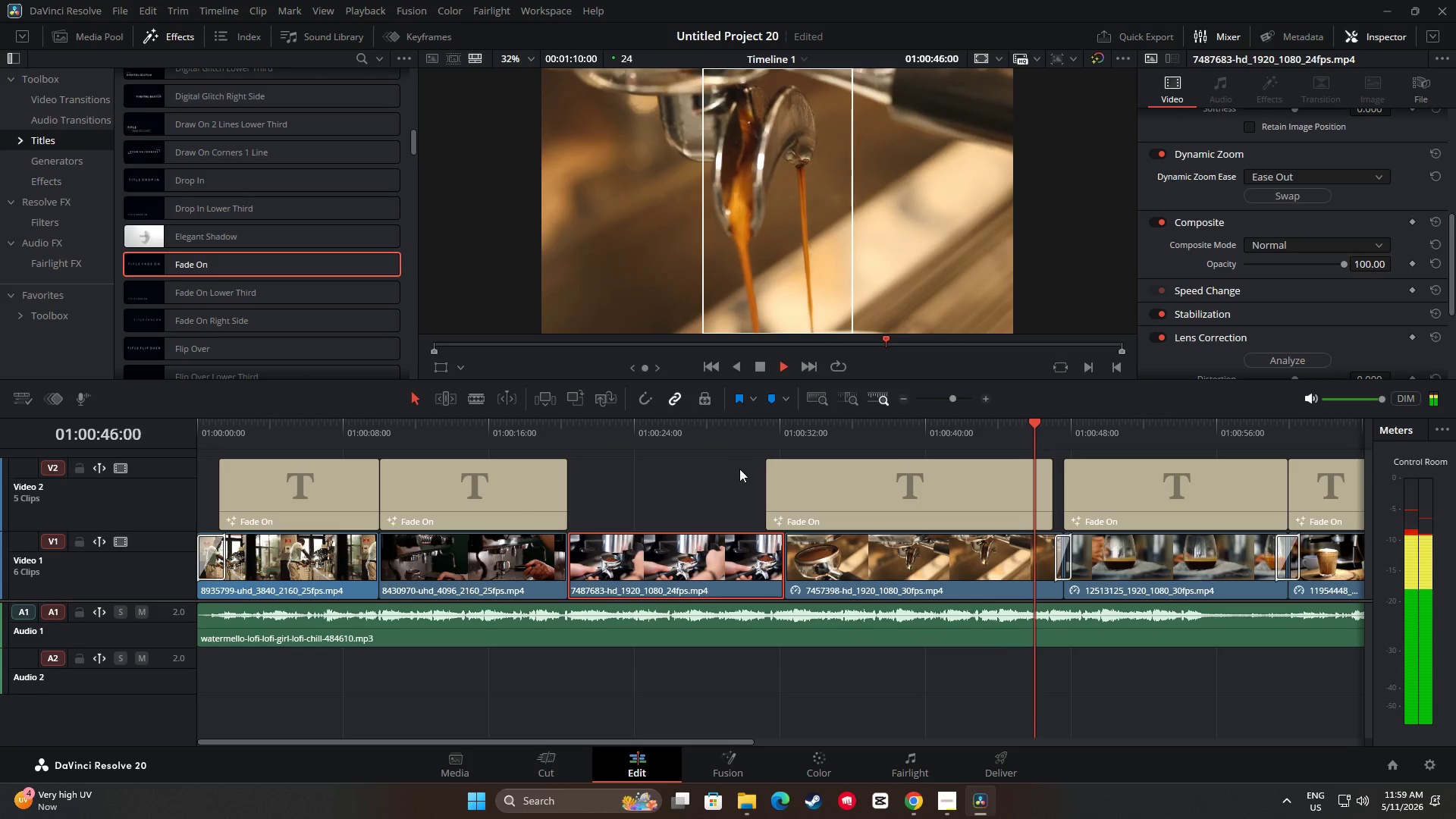 
left_click_drag(start_coordinate=[728, 742], to_coordinate=[821, 747])
 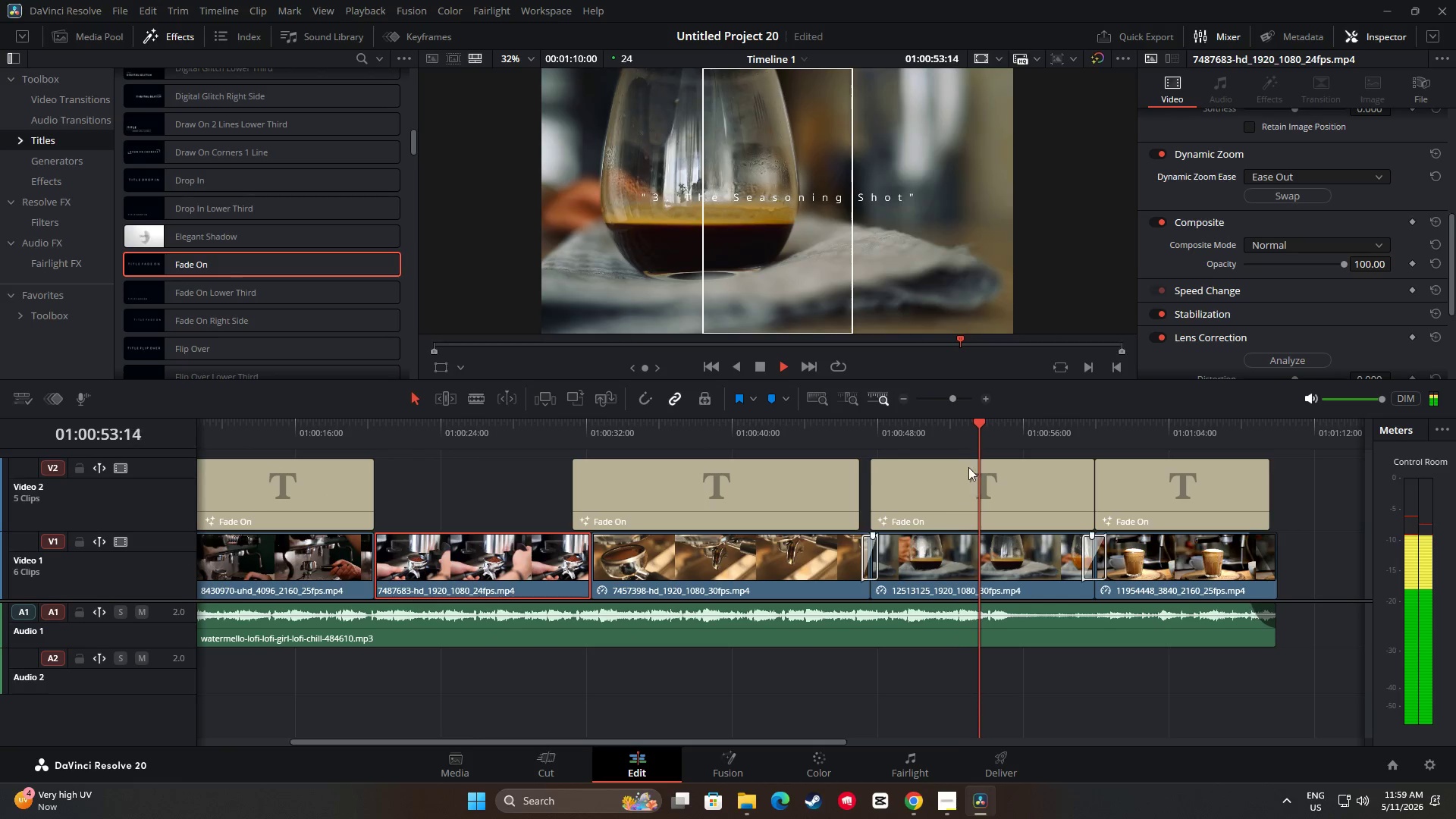 
key(Space)
 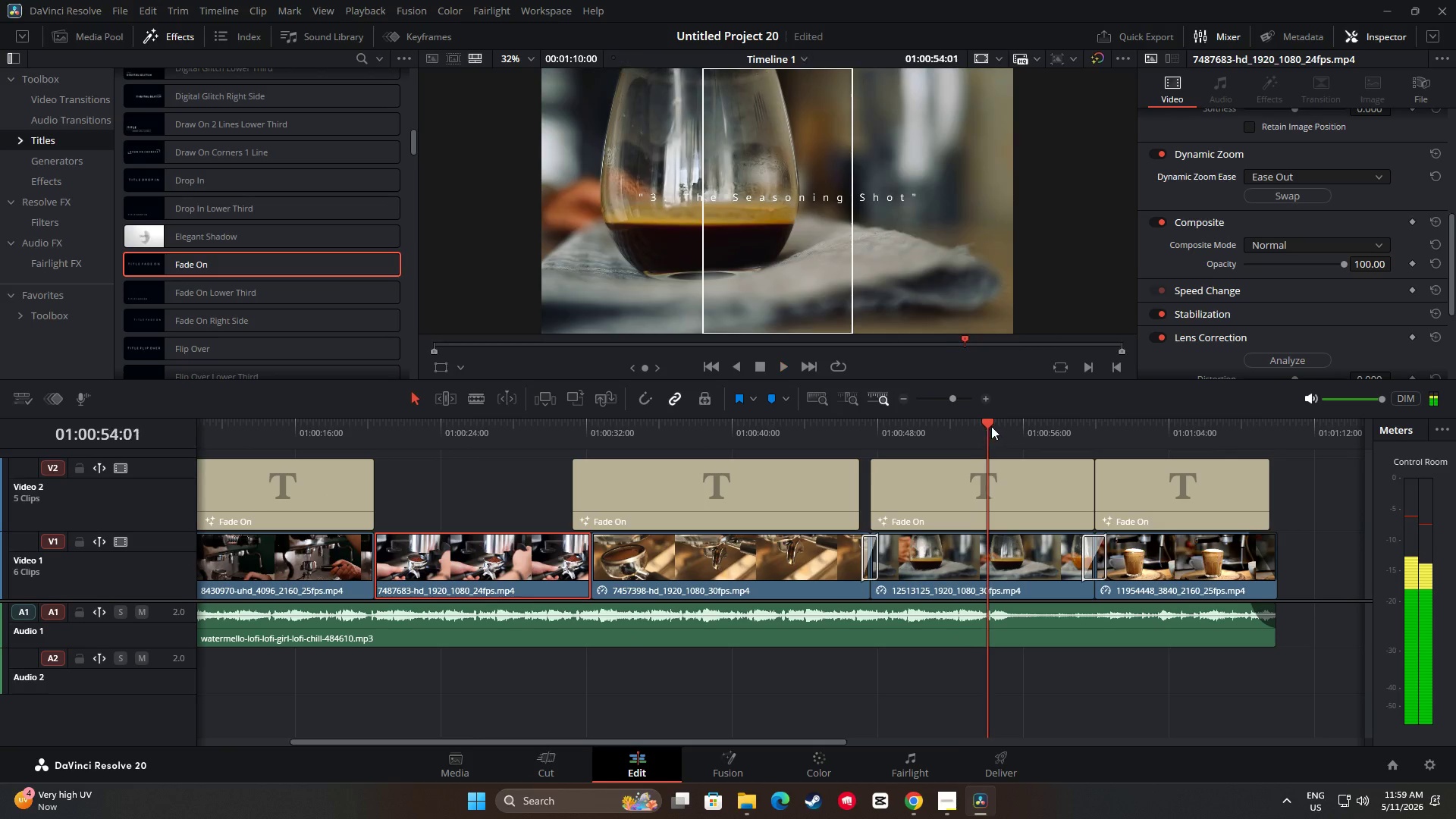 
key(Space)
 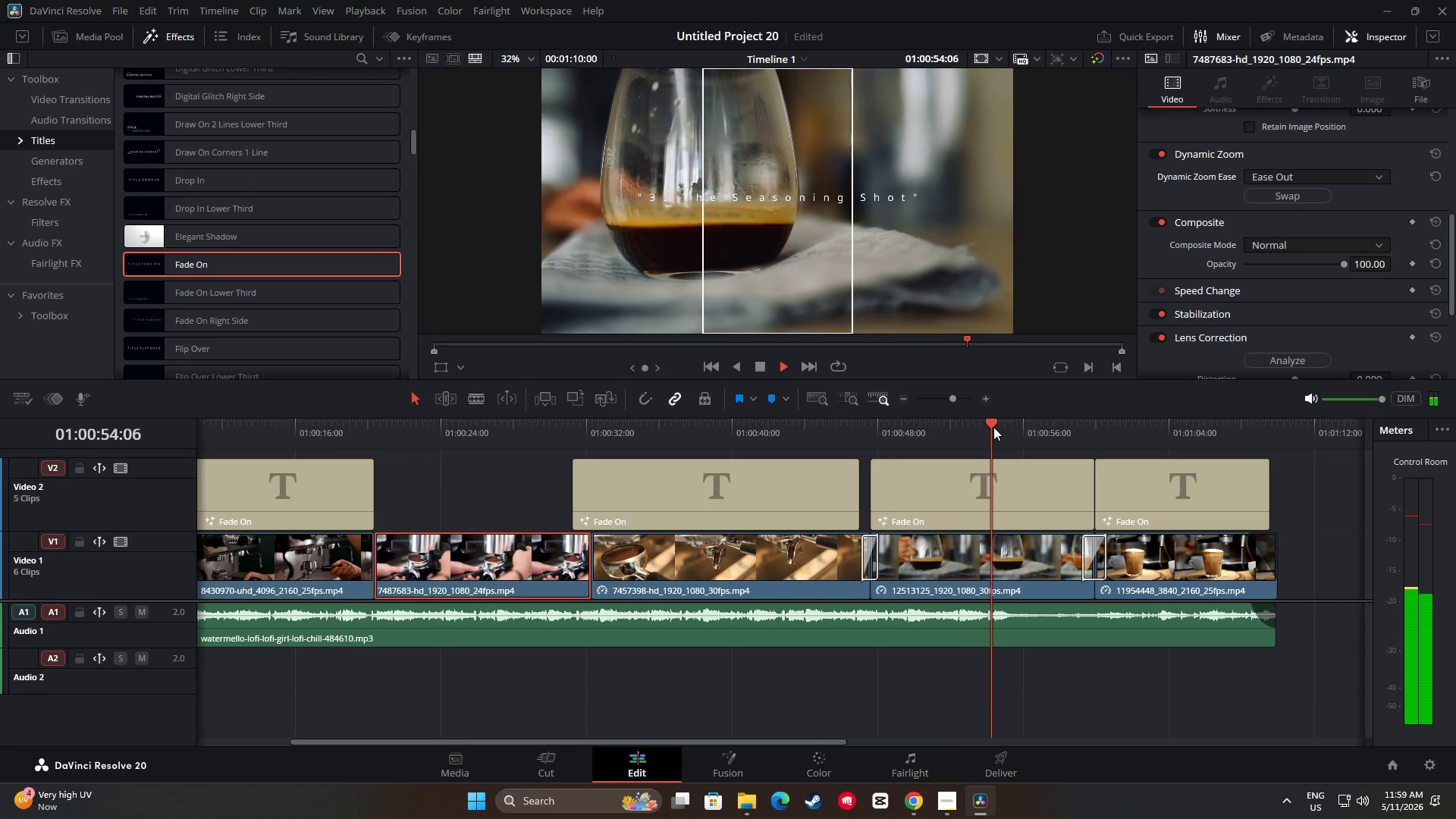 
key(Space)
 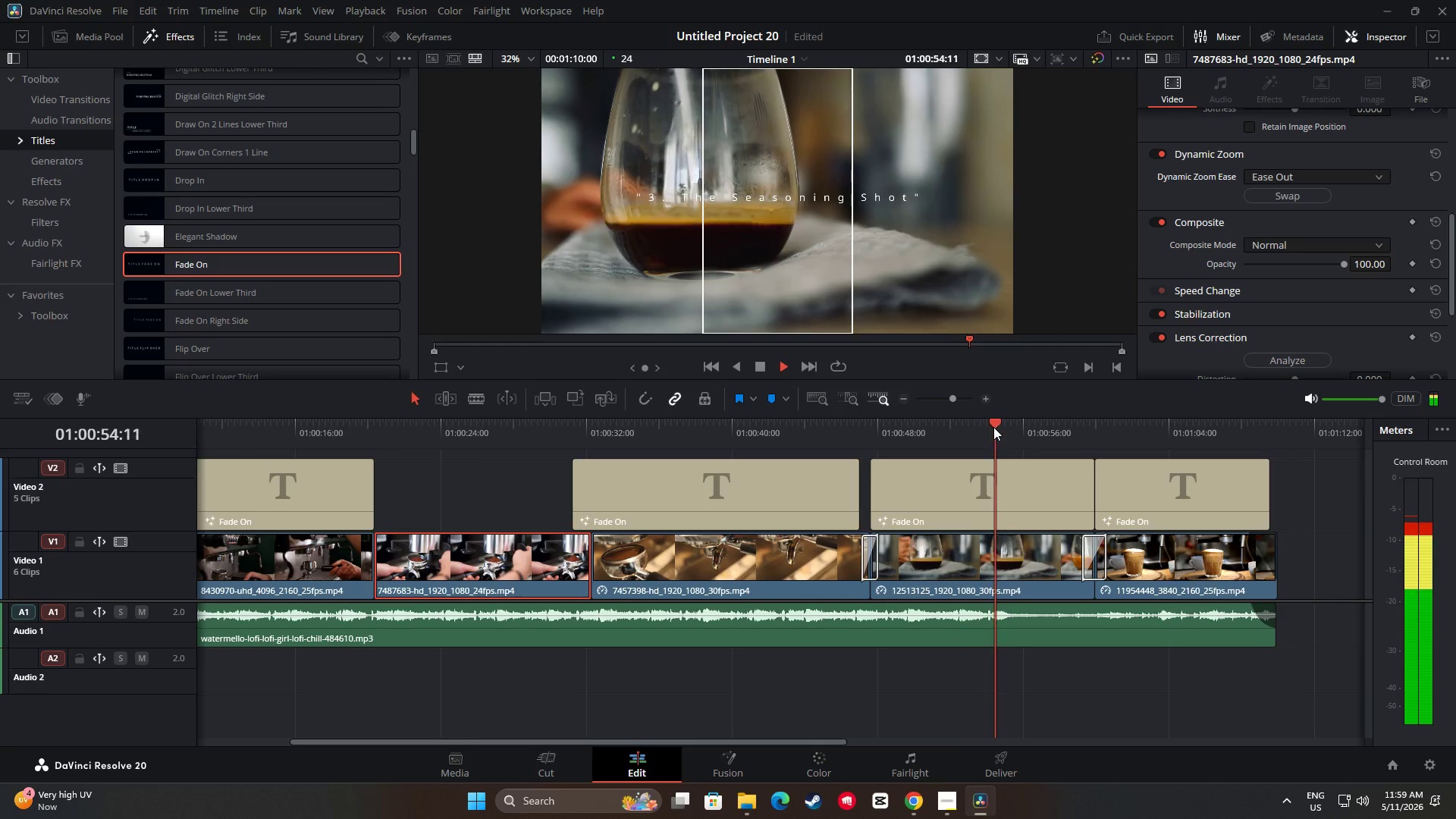 
left_click_drag(start_coordinate=[993, 426], to_coordinate=[827, 447])
 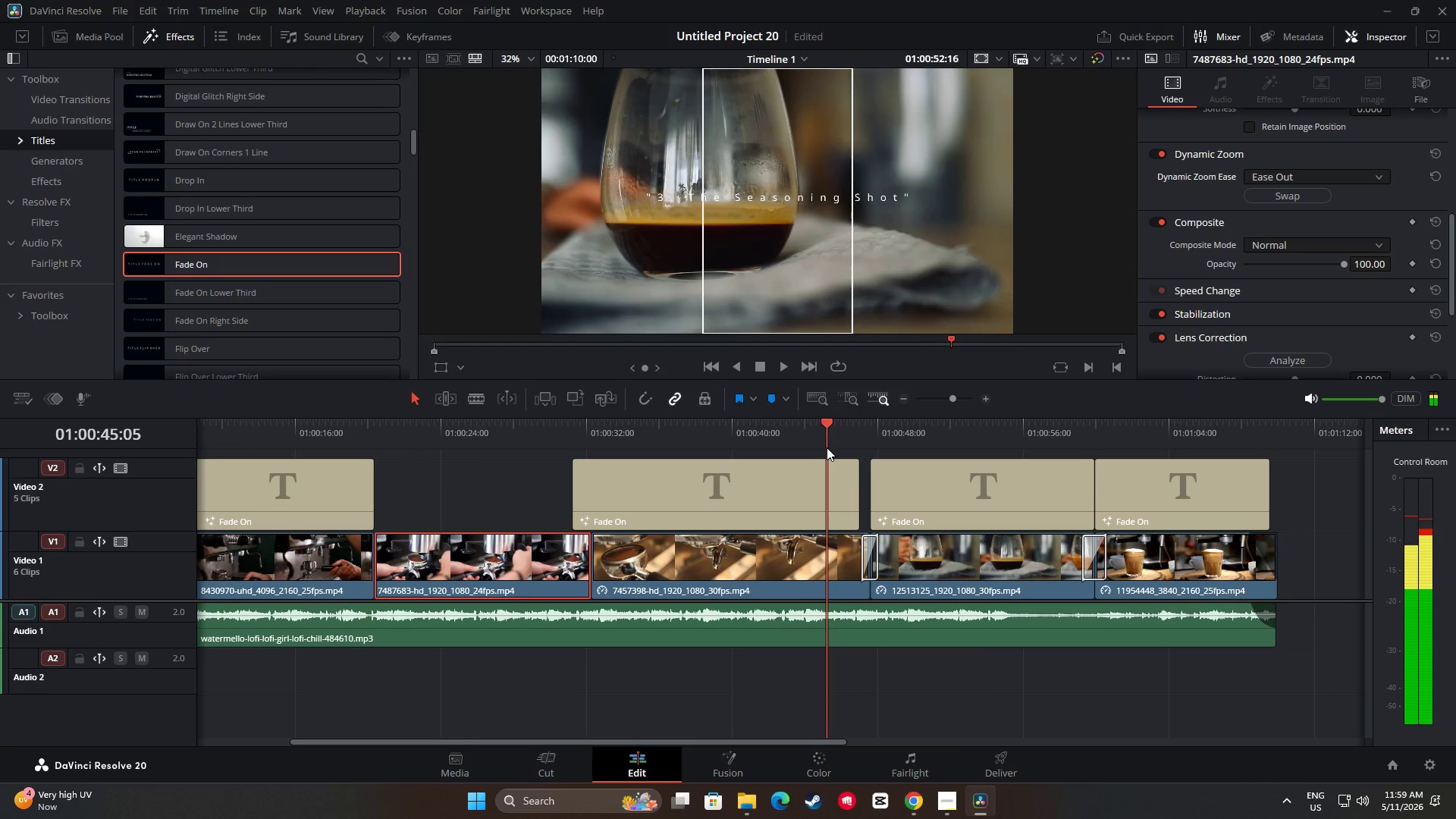 
key(Space)
 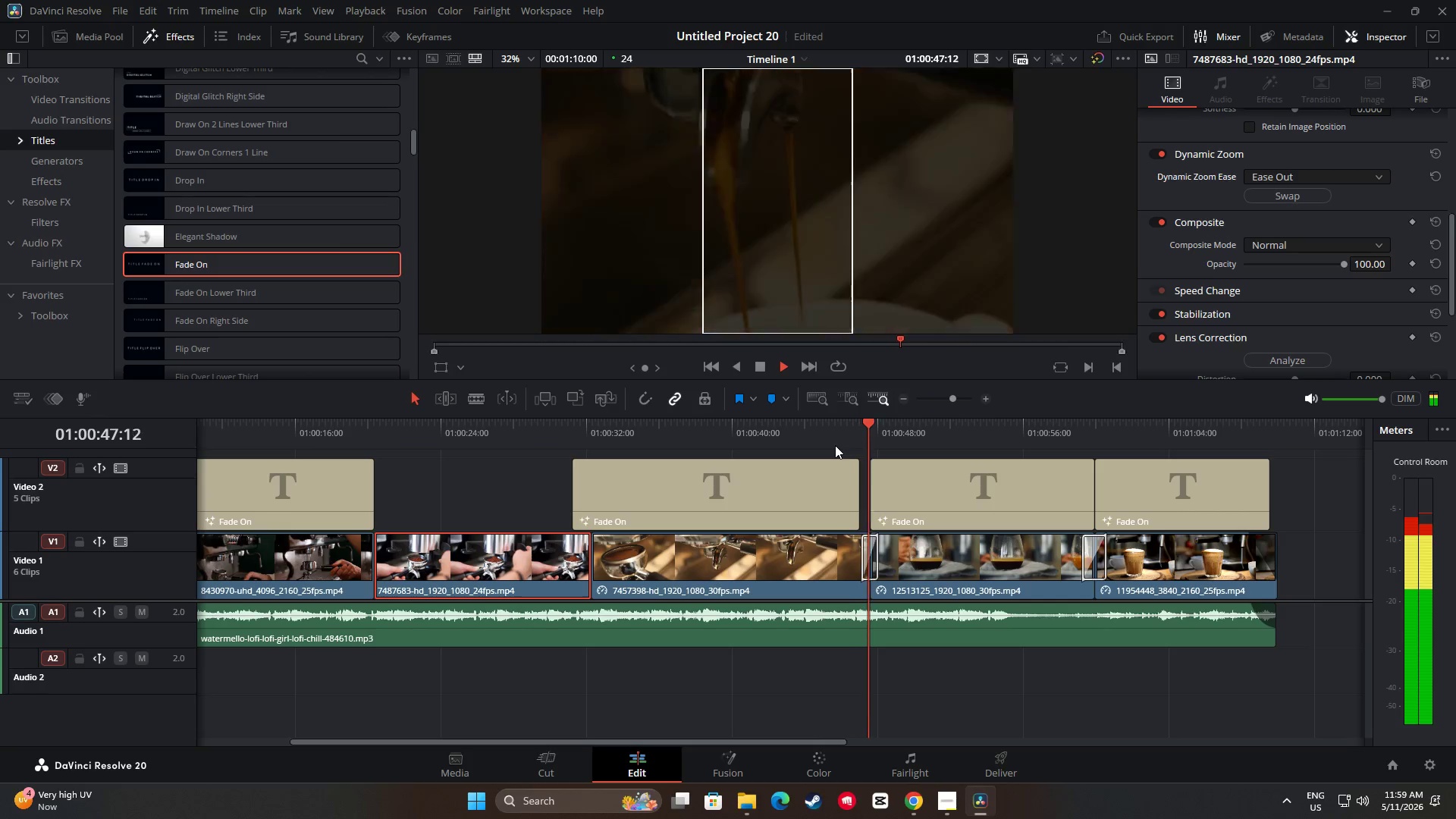 
key(Space)
 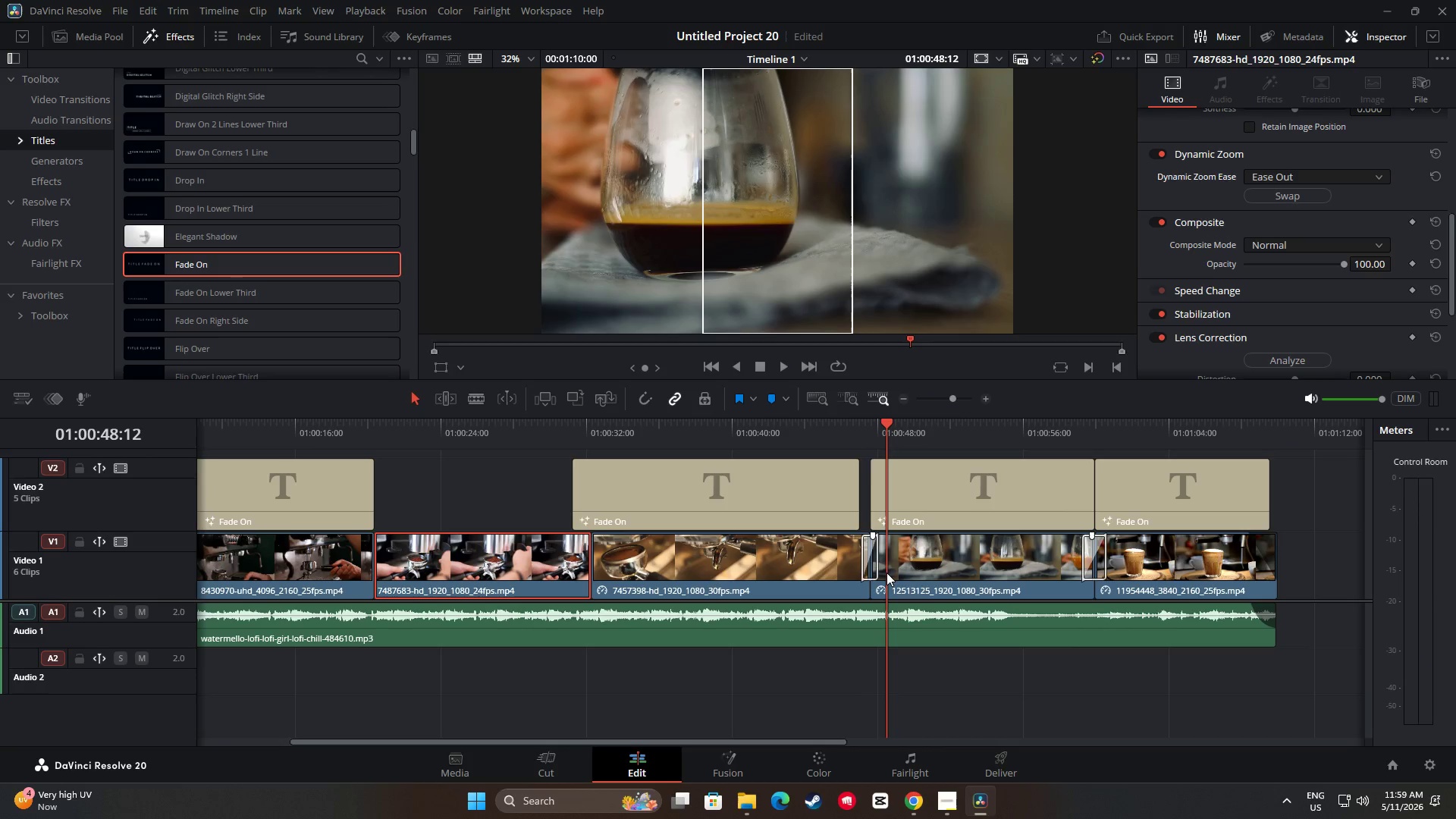 
wait(7.3)
 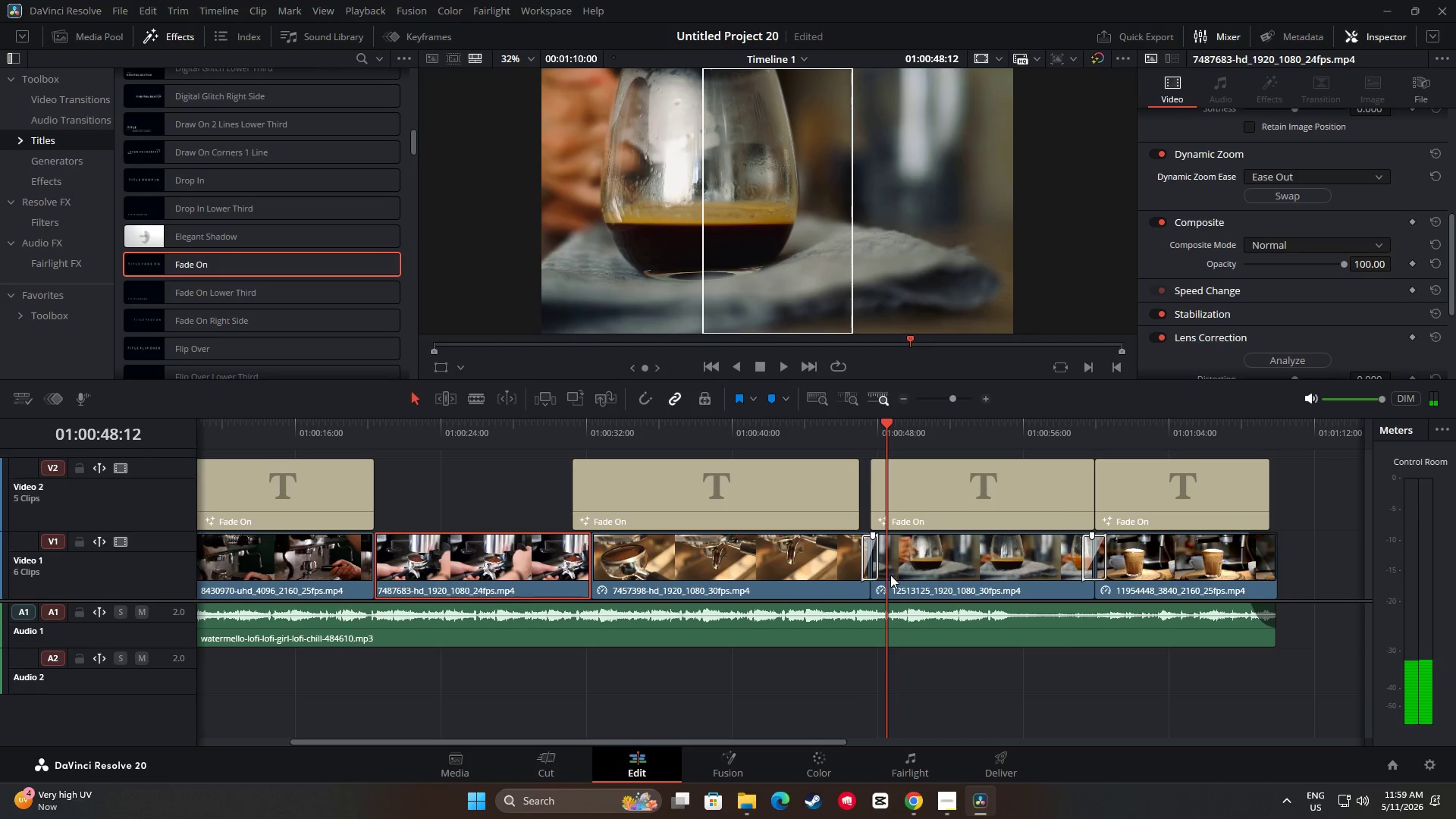 
left_click_drag(start_coordinate=[881, 560], to_coordinate=[864, 558])
 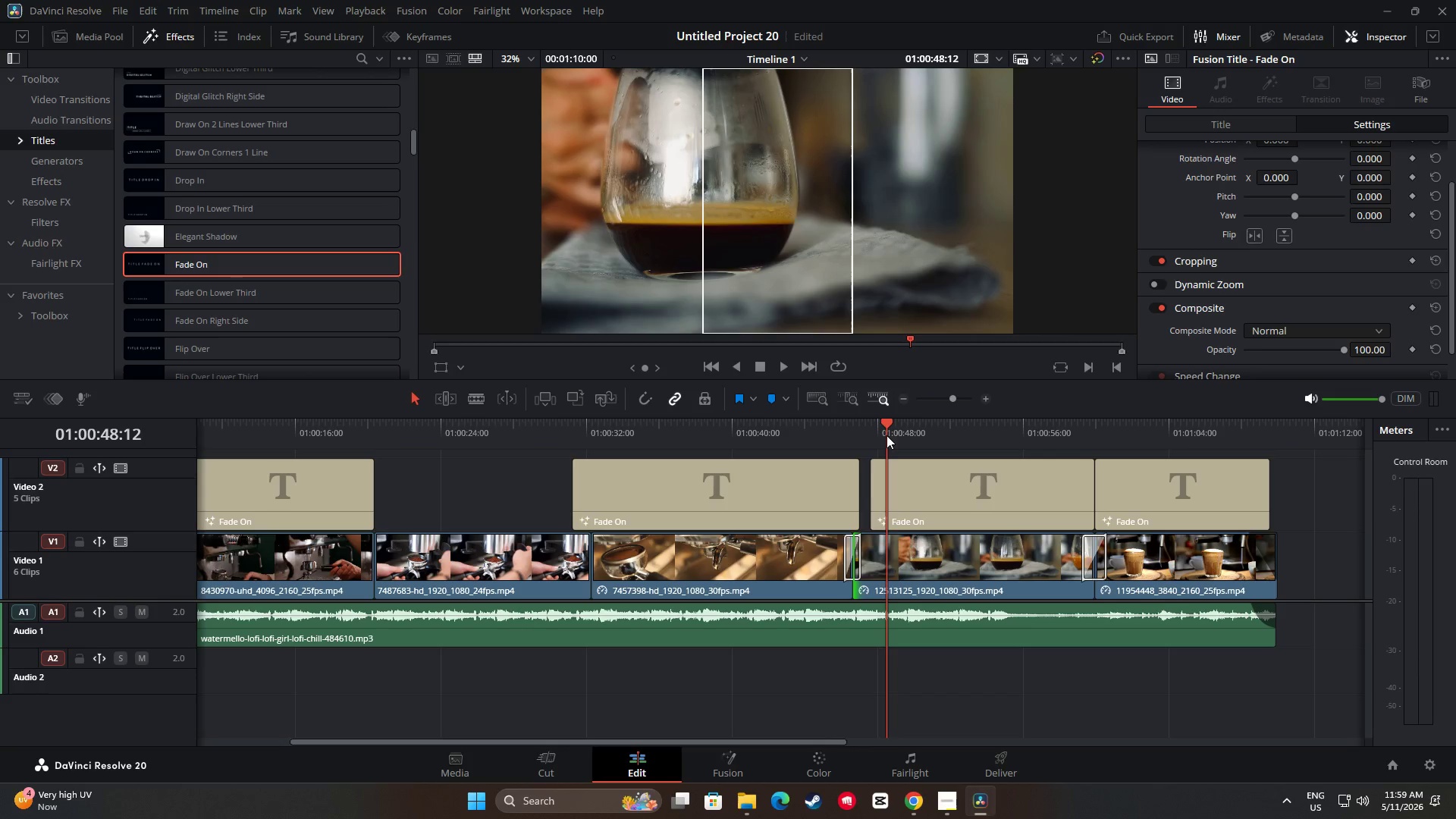 
left_click_drag(start_coordinate=[886, 435], to_coordinate=[816, 436])
 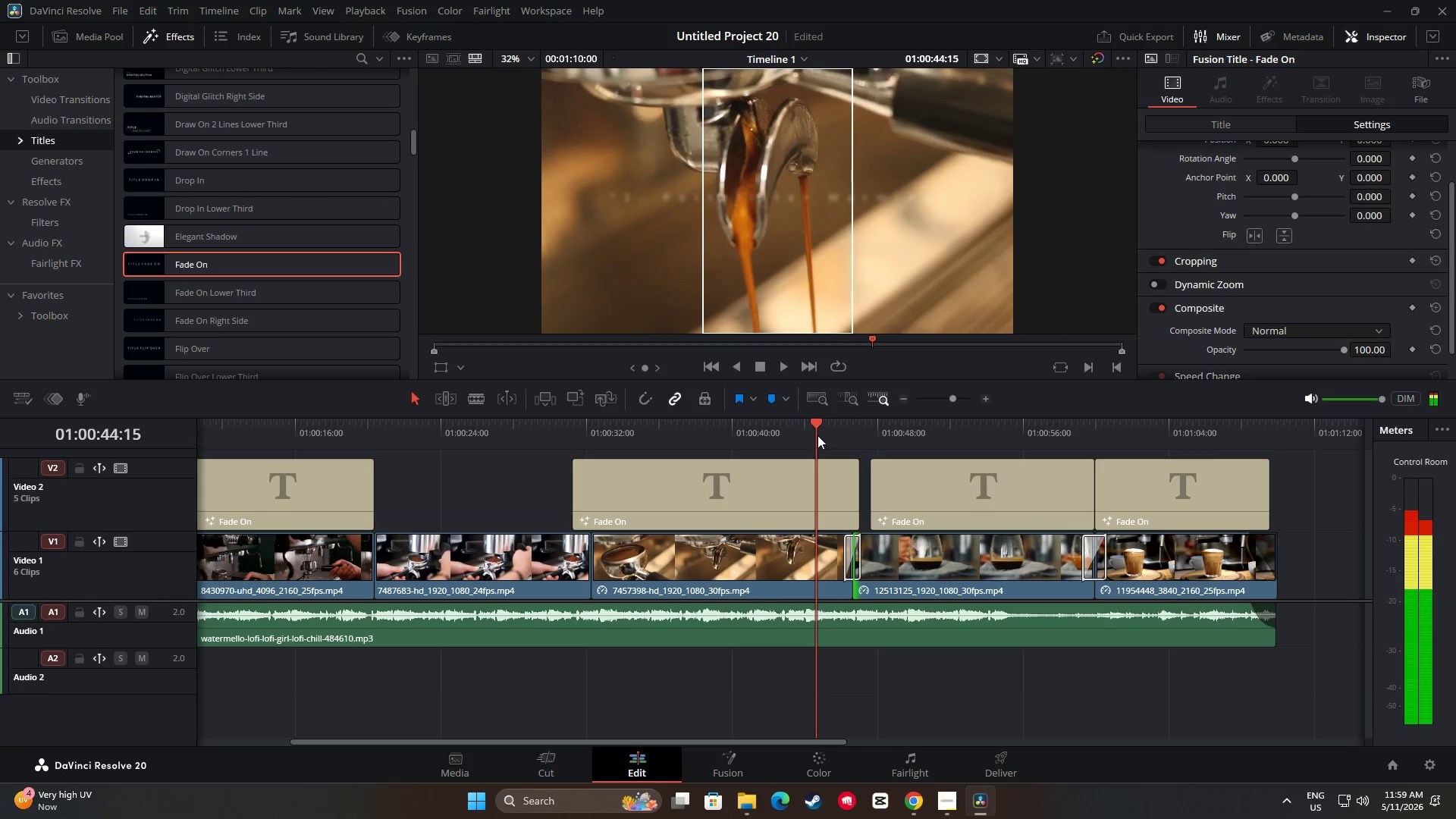 
key(Space)
 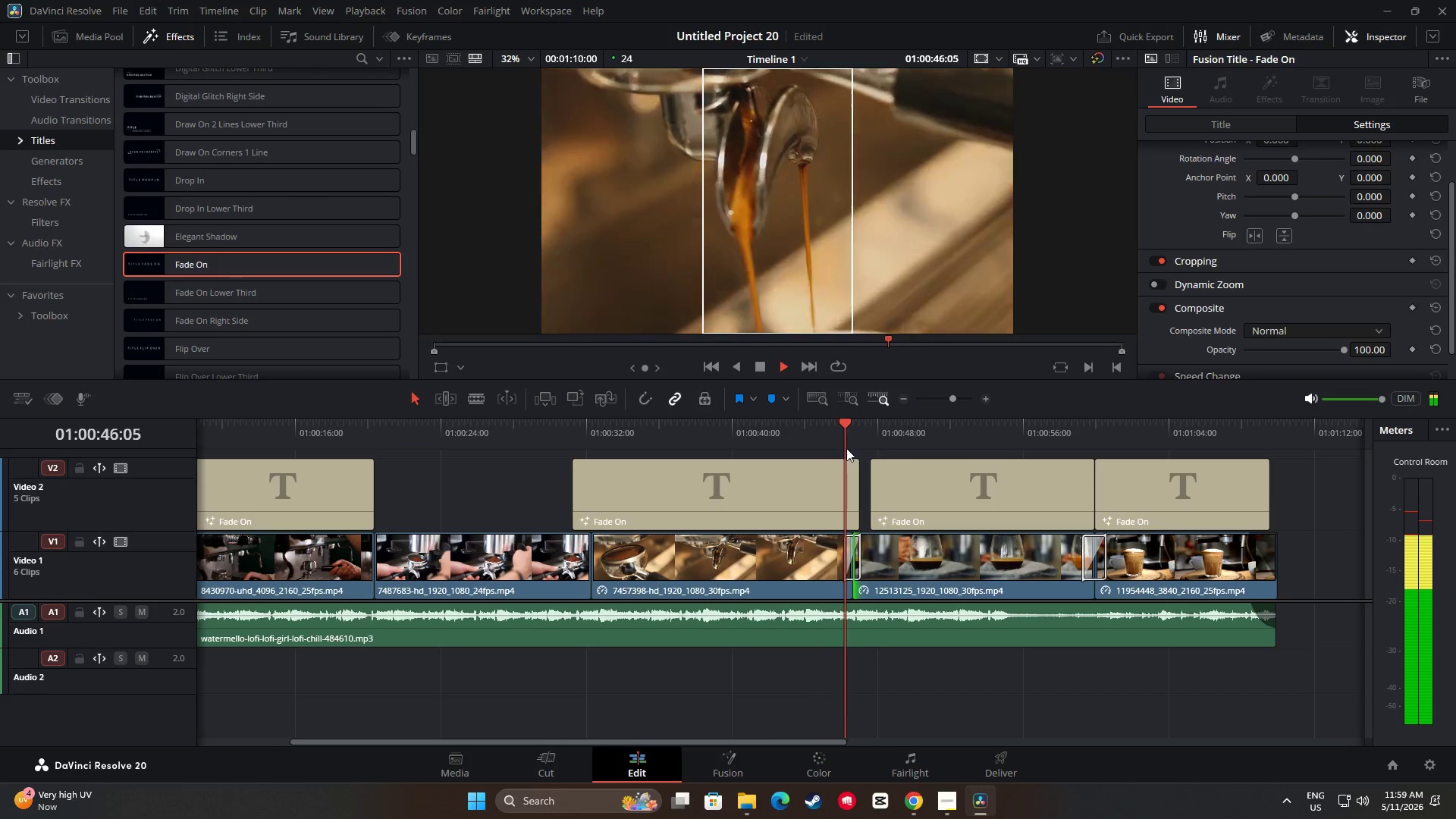 
key(Space)
 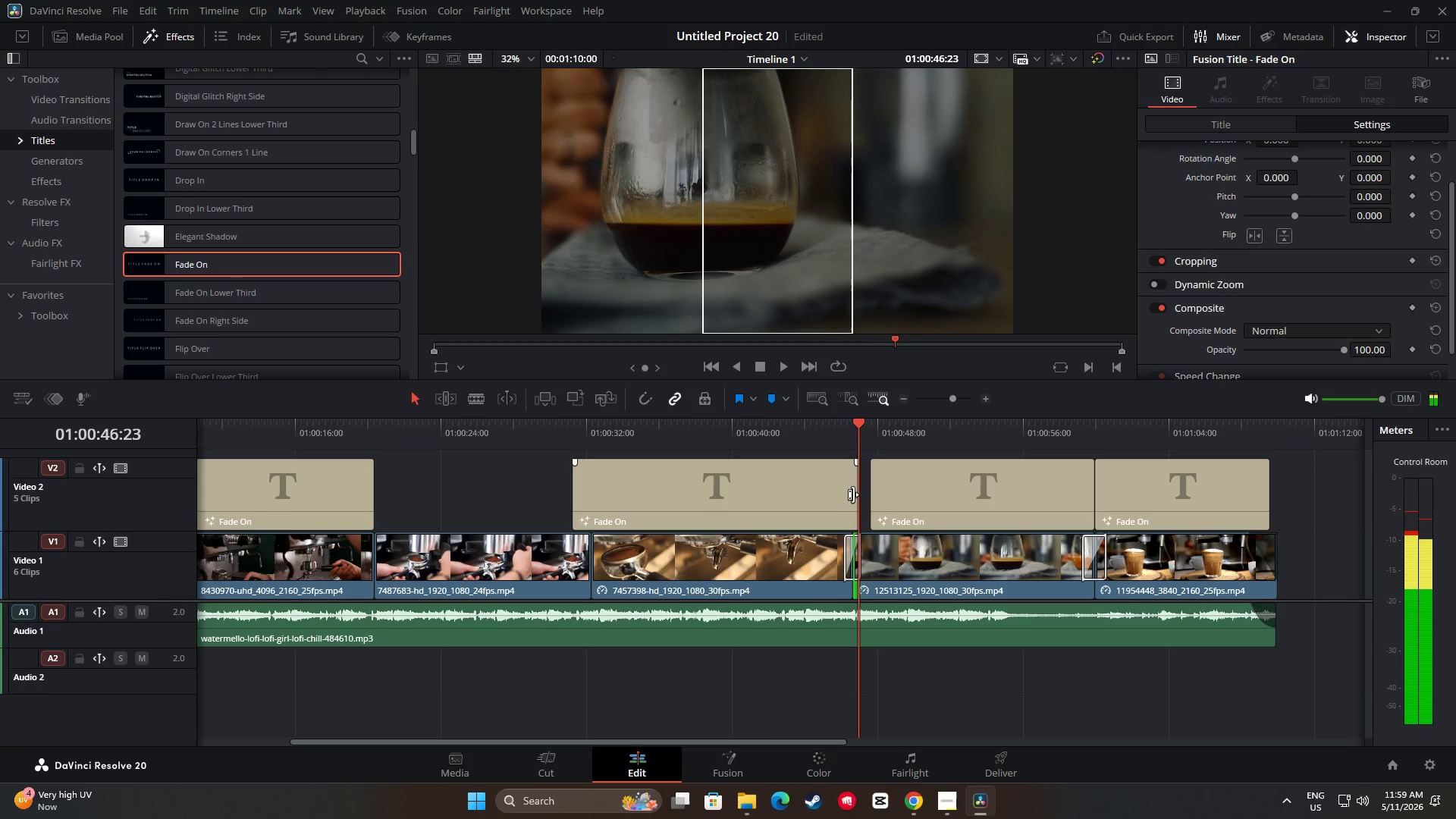 
left_click_drag(start_coordinate=[853, 494], to_coordinate=[846, 494])
 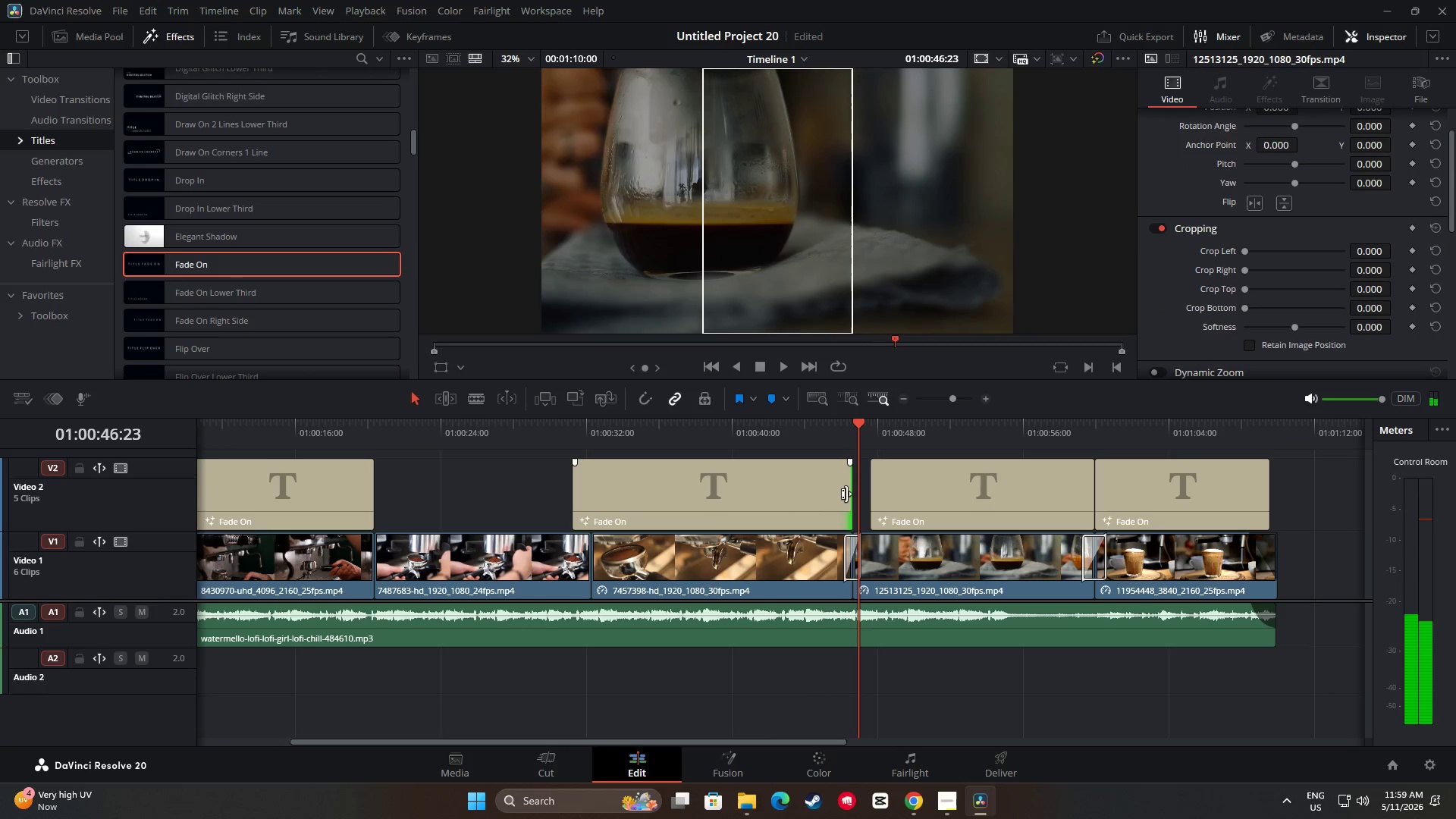 
key(Space)
 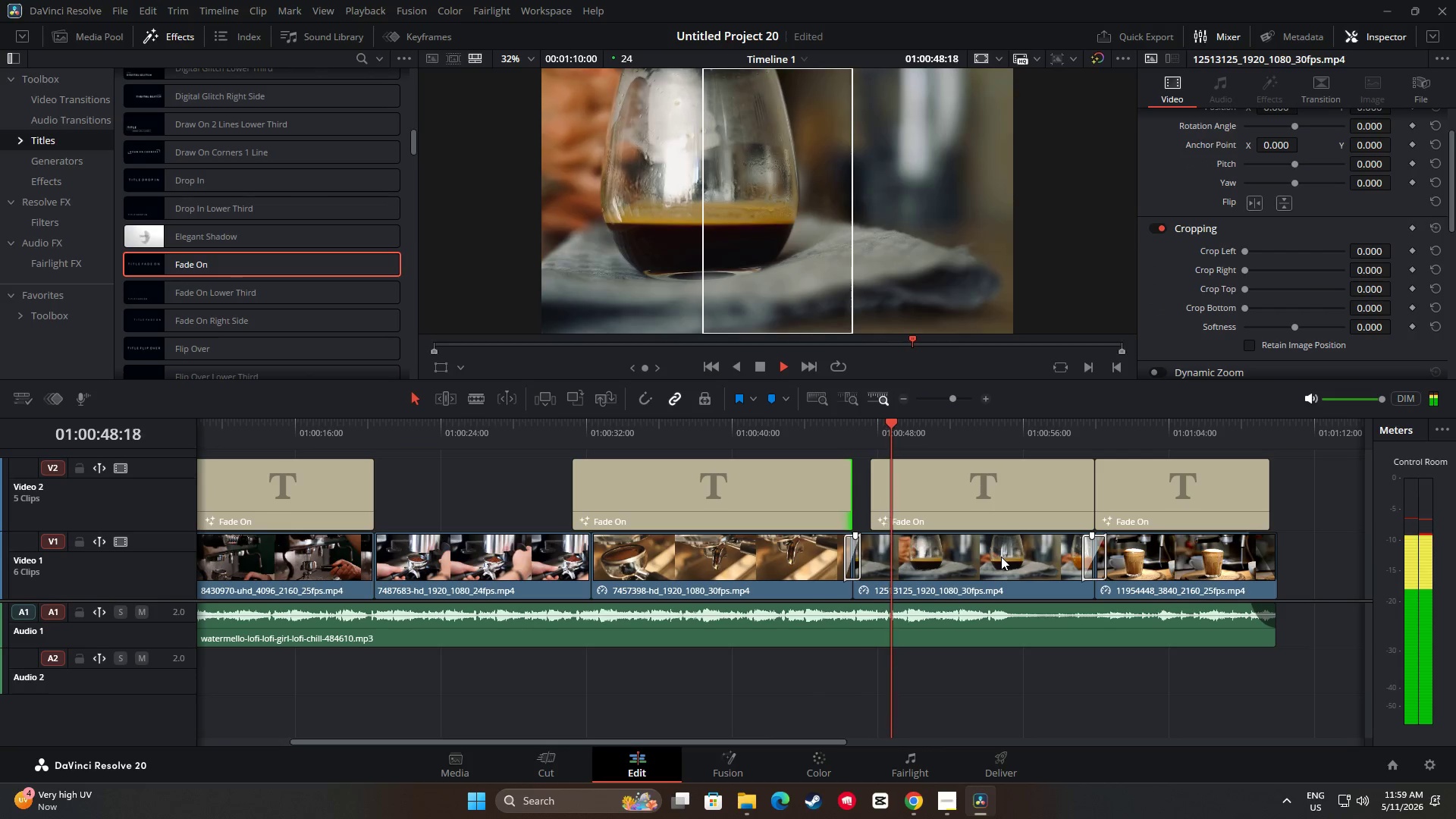 
key(Space)
 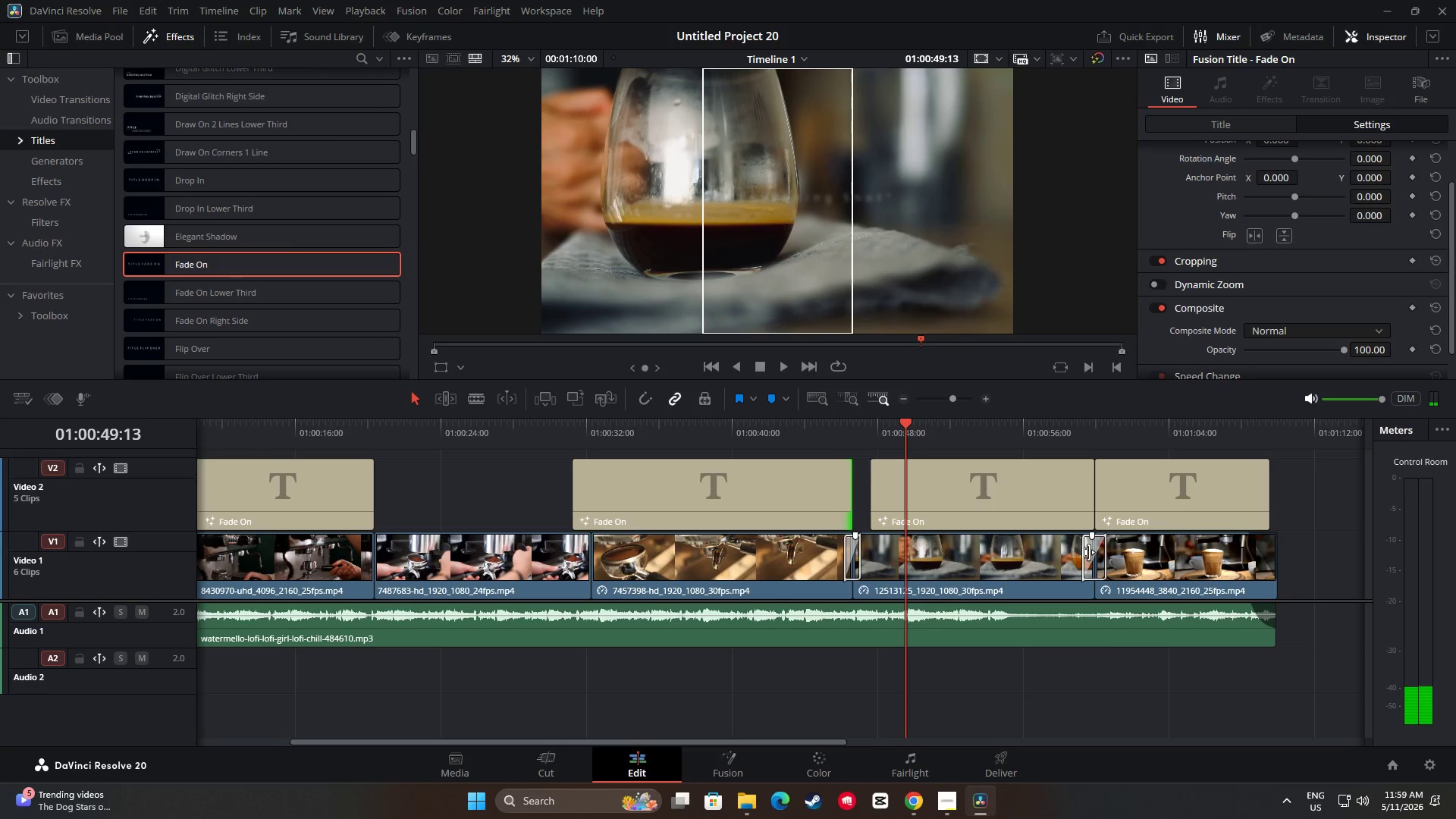 
left_click([1089, 552])
 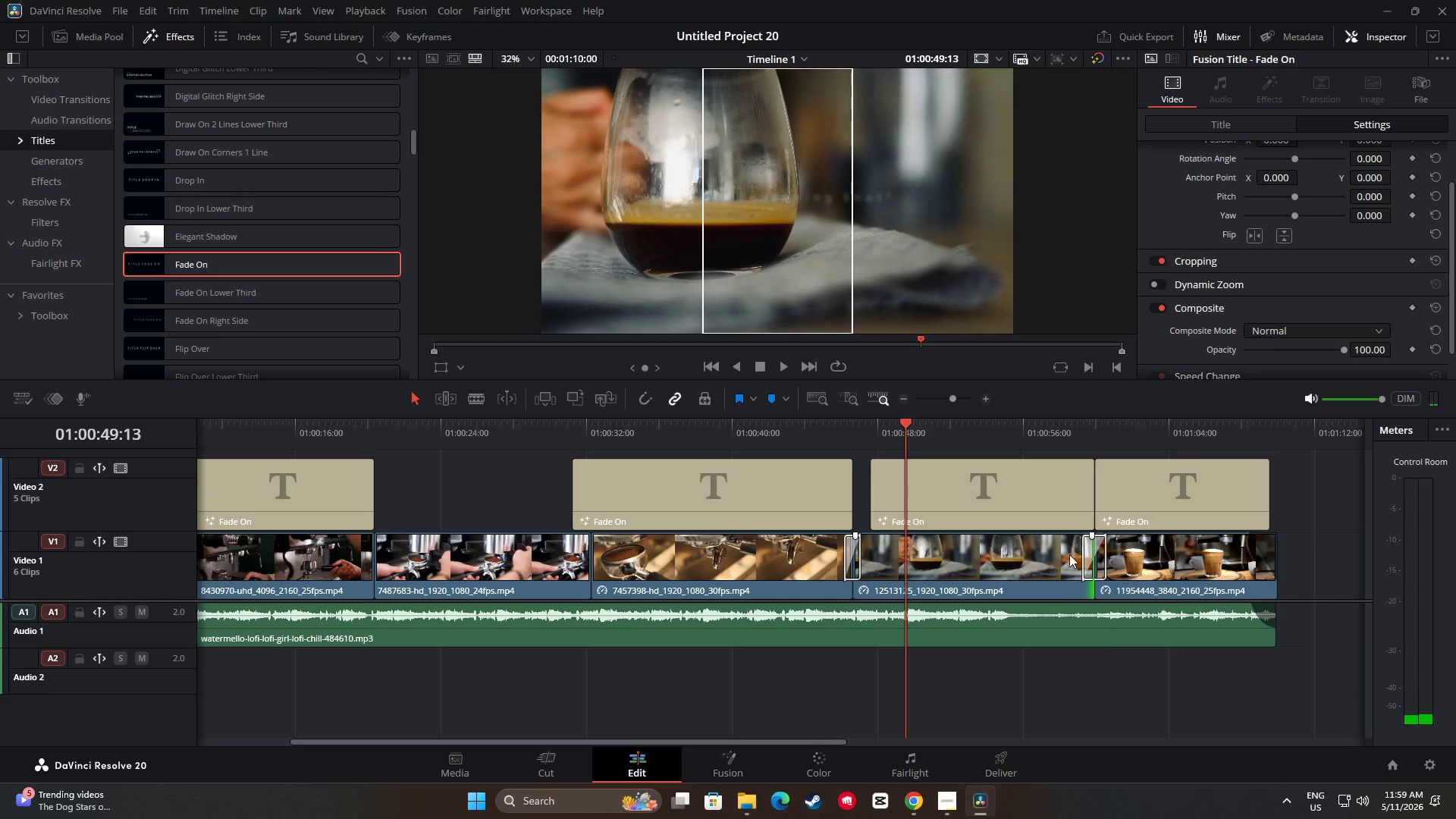 
left_click([1064, 554])
 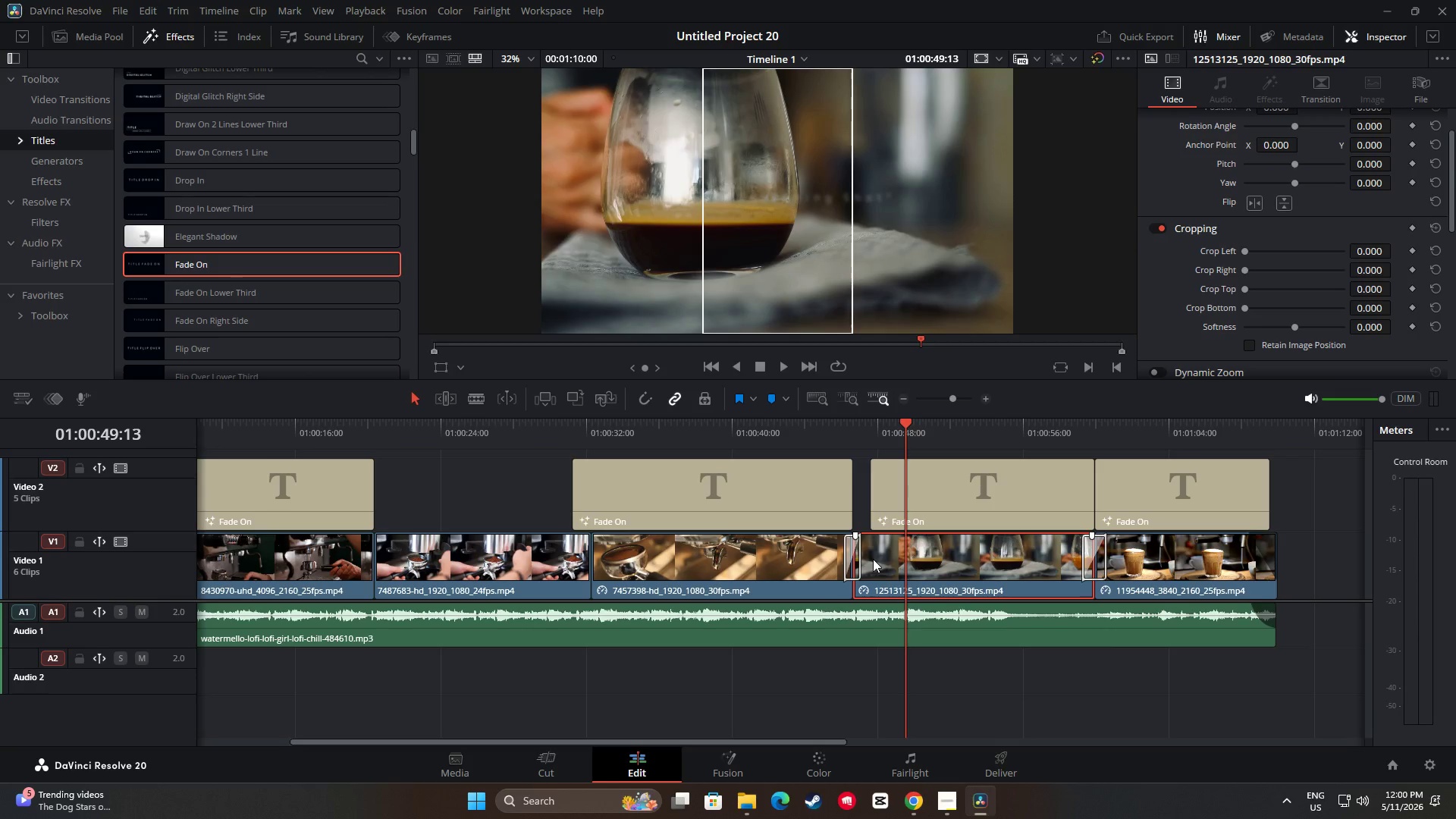 
left_click_drag(start_coordinate=[864, 542], to_coordinate=[896, 543])
 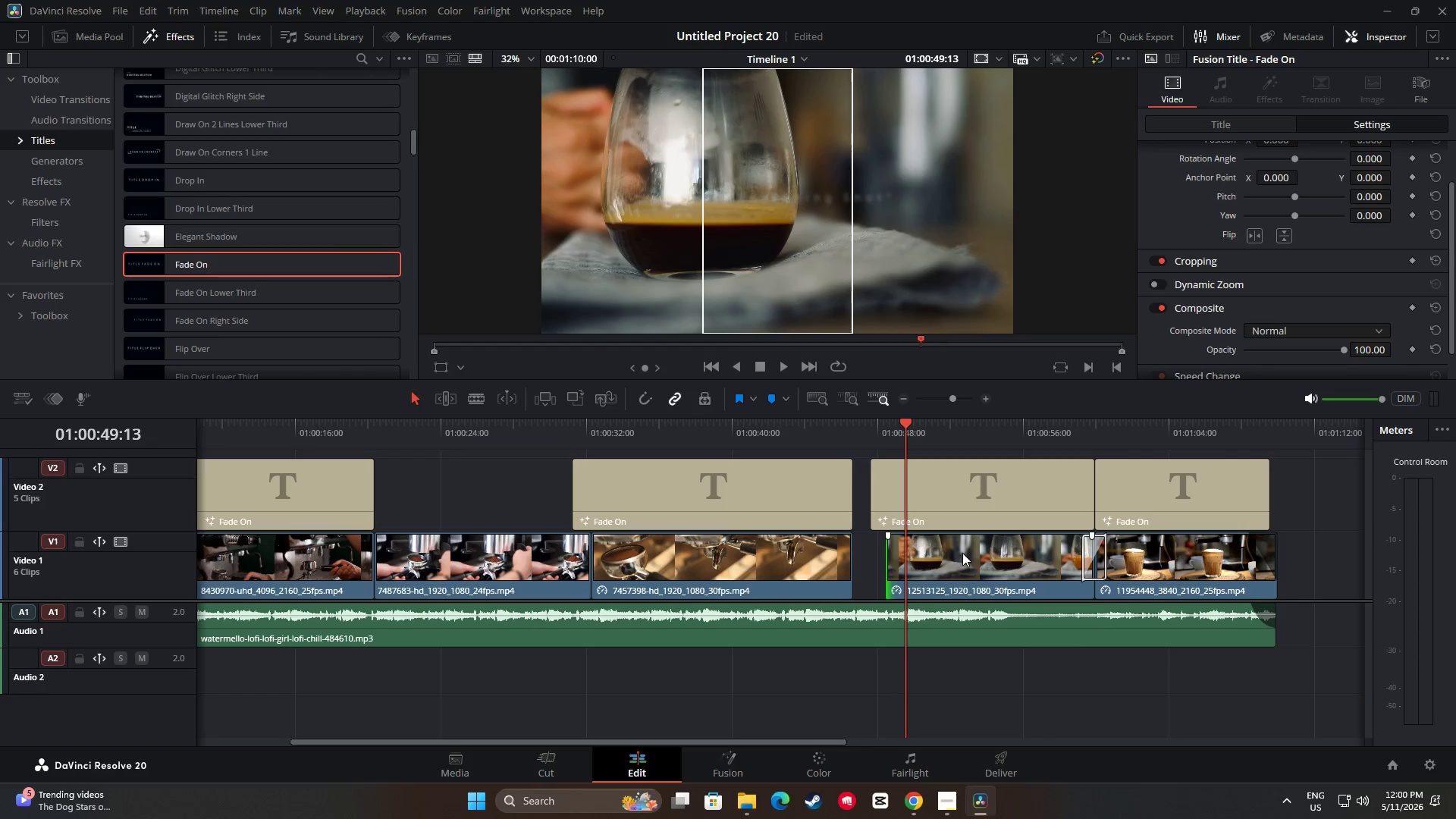 
left_click_drag(start_coordinate=[962, 552], to_coordinate=[930, 552])
 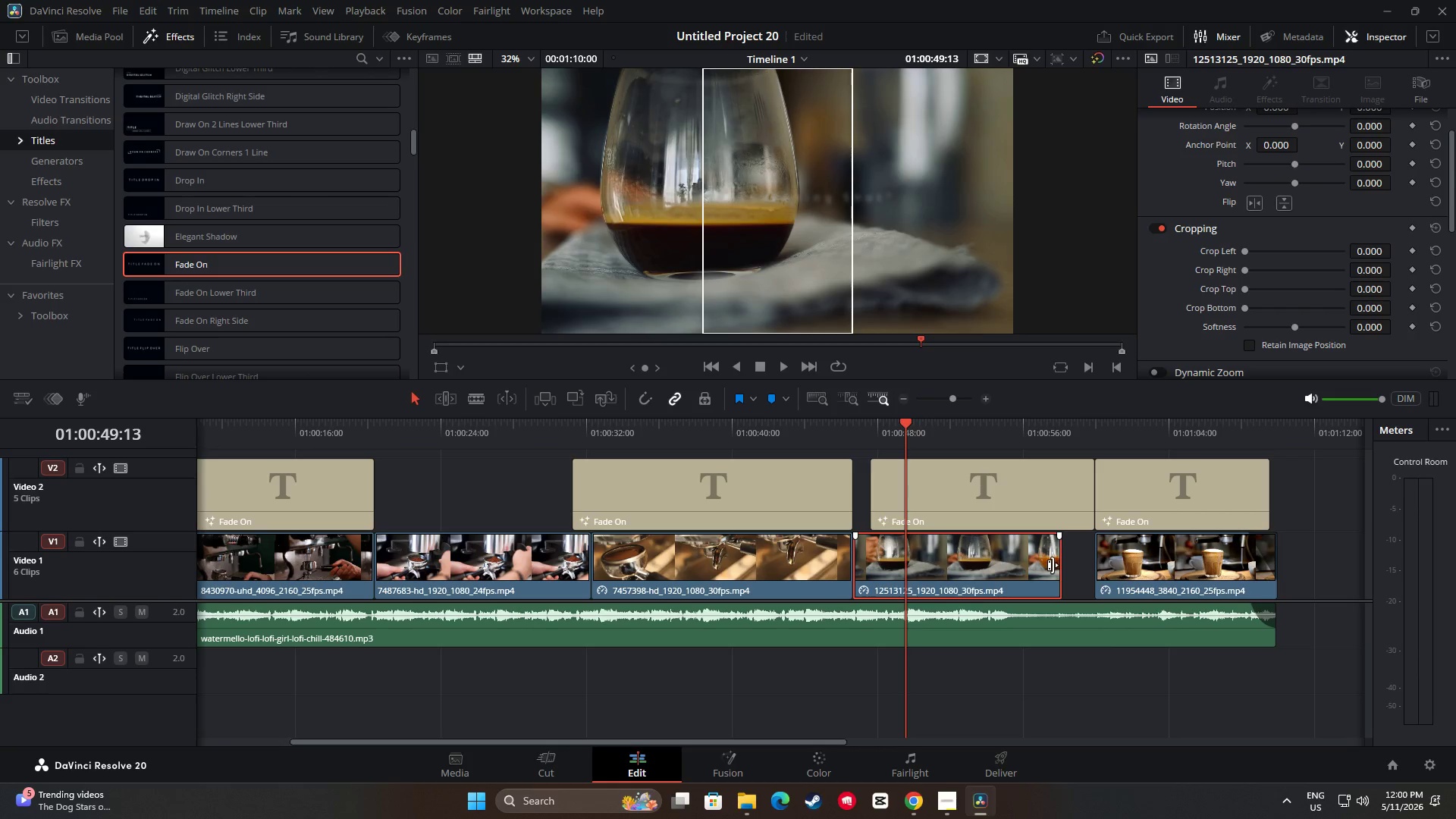 
left_click_drag(start_coordinate=[1053, 564], to_coordinate=[1085, 566])
 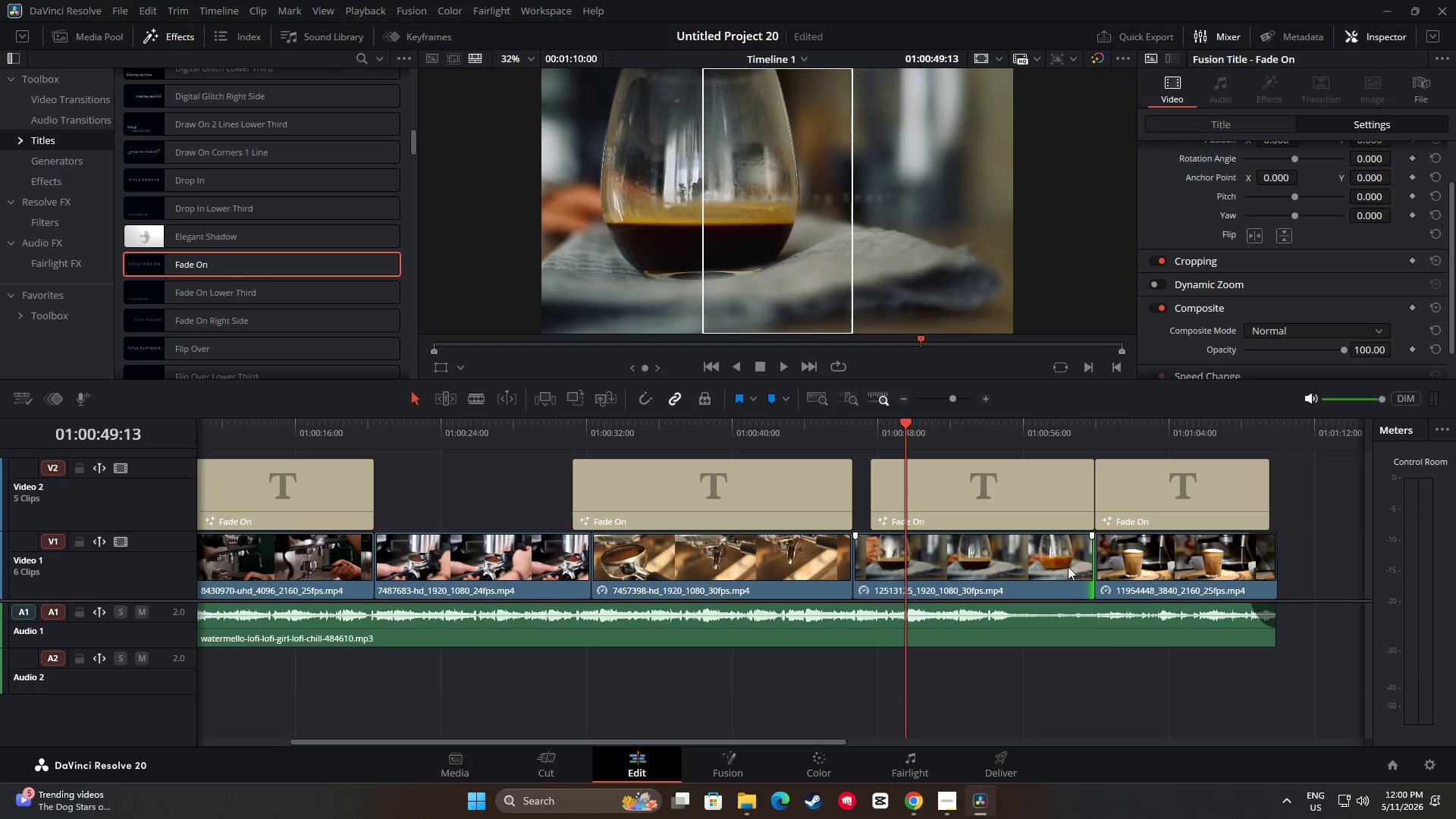 
key(Space)
 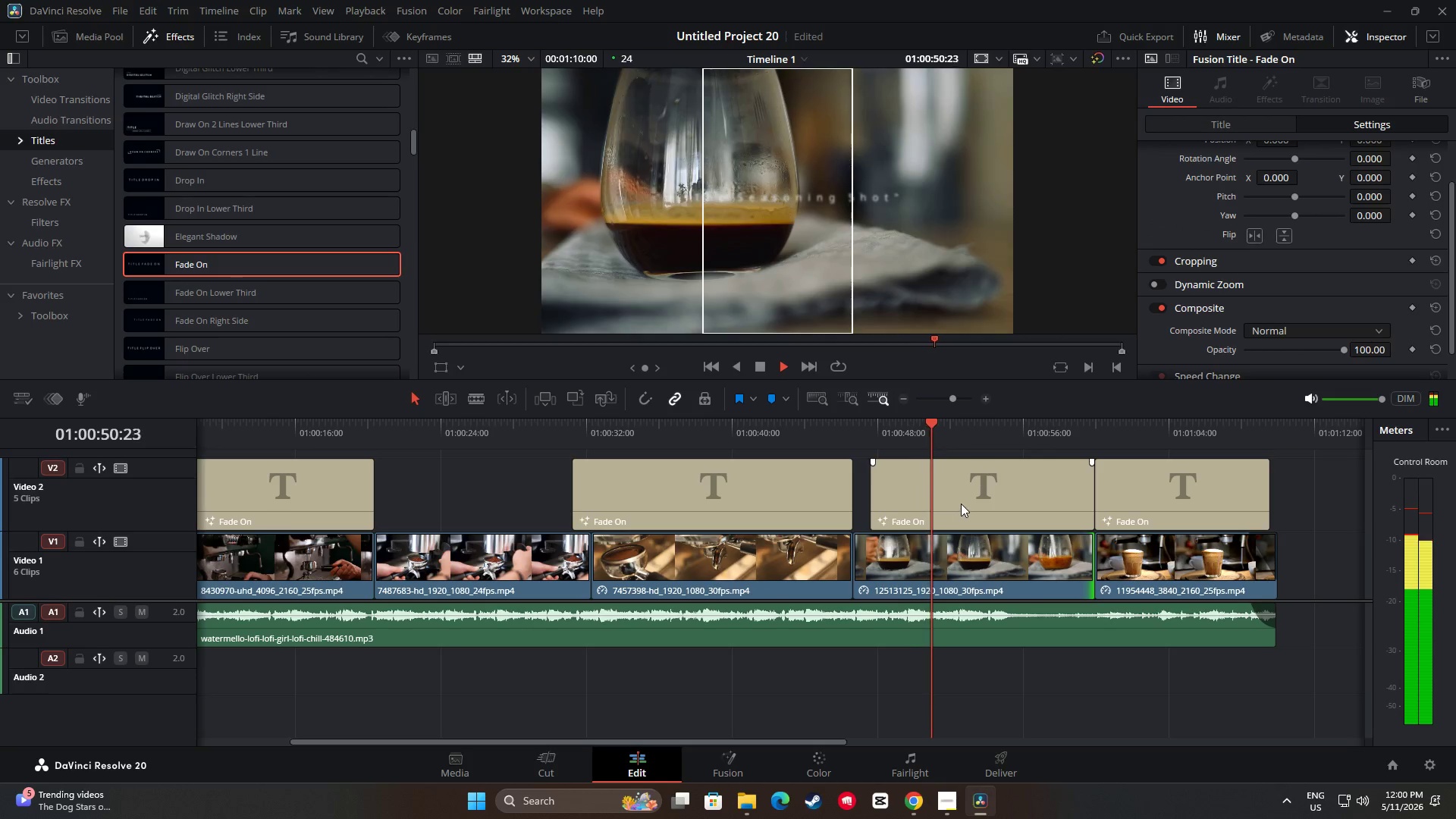 
key(Space)
 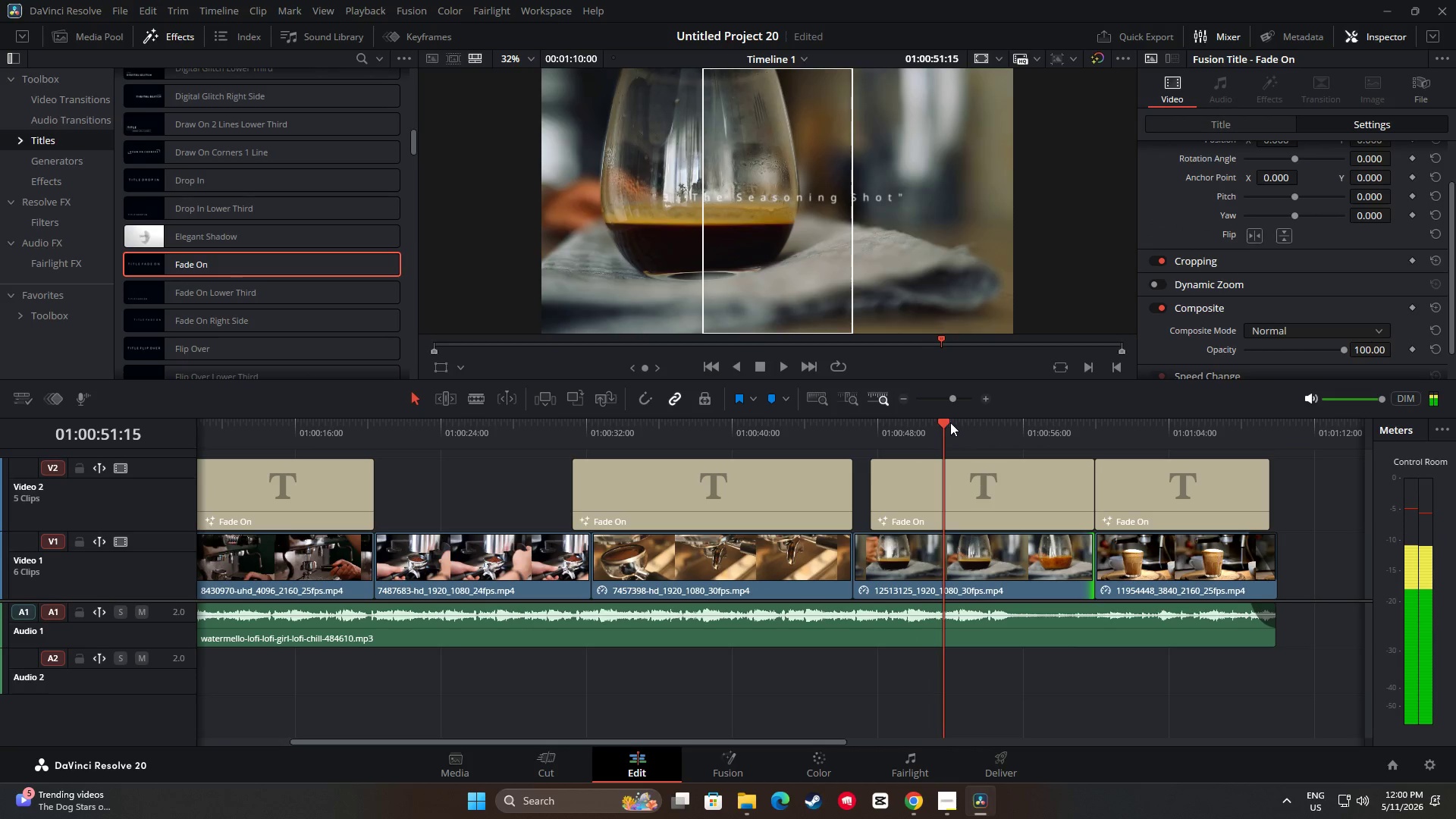 
left_click_drag(start_coordinate=[942, 422], to_coordinate=[845, 435])
 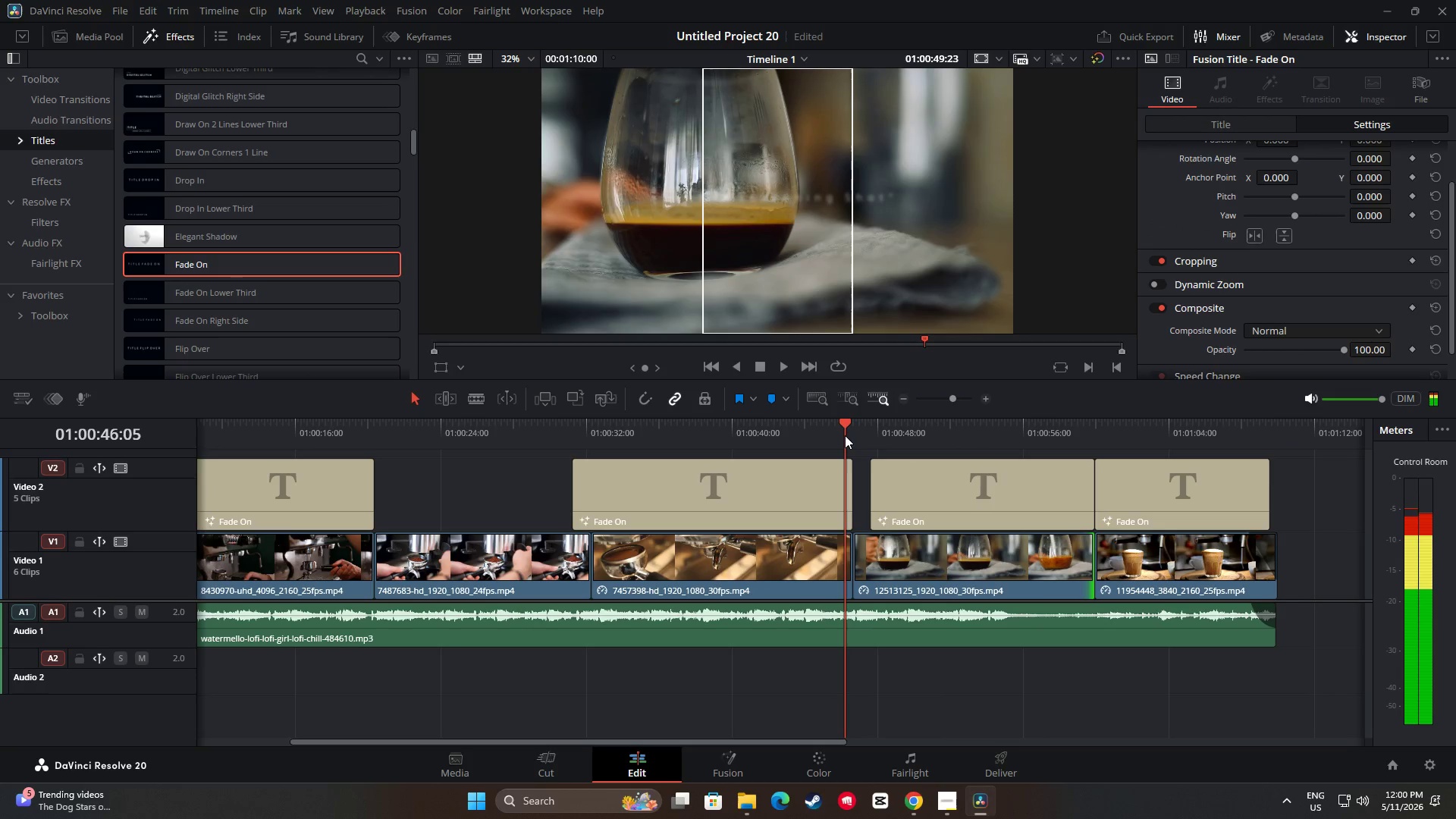 
key(Space)
 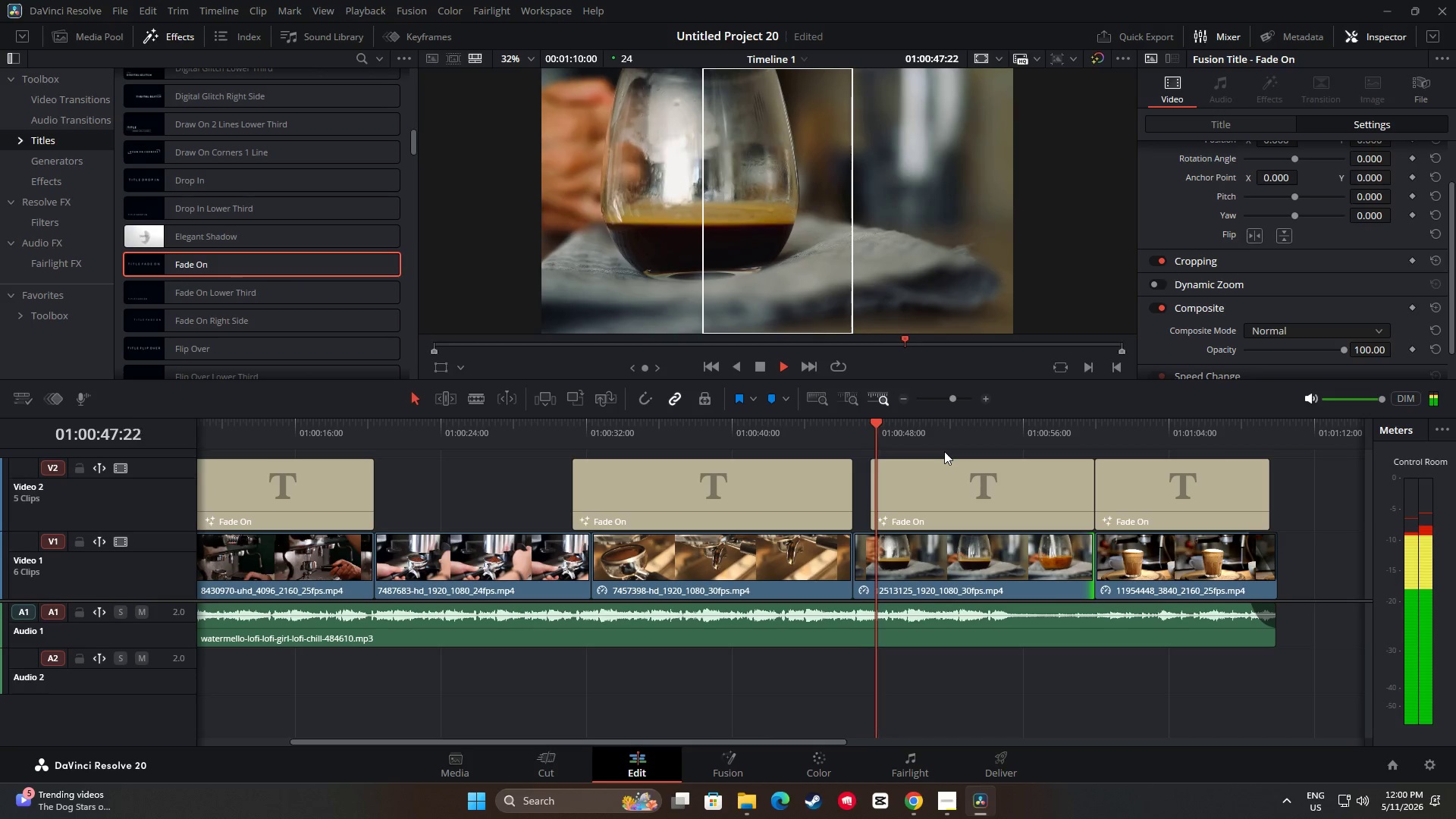 
key(Space)
 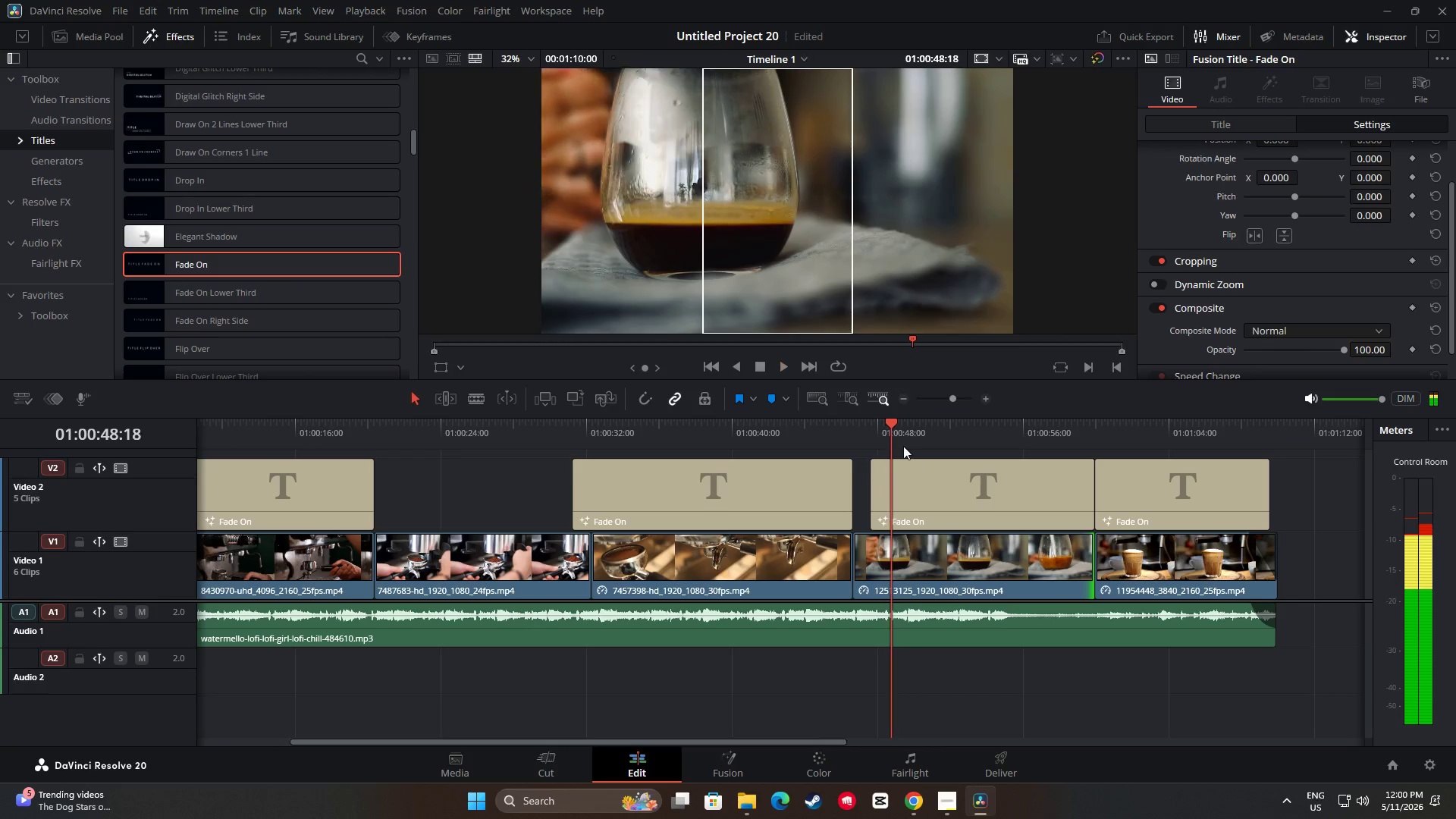 
left_click_drag(start_coordinate=[886, 426], to_coordinate=[827, 432])
 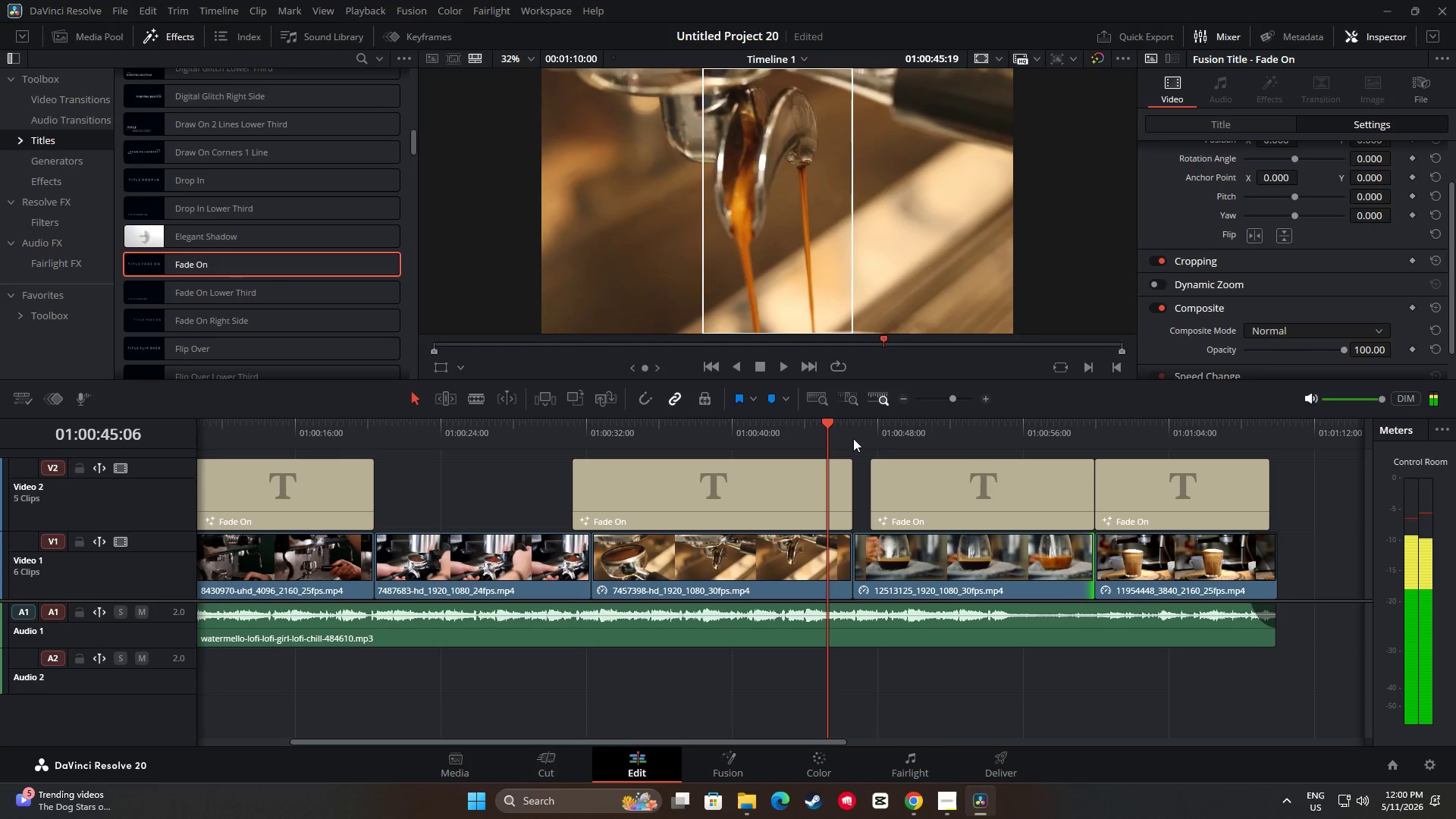 
key(Space)
 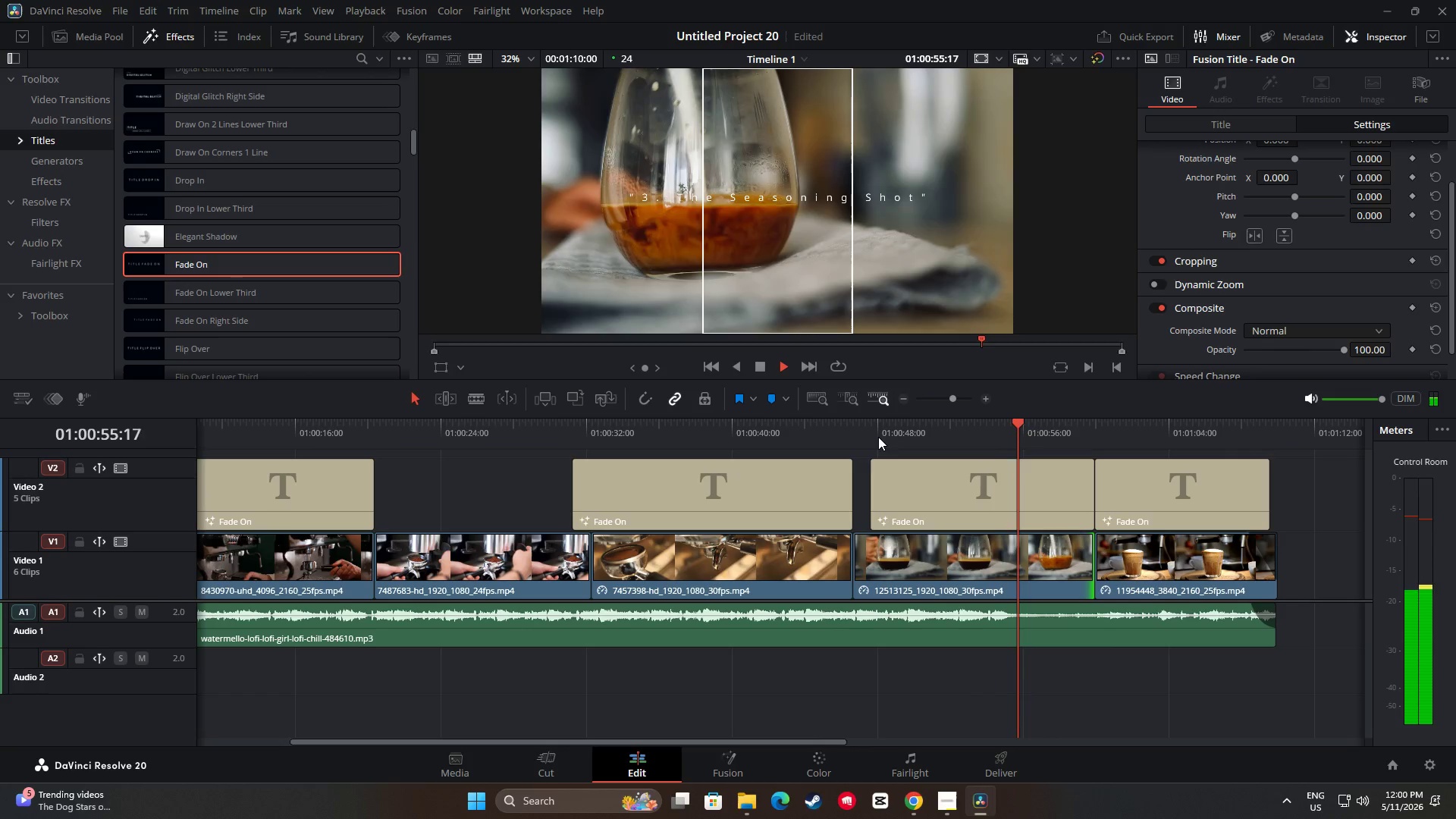 
wait(15.53)
 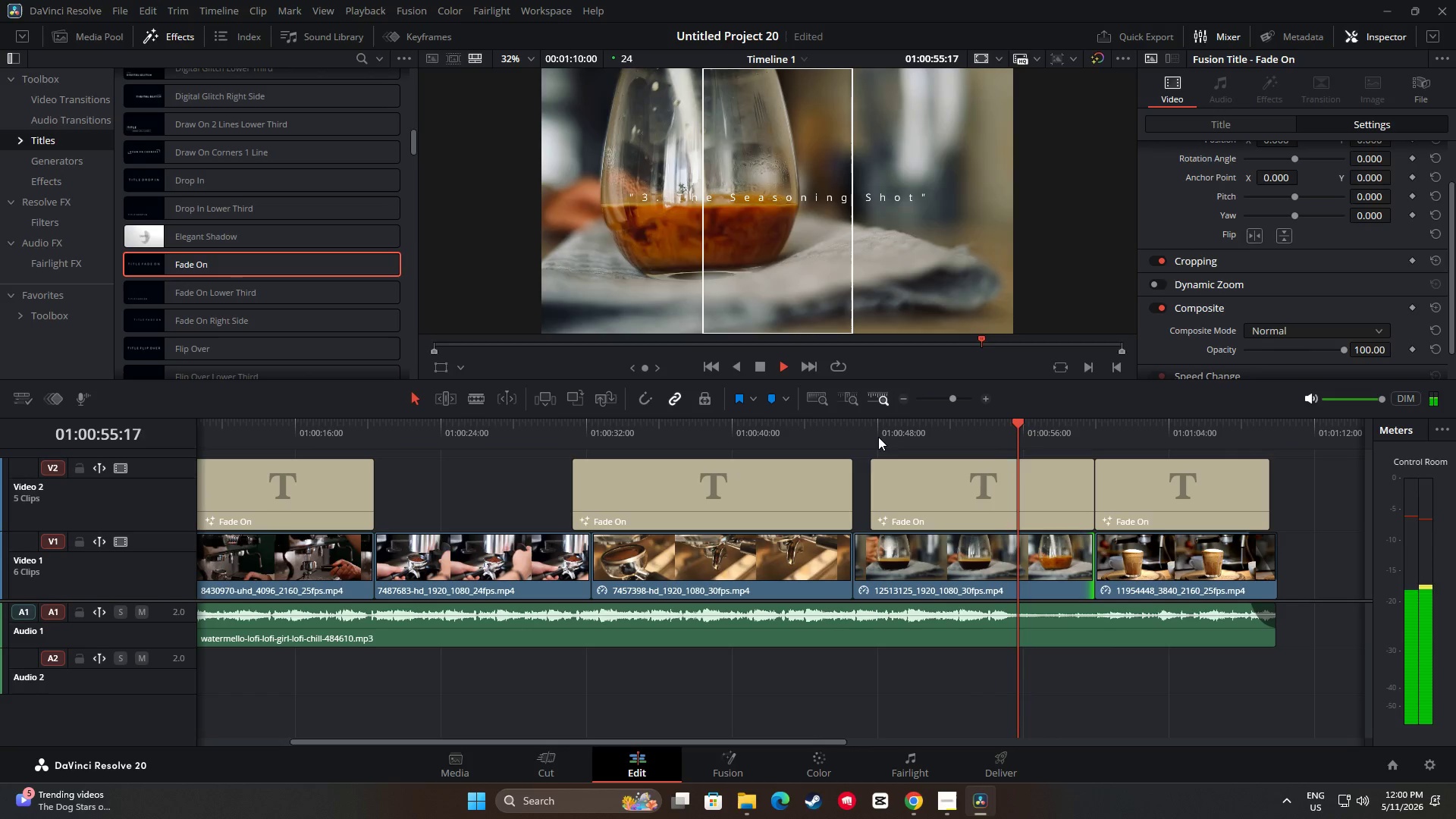 
key(Space)
 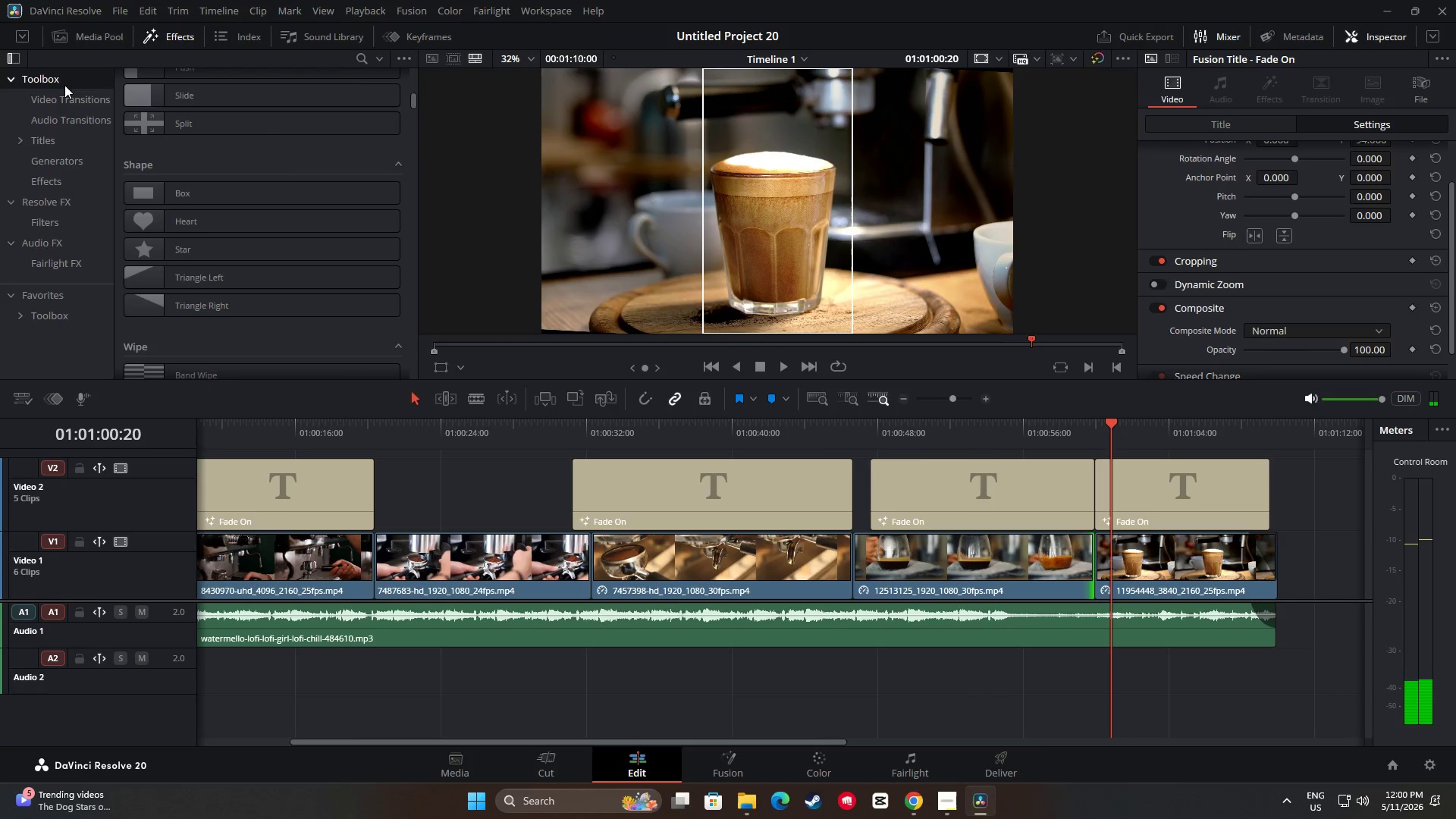 
scroll: coordinate [274, 209], scroll_direction: up, amount: 21.0
 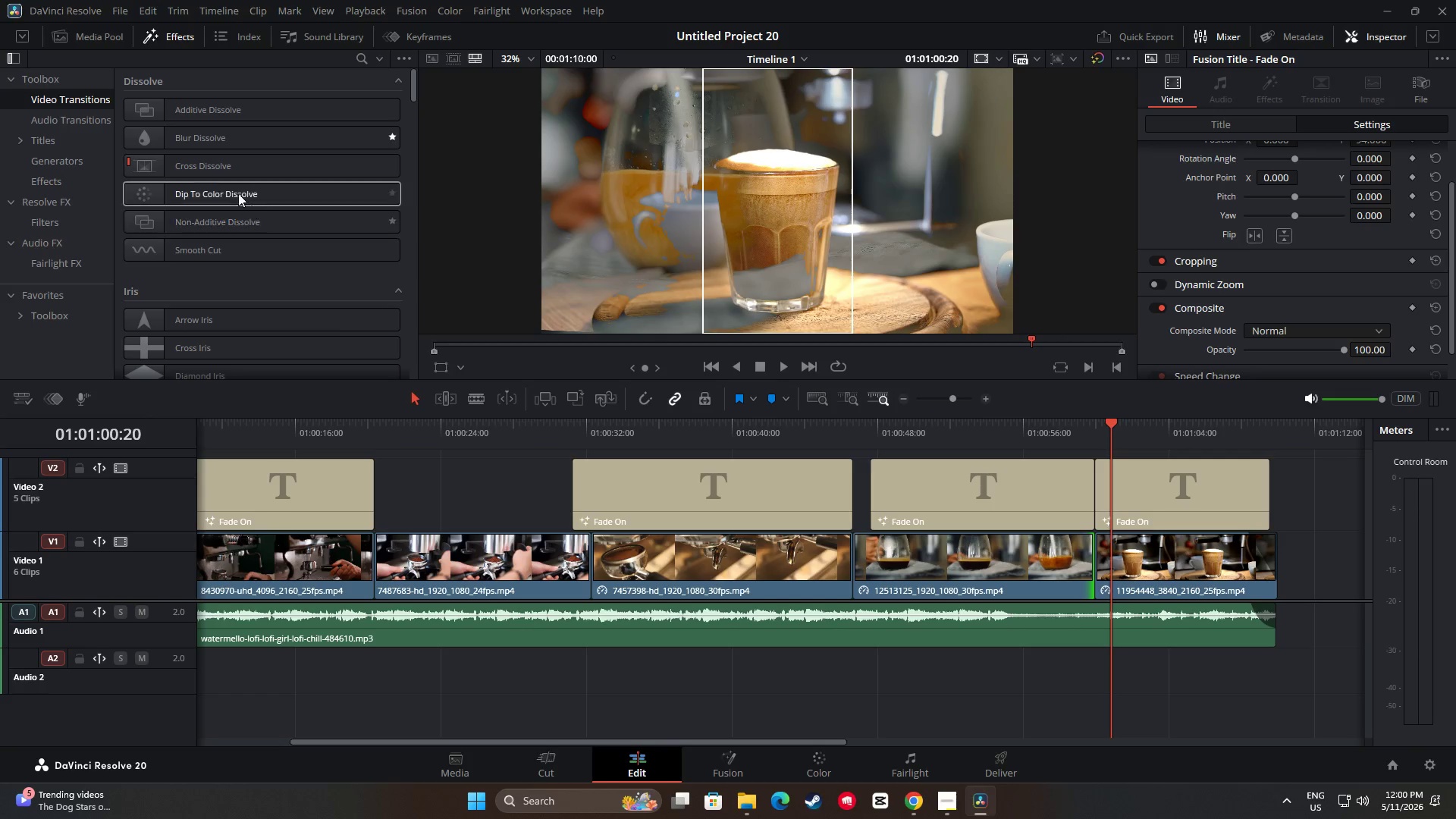 
left_click_drag(start_coordinate=[237, 190], to_coordinate=[1088, 558])
 